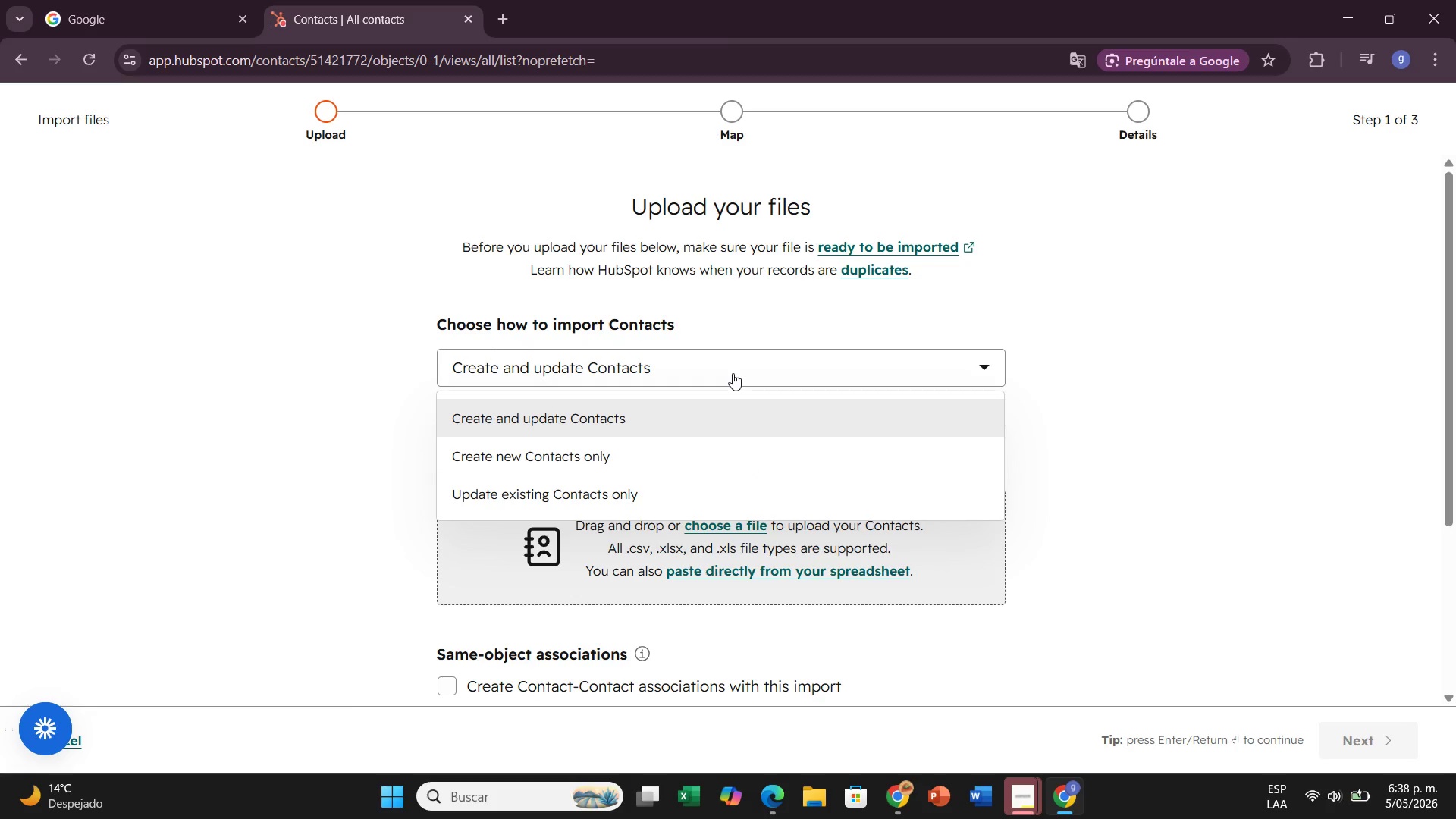 
wait(5.44)
 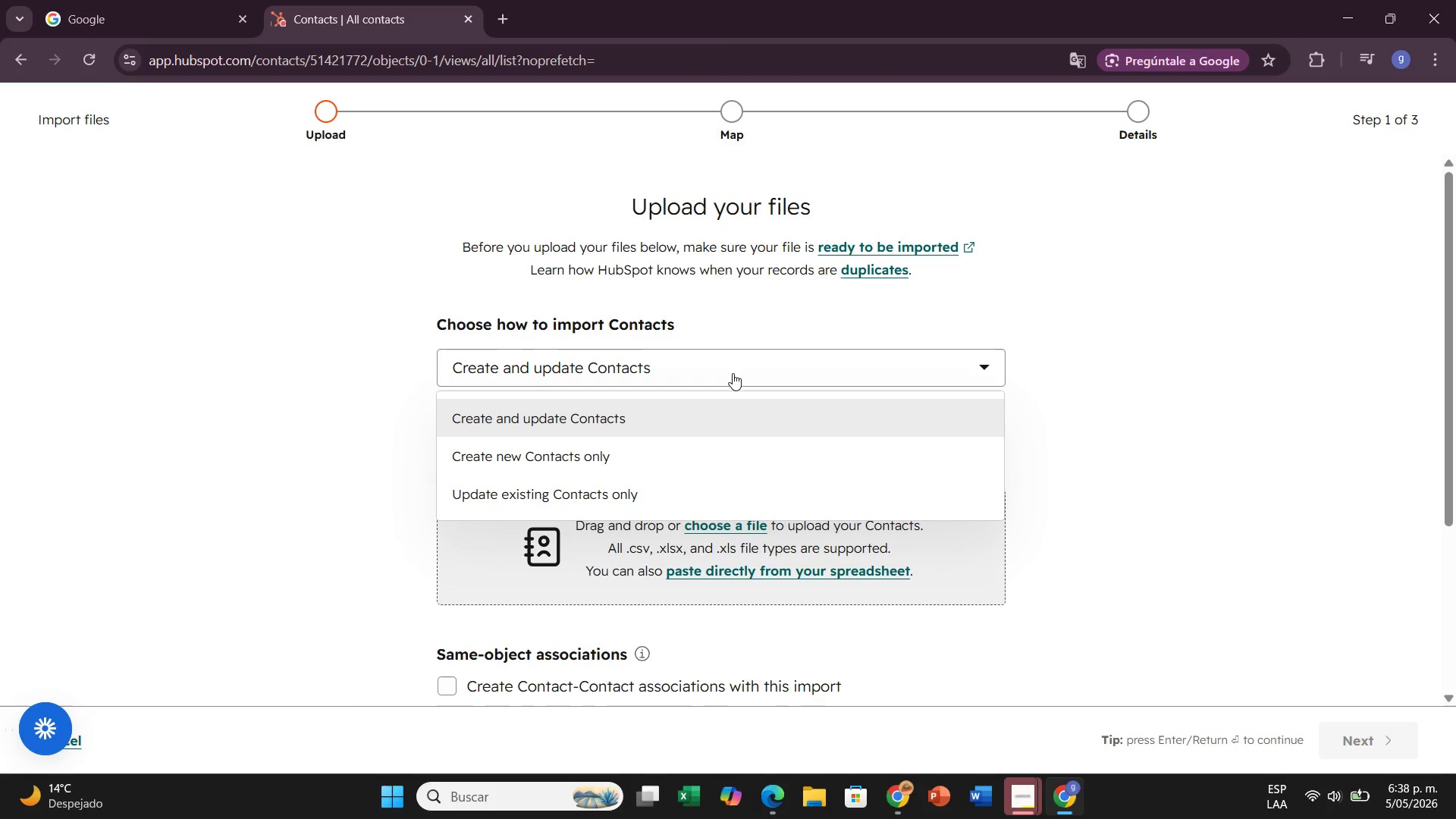 
left_click([733, 373])
 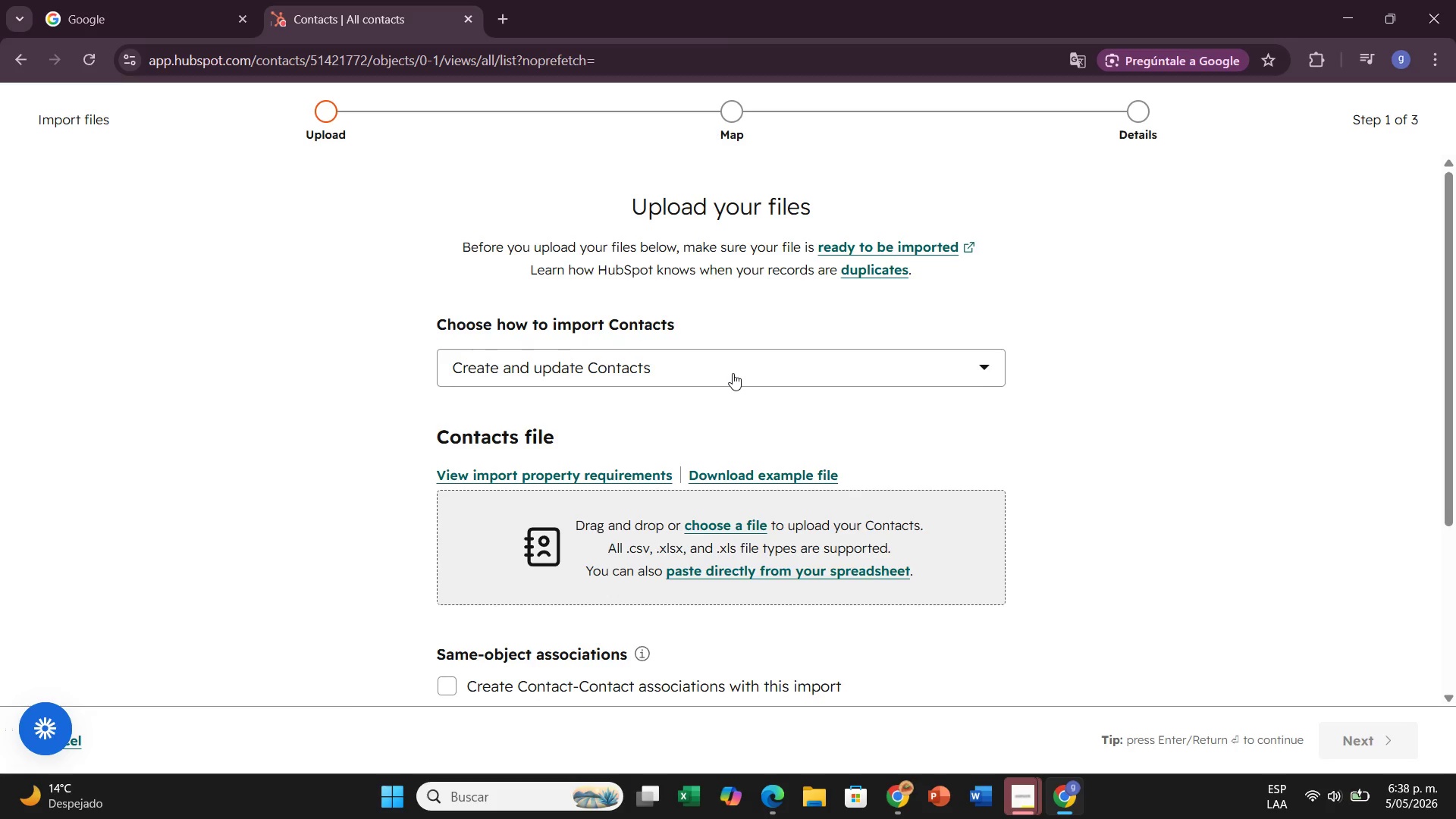 
scroll: coordinate [733, 373], scroll_direction: down, amount: 2.0
 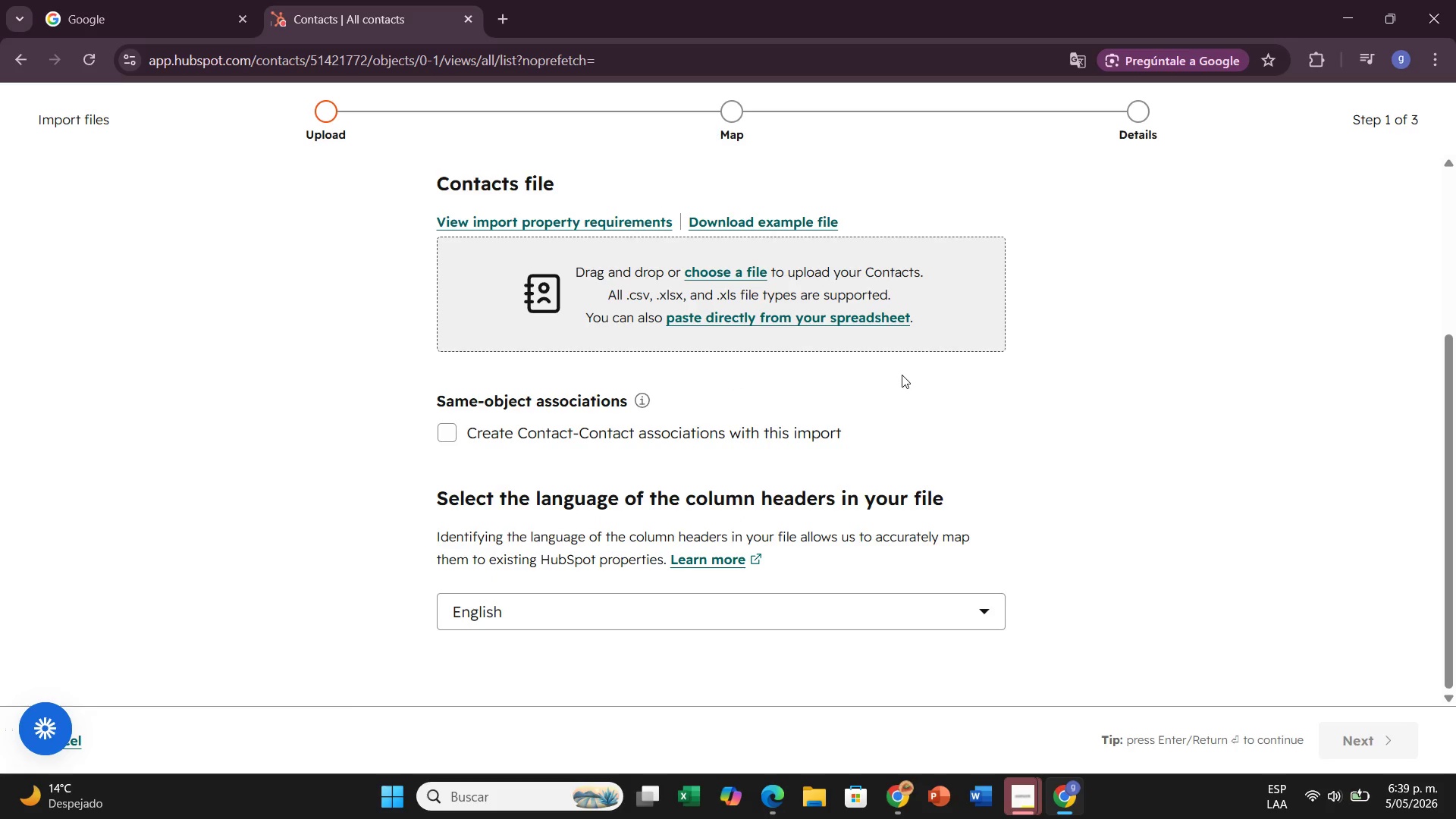 
scroll: coordinate [1034, 388], scroll_direction: up, amount: 4.0
 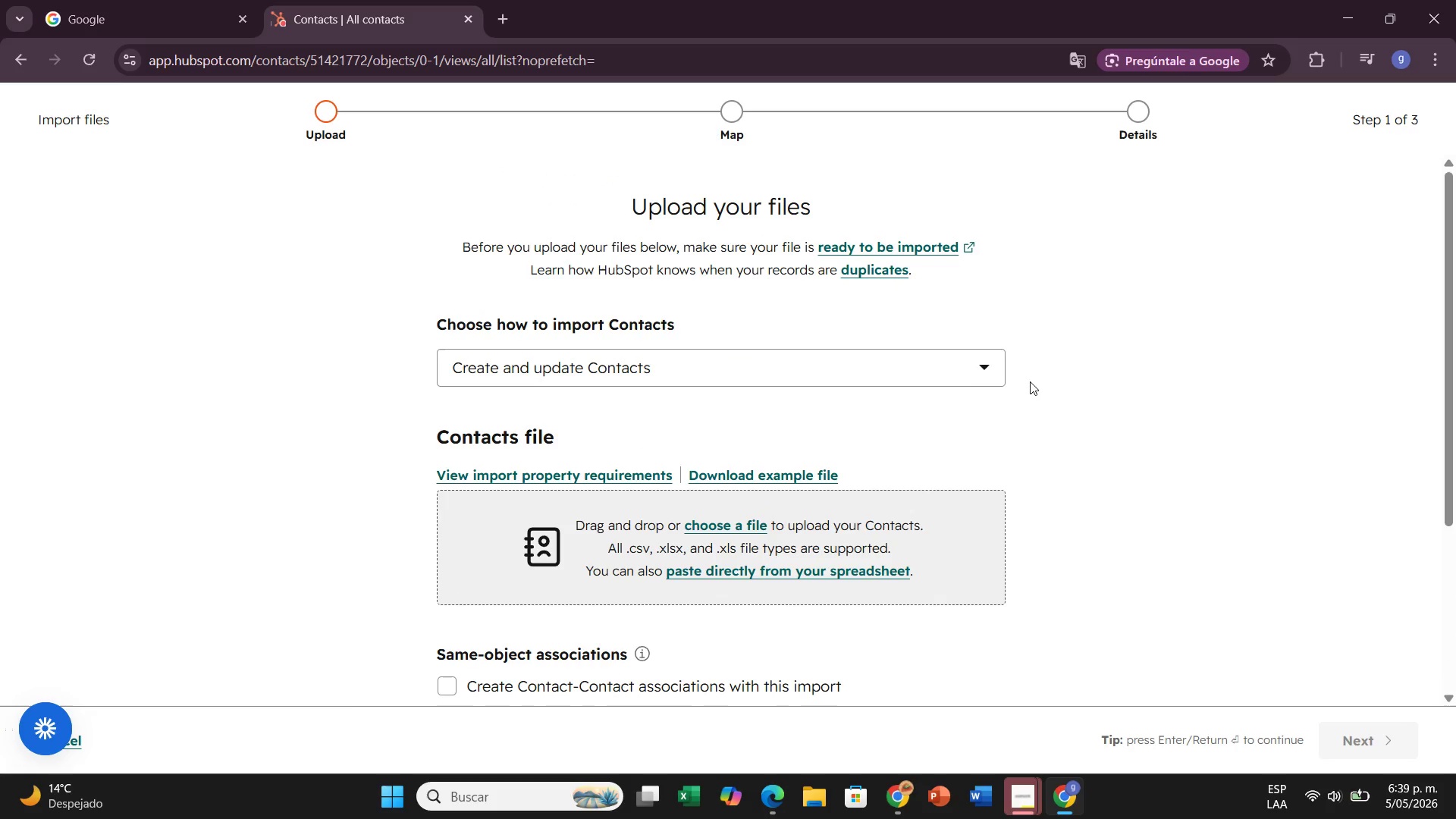 
wait(6.46)
 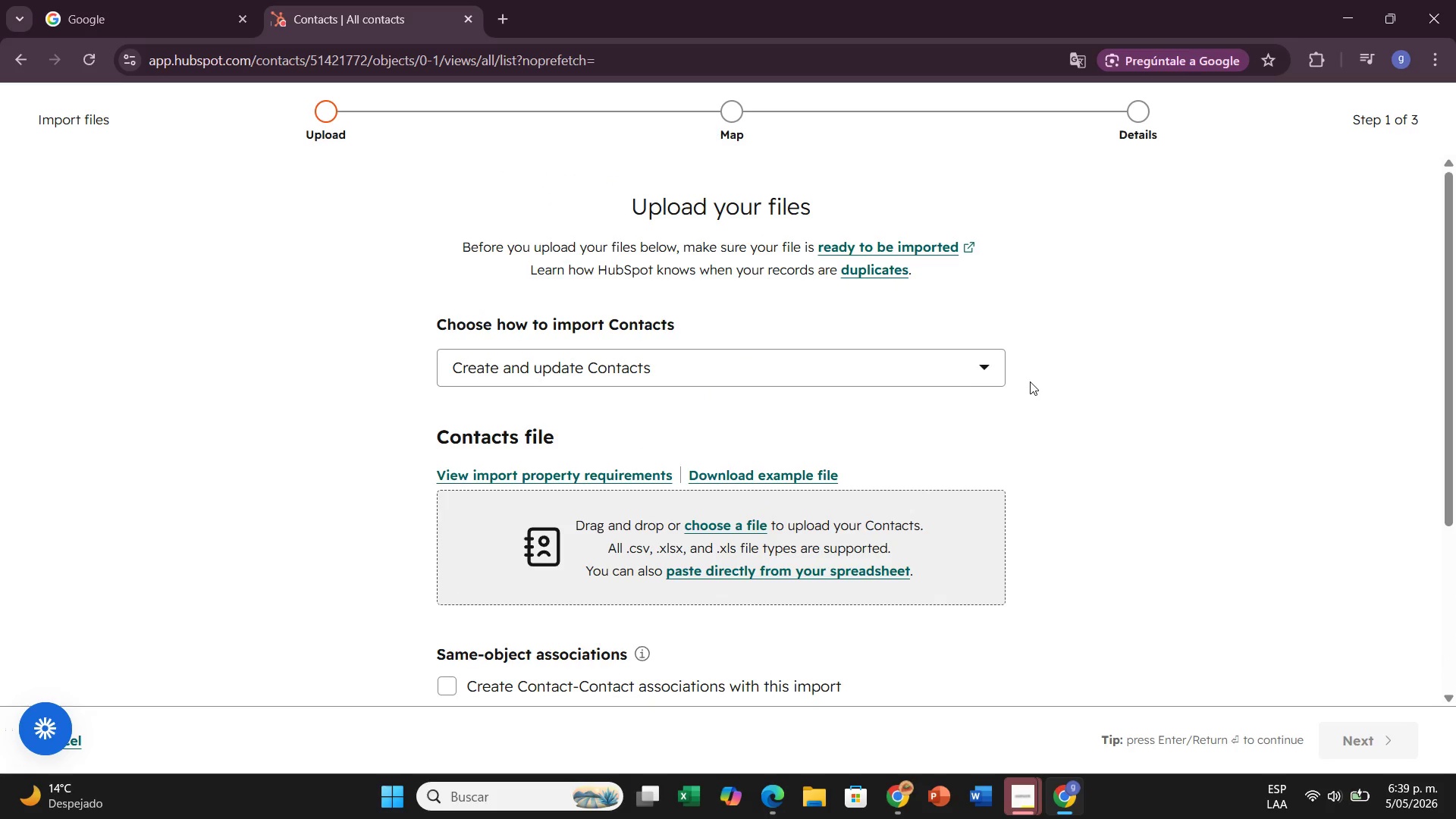 
left_click([72, 116])
 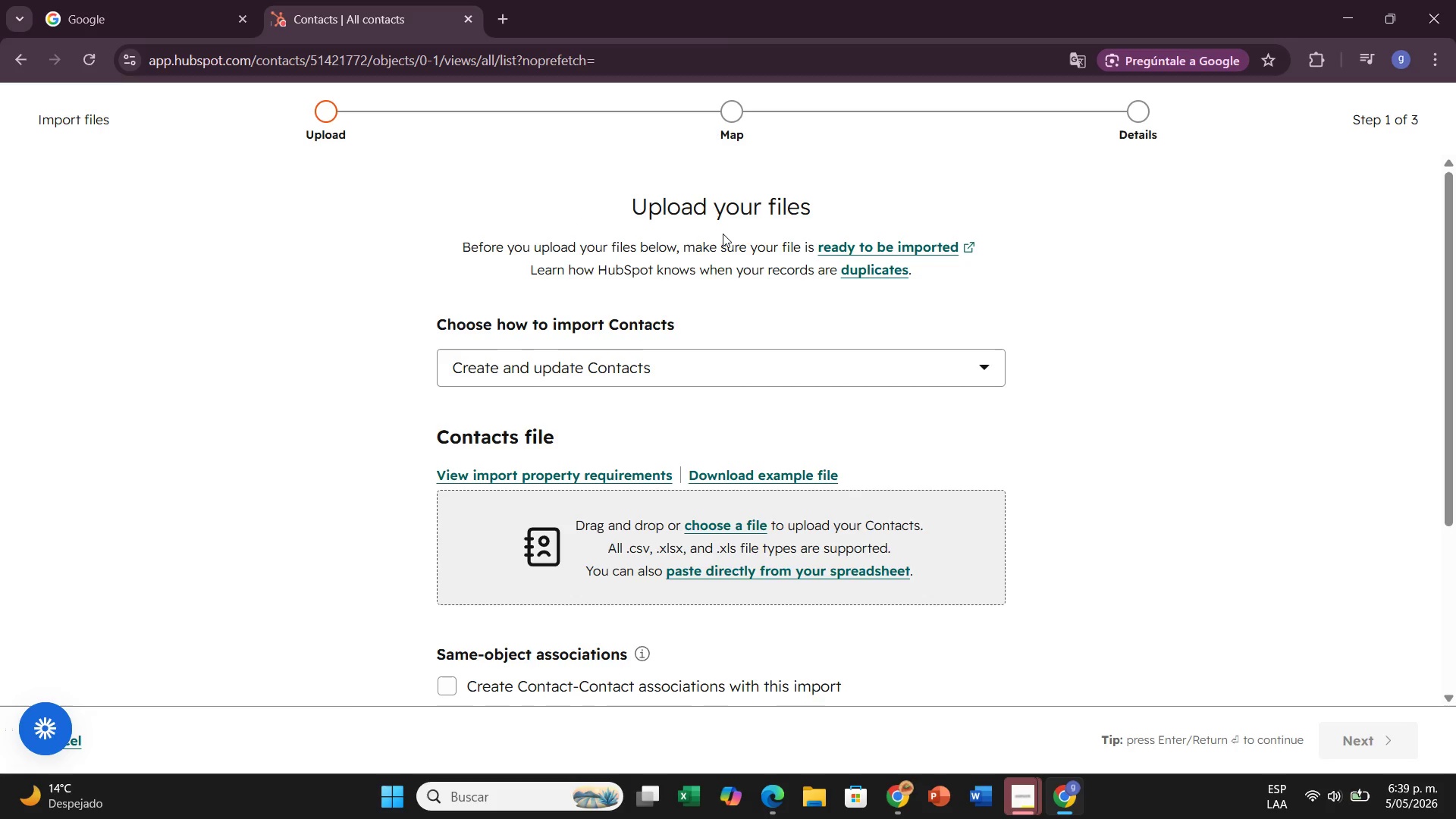 
wait(16.7)
 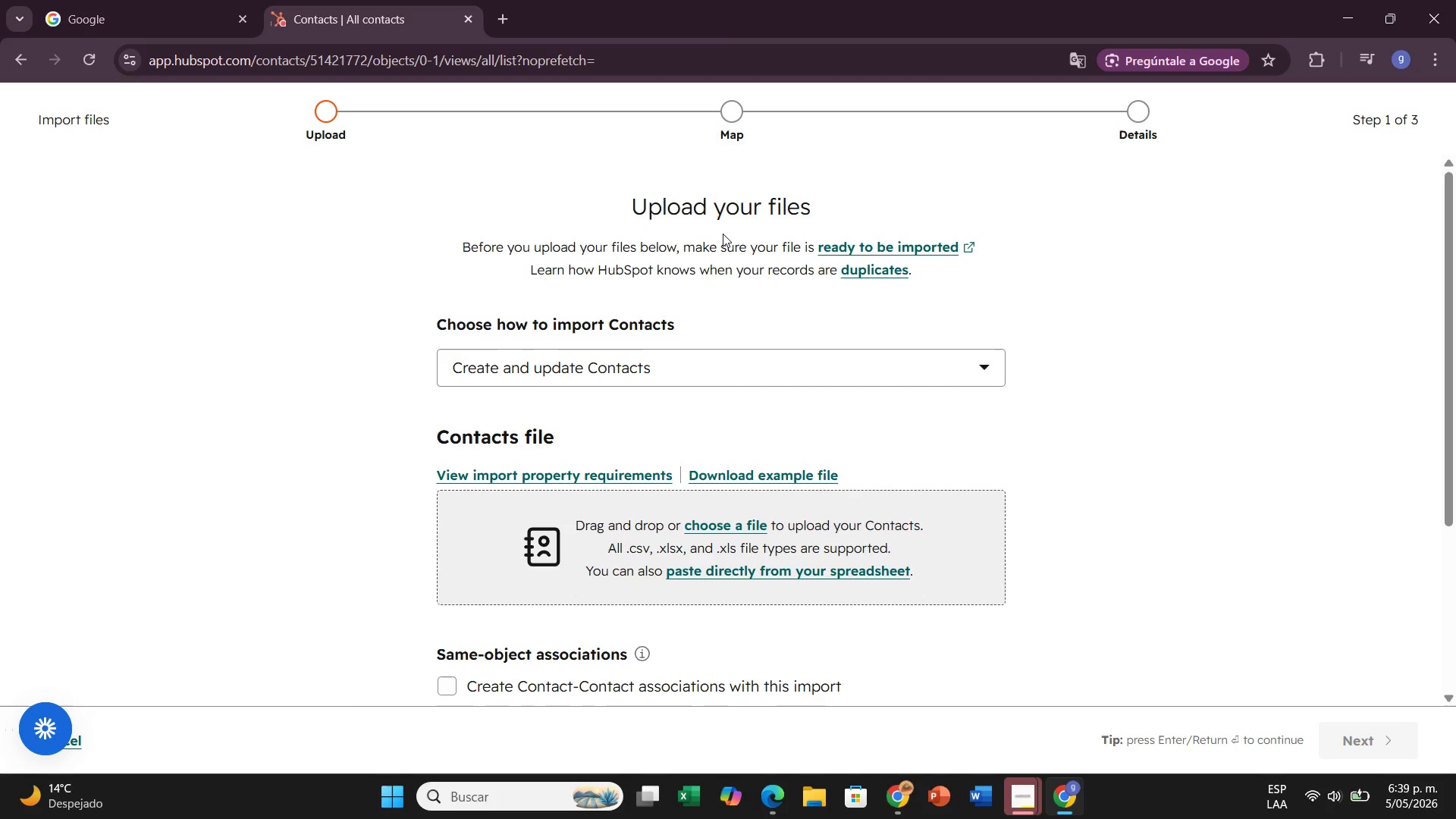 
scroll: coordinate [661, 284], scroll_direction: down, amount: 5.0
 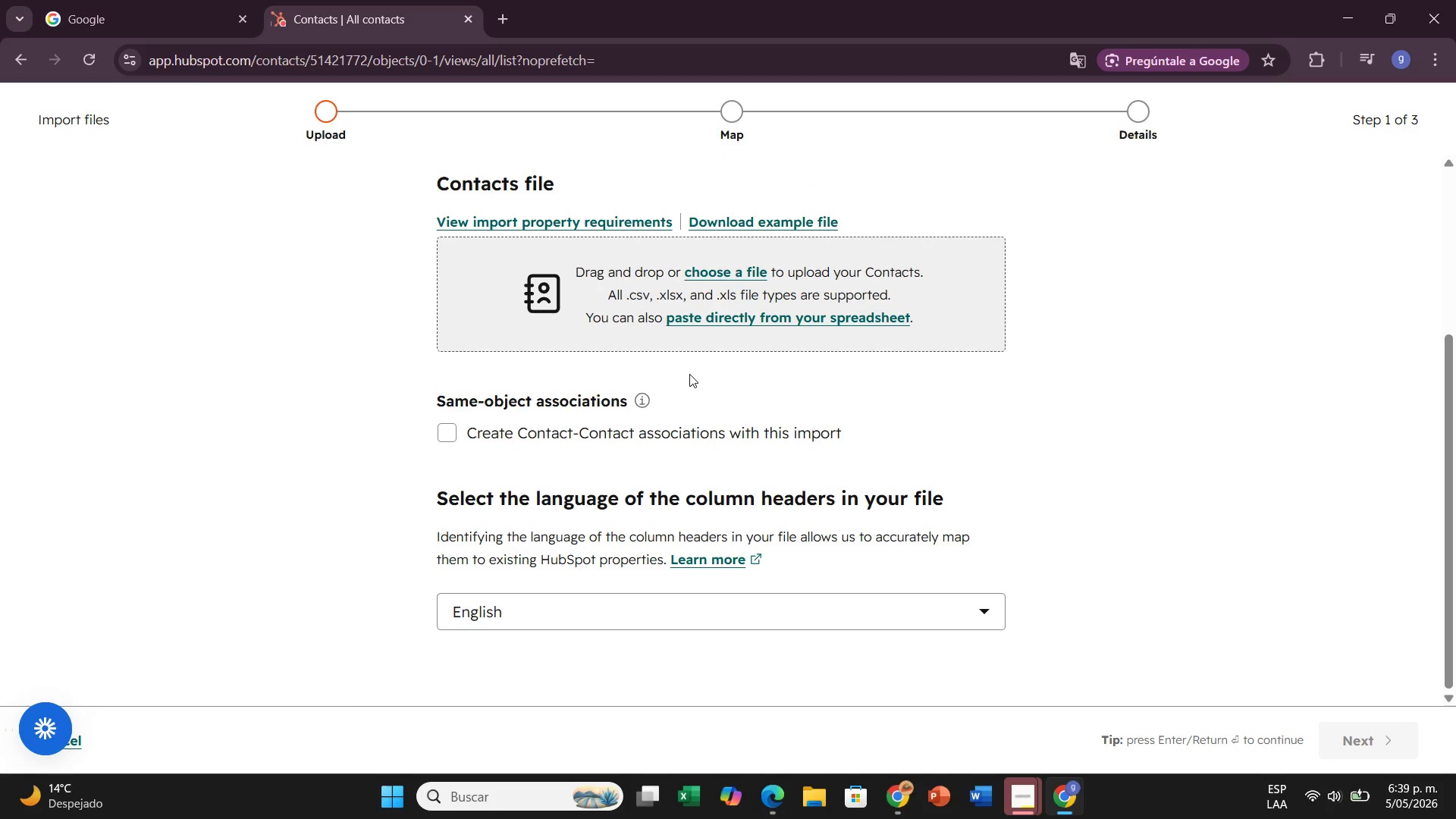 
scroll: coordinate [689, 374], scroll_direction: up, amount: 3.0
 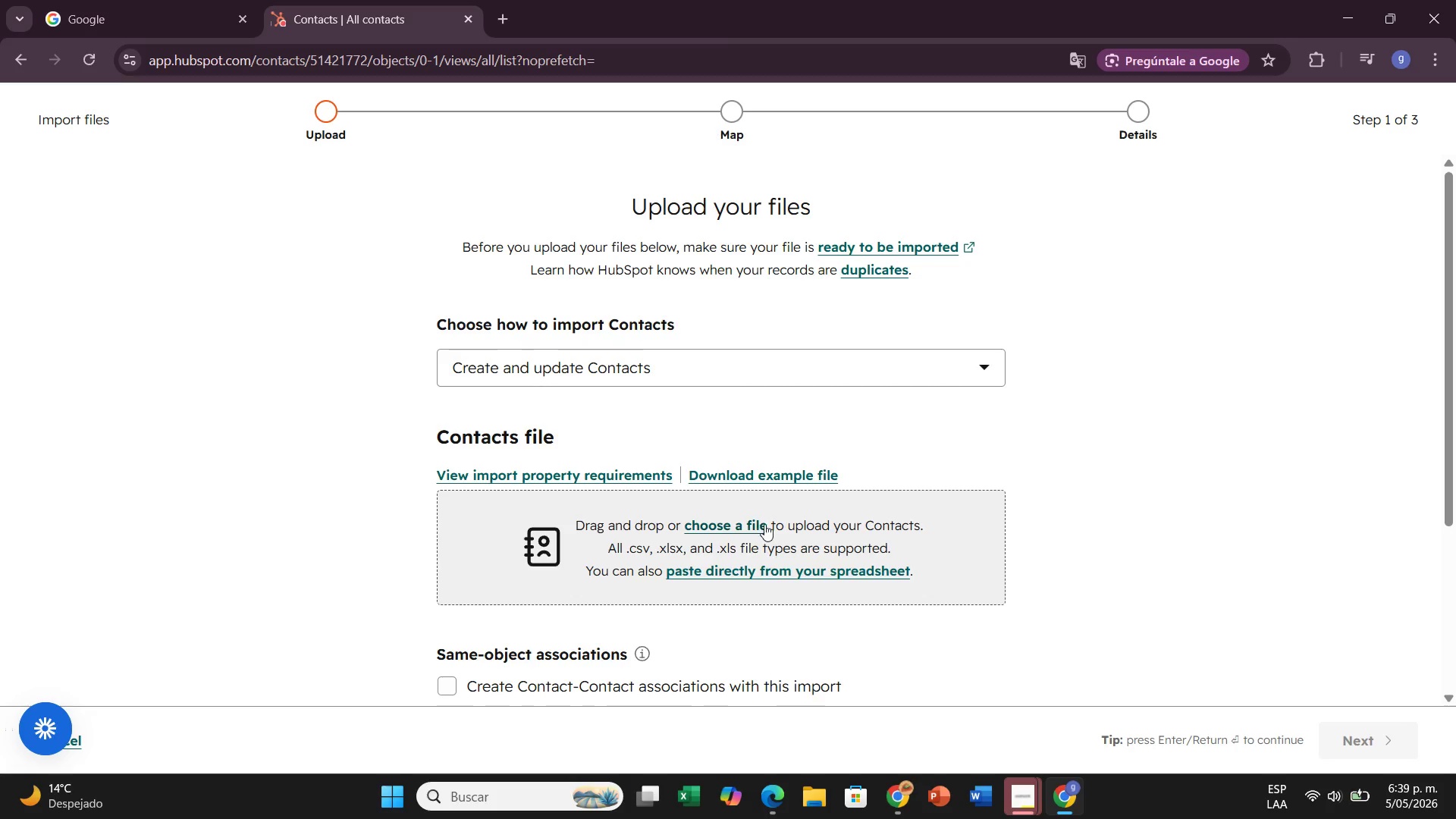 
left_click([739, 525])
 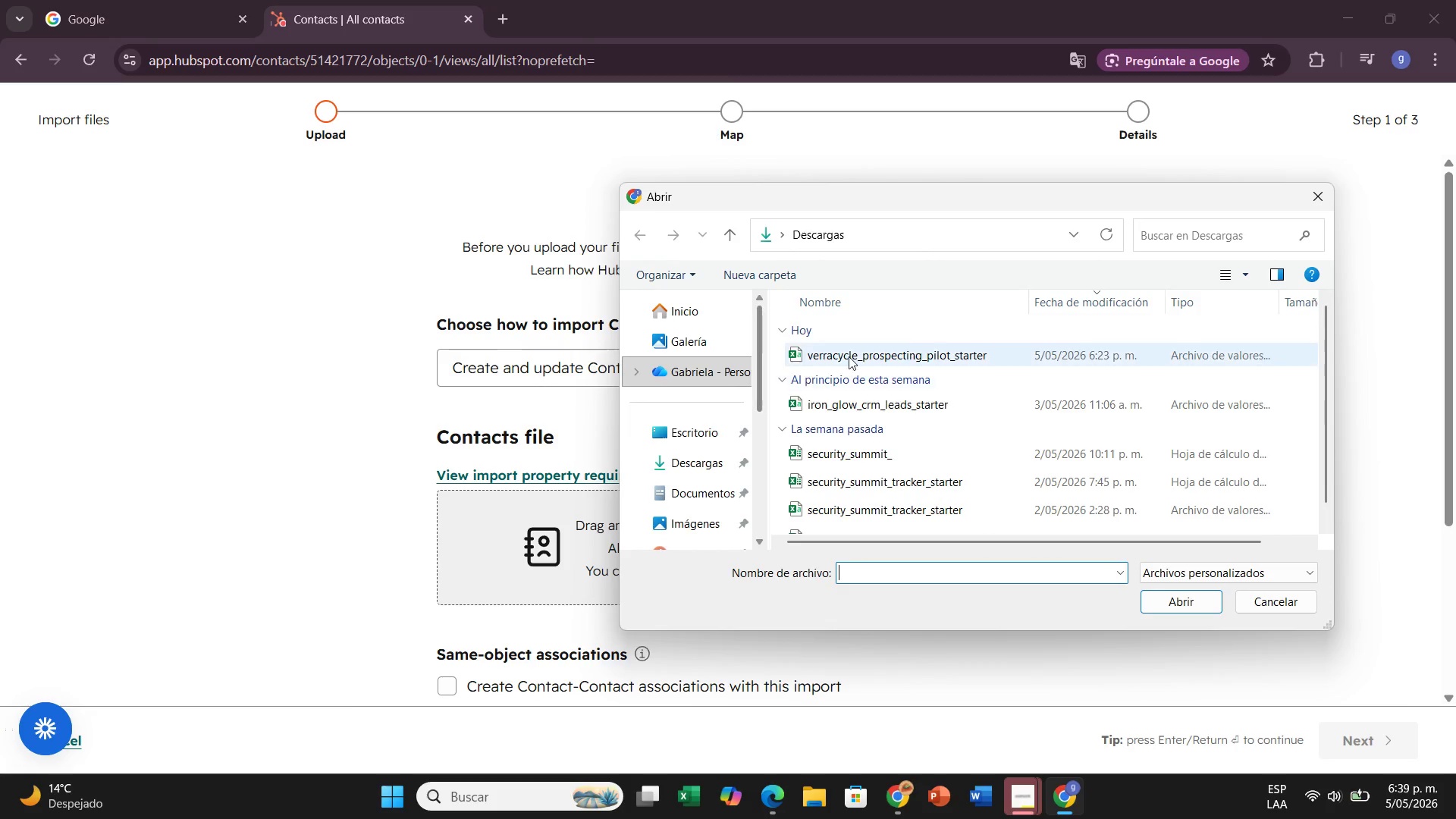 
left_click([877, 353])
 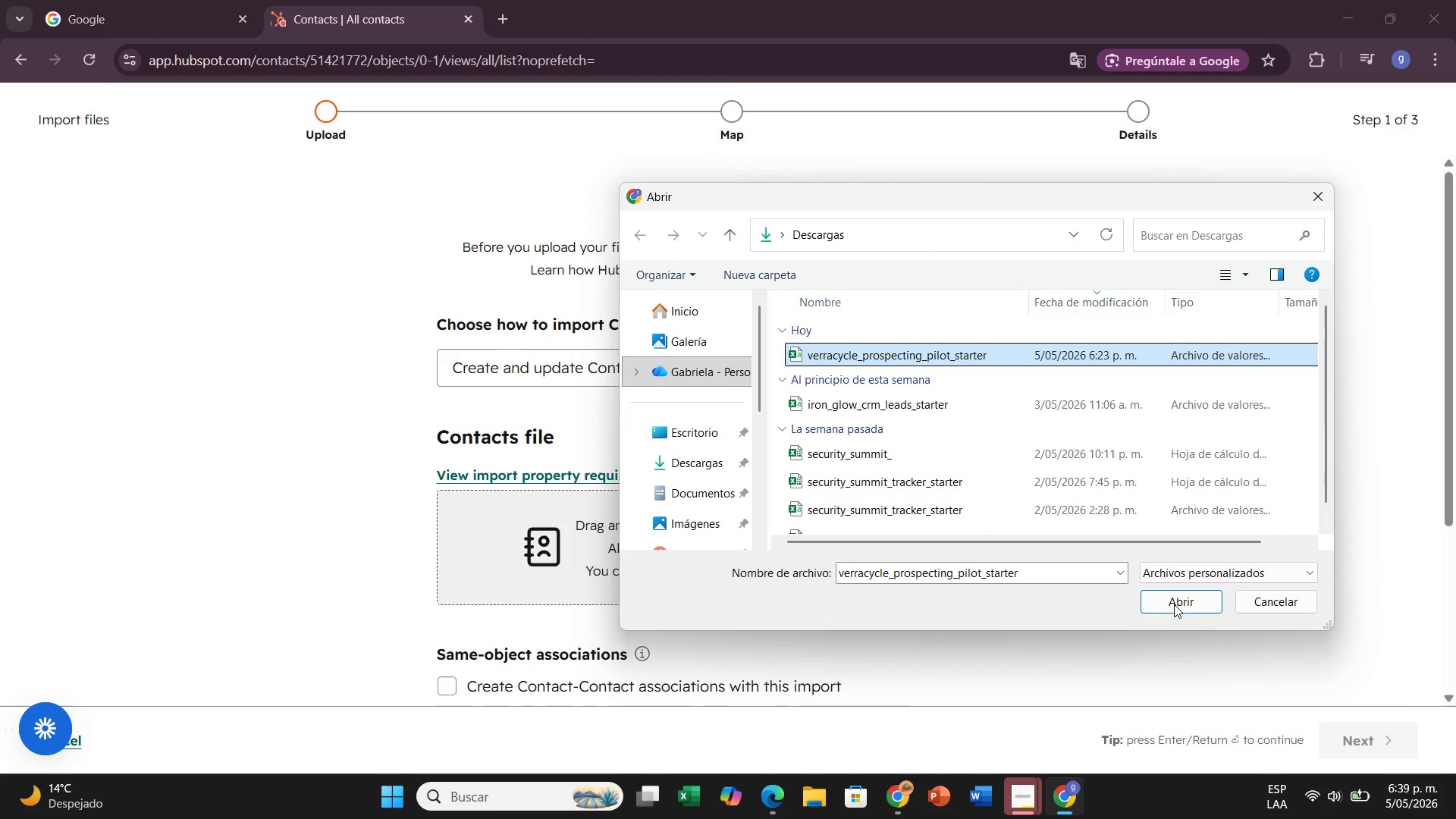 
left_click([1176, 593])
 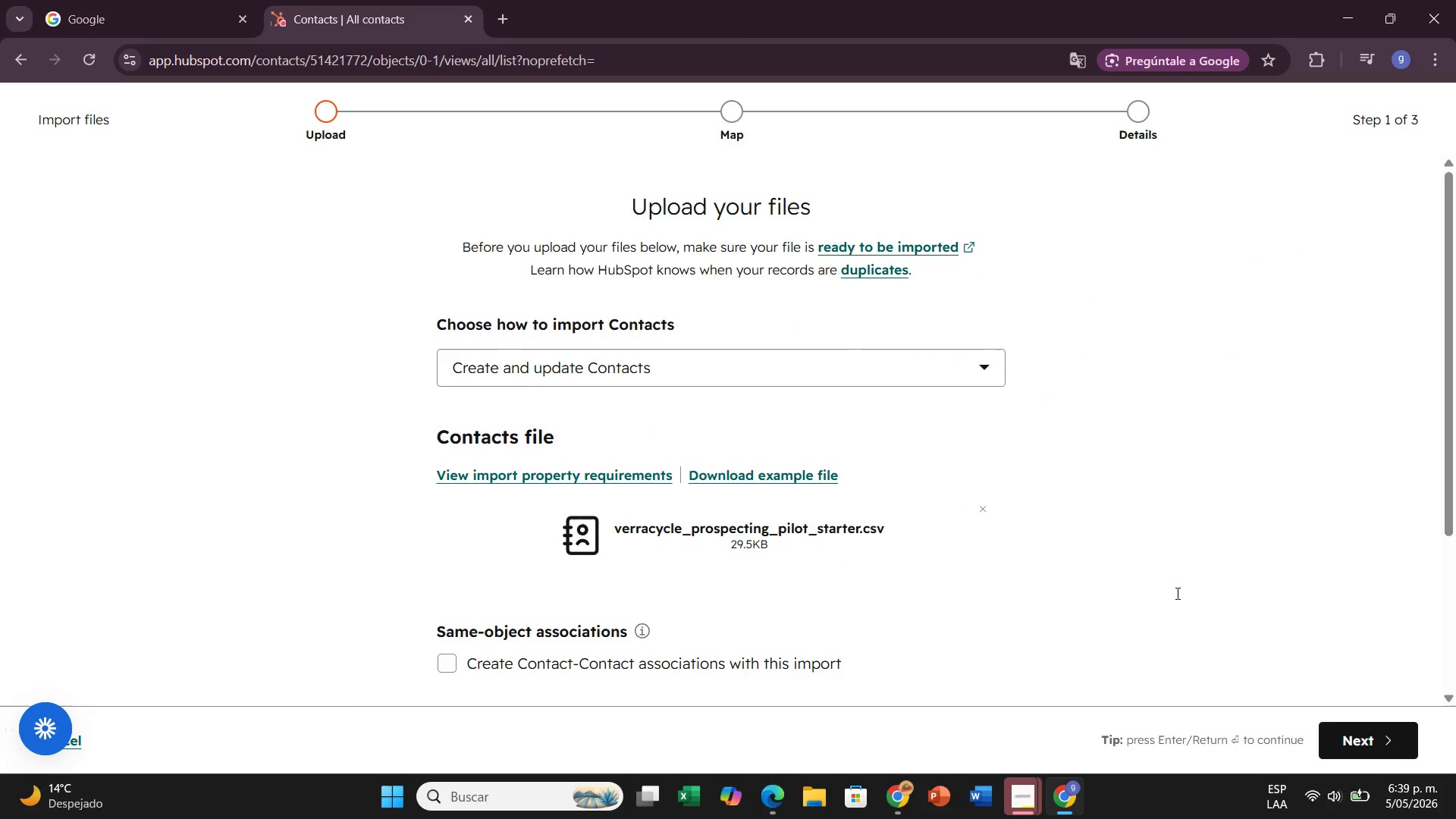 
mouse_move([1375, 785])
 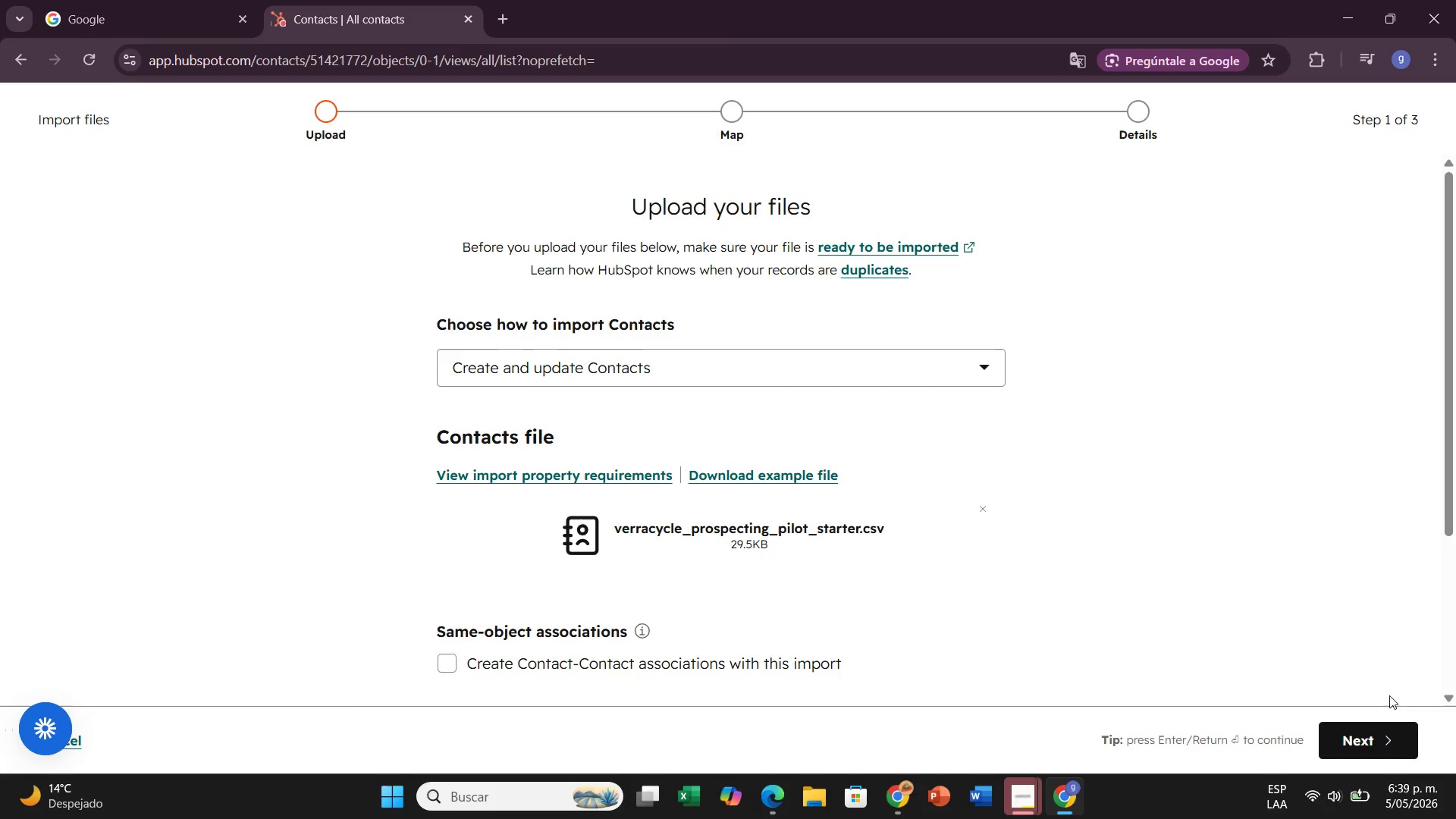 
left_click([1385, 748])
 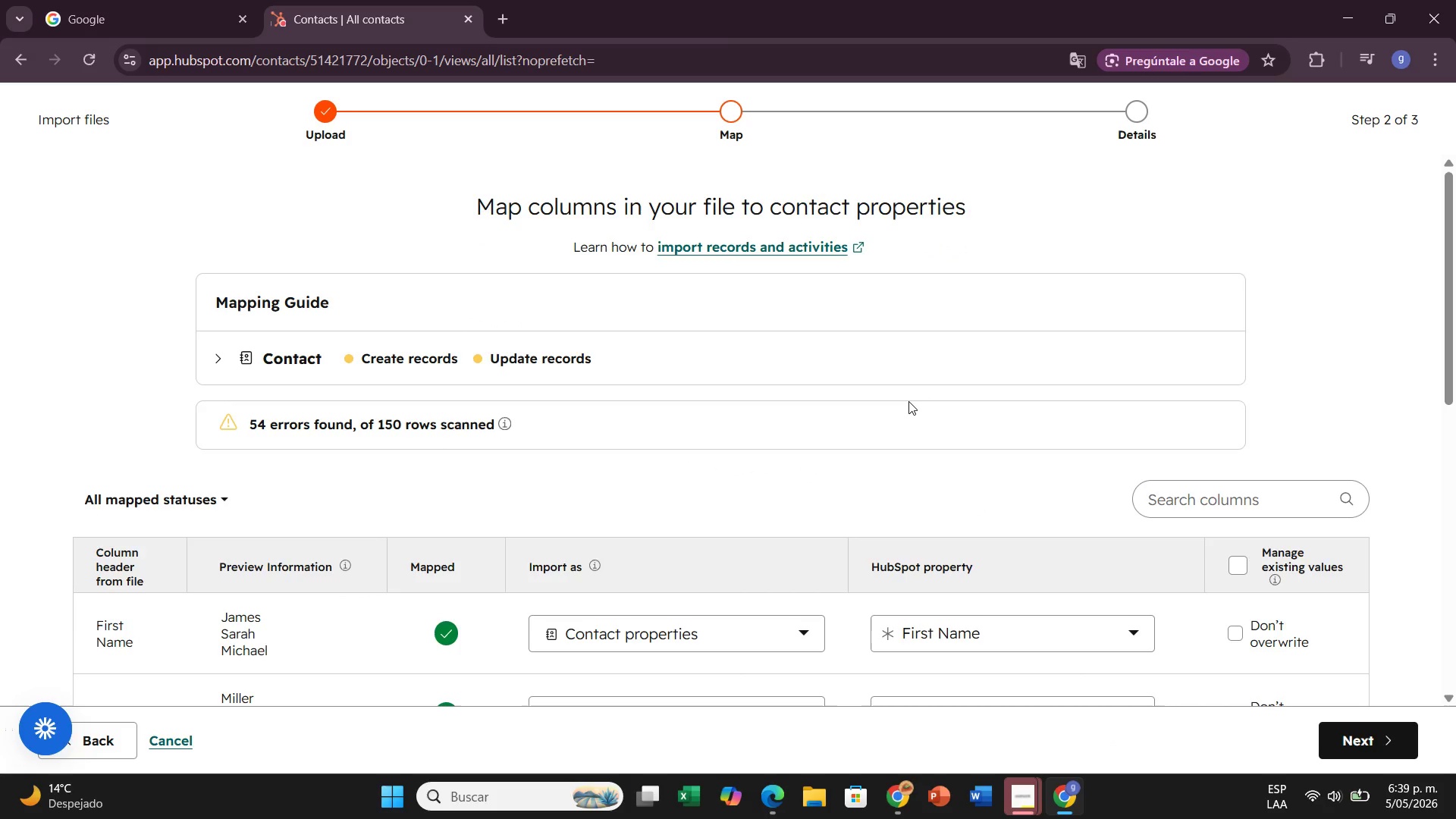 
wait(6.78)
 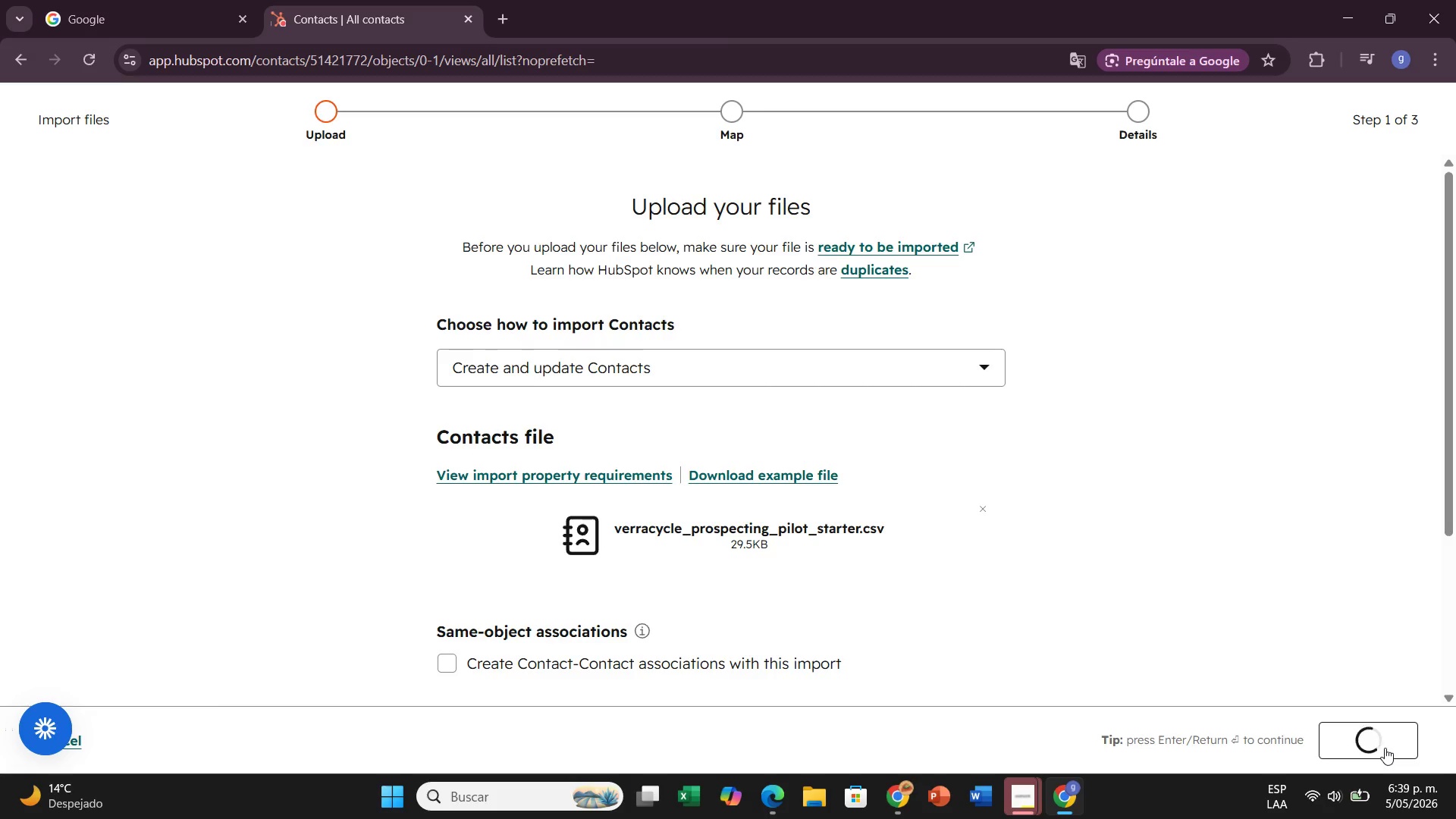 
scroll: coordinate [857, 429], scroll_direction: down, amount: 1.0
 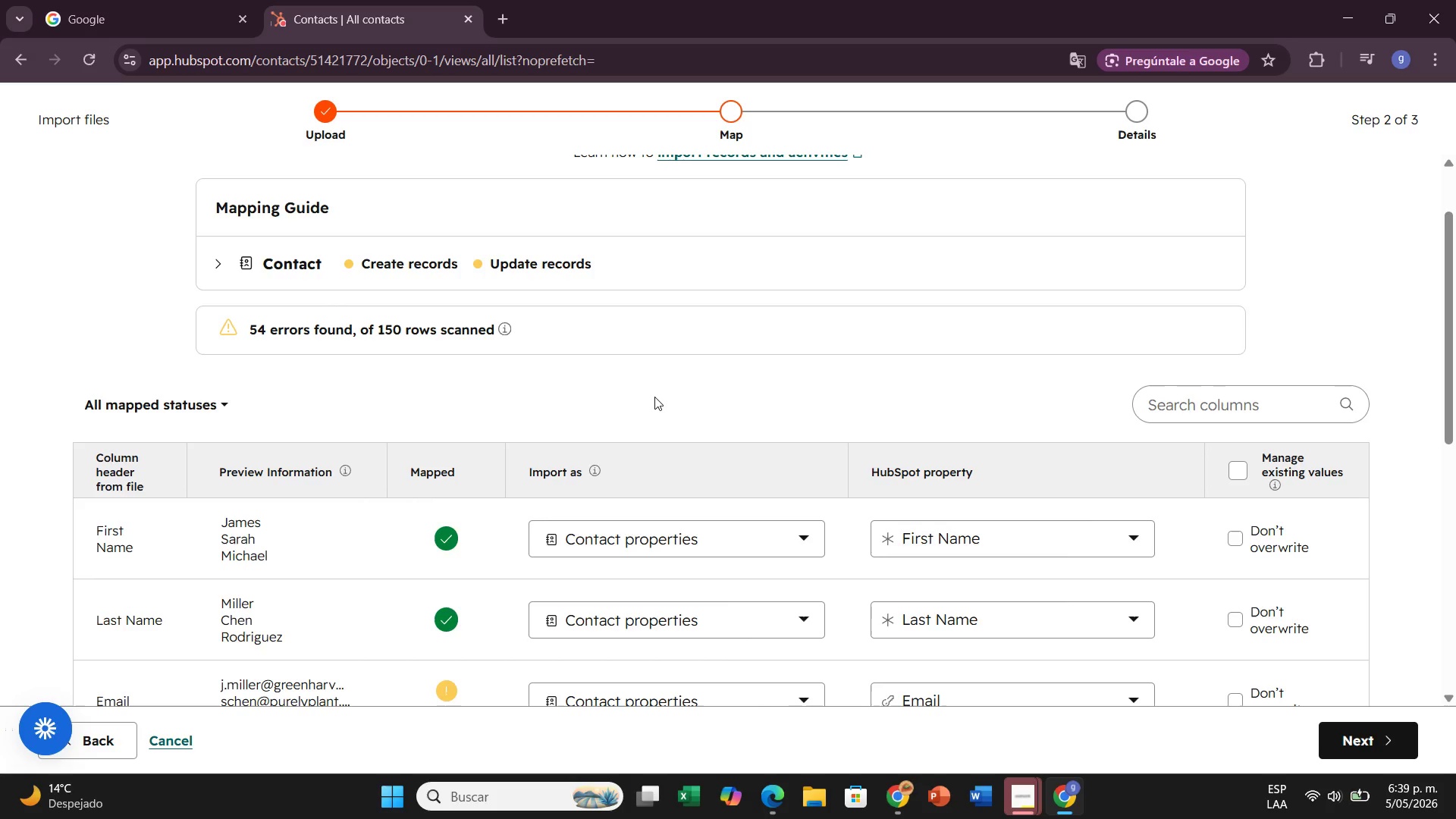 
wait(5.73)
 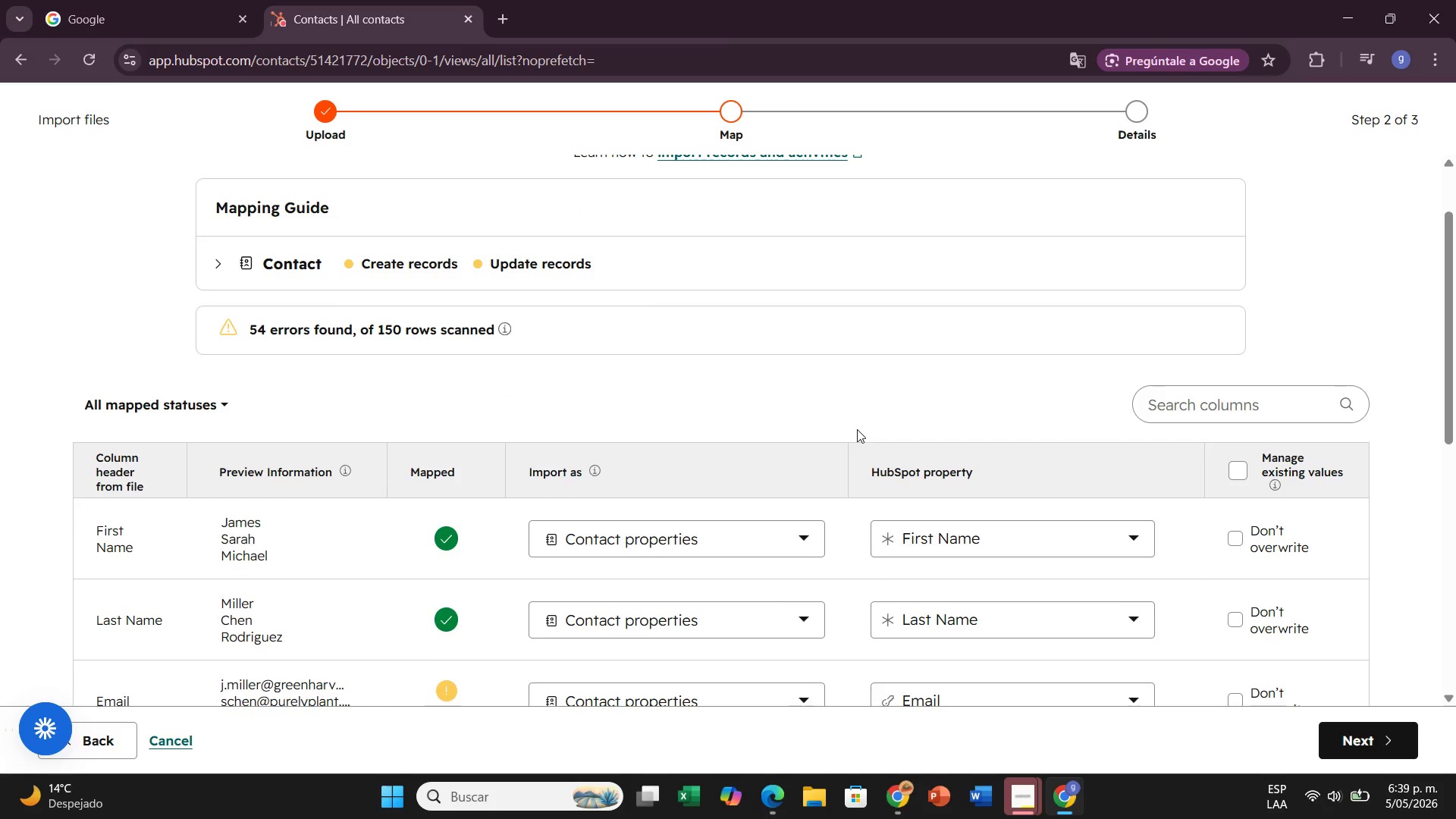 
scroll: coordinate [654, 397], scroll_direction: down, amount: 1.0
 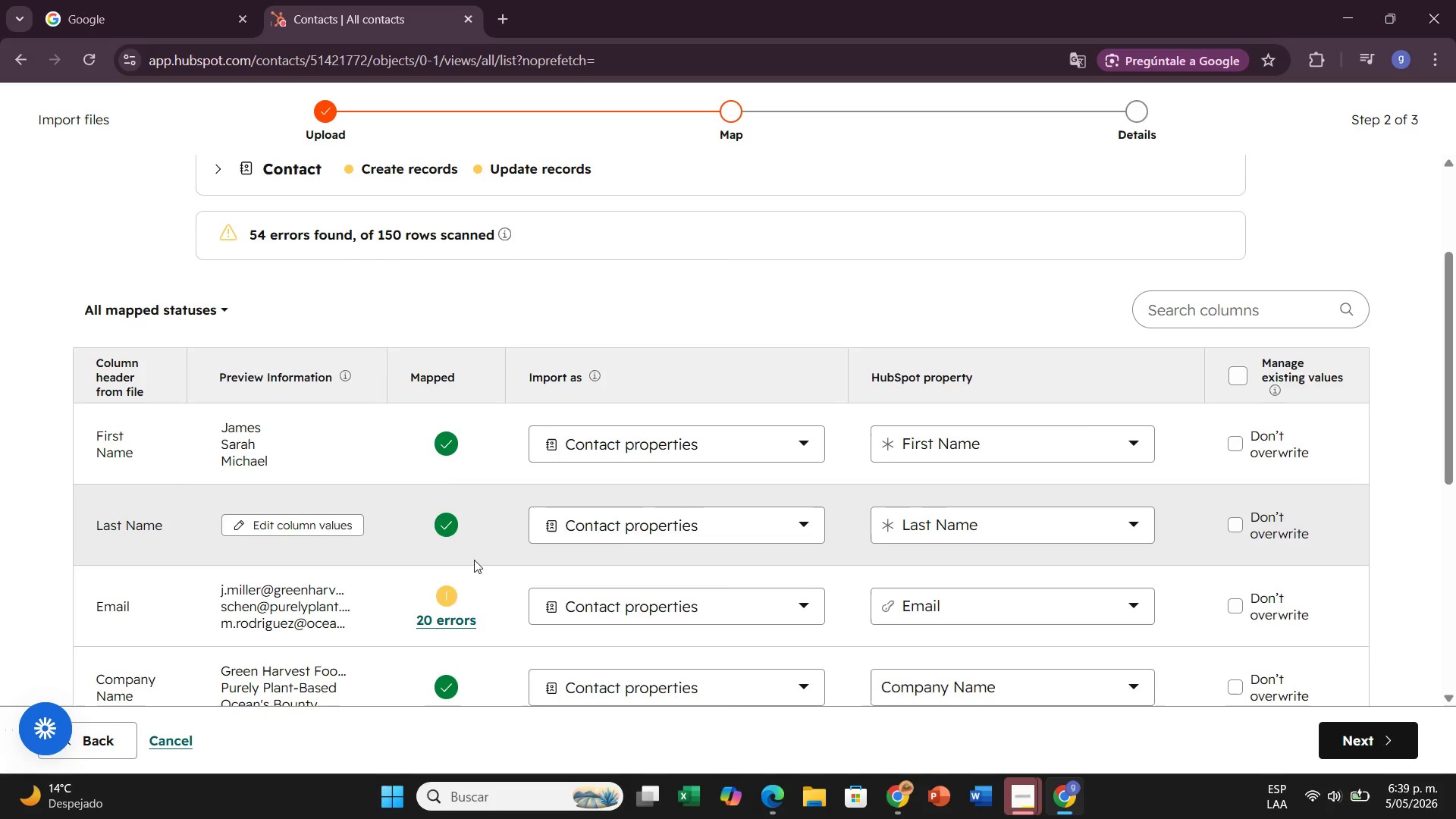 
mouse_move([339, 607])
 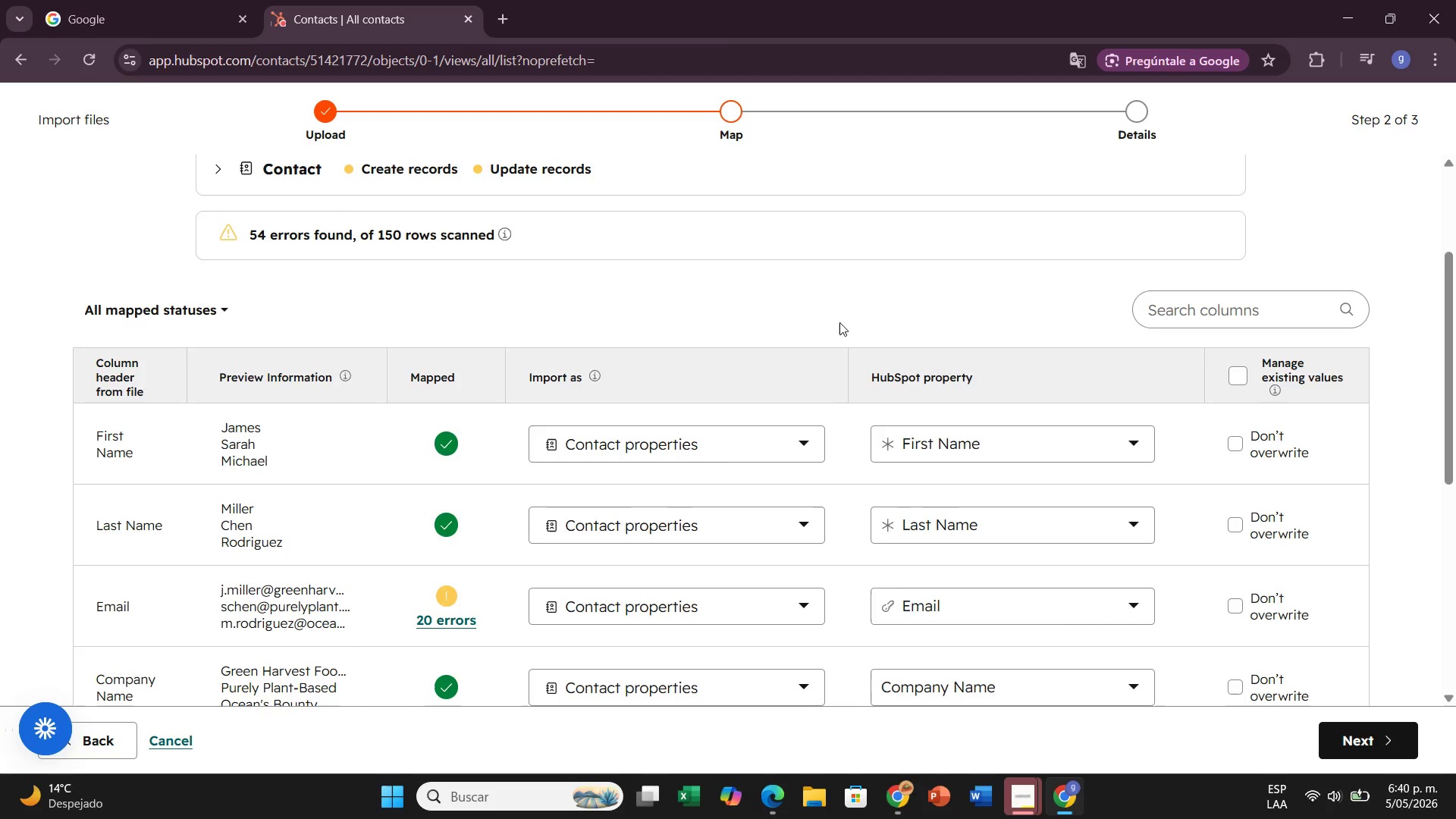 
scroll: coordinate [839, 322], scroll_direction: down, amount: 5.0
 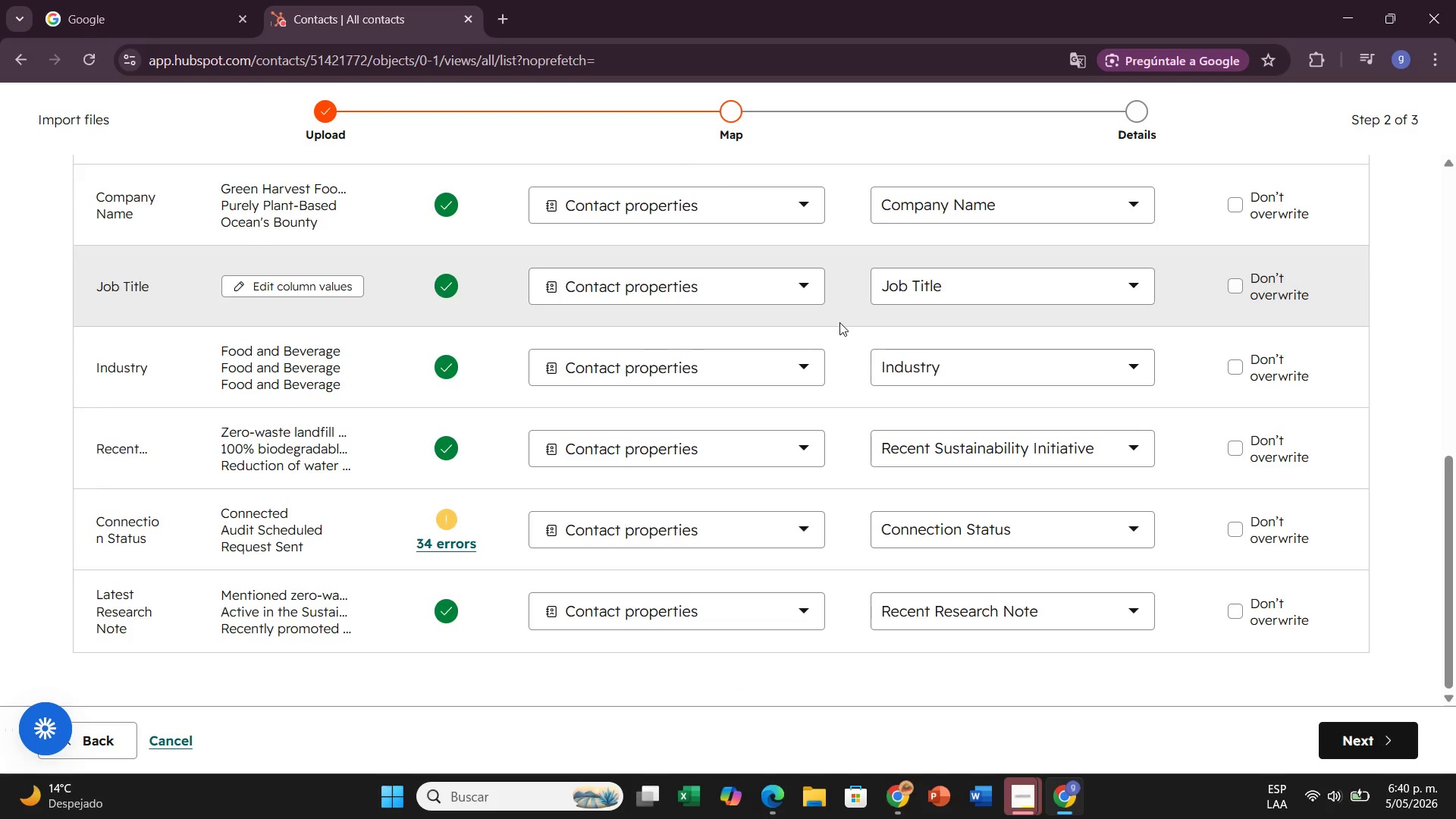 
scroll: coordinate [612, 343], scroll_direction: up, amount: 3.0
 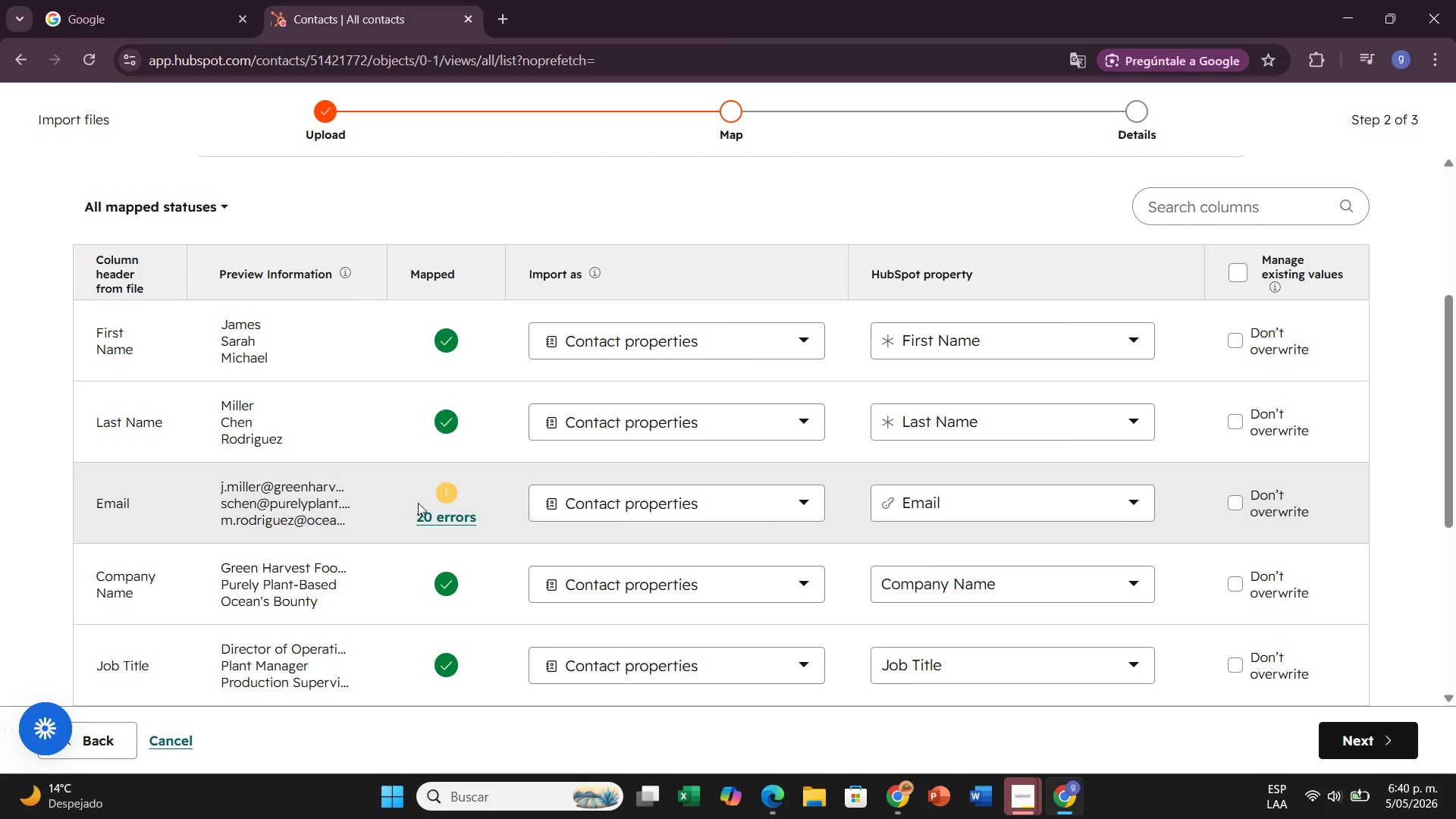 
wait(19.0)
 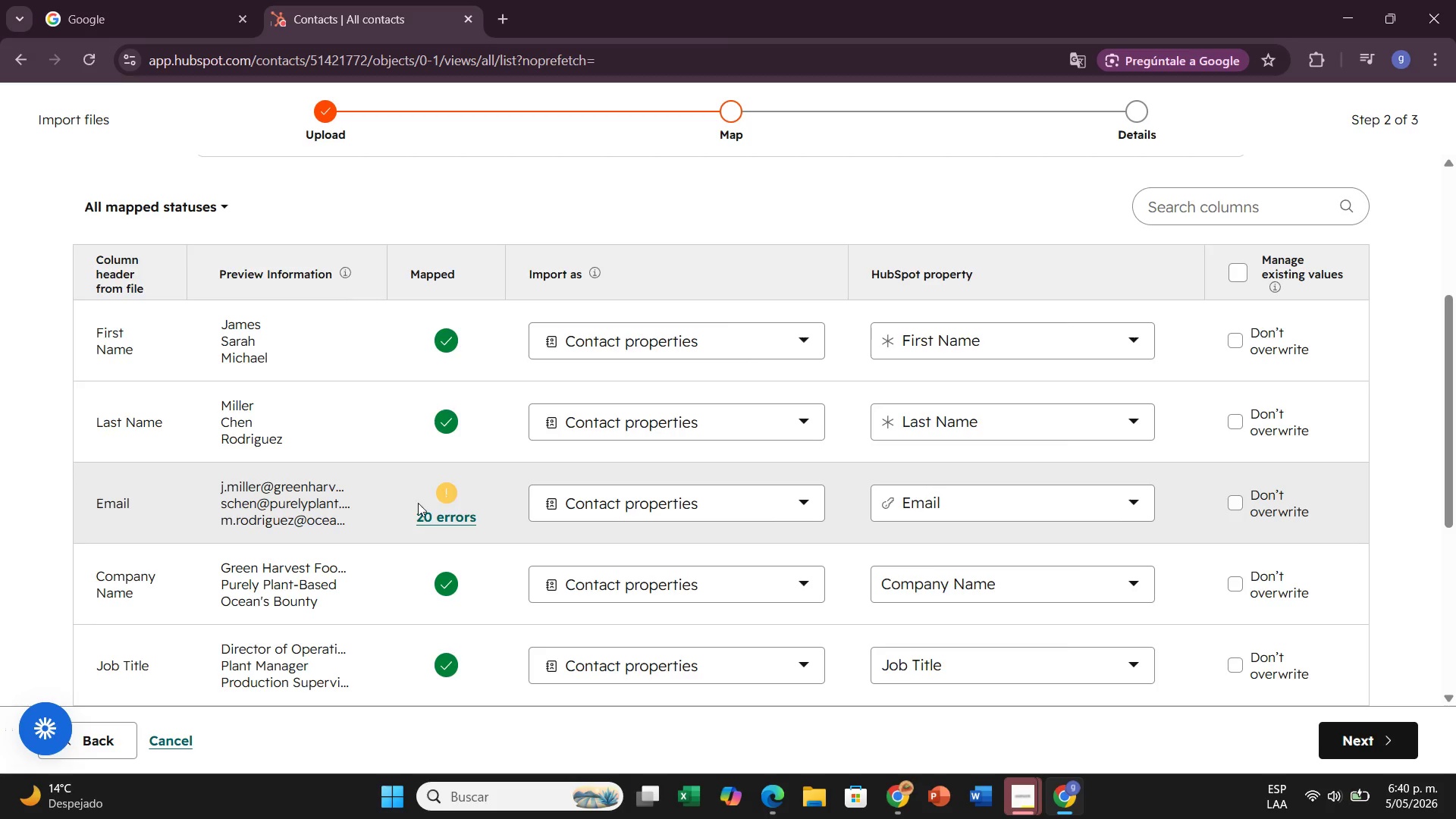 
scroll: coordinate [1127, 366], scroll_direction: down, amount: 5.0
 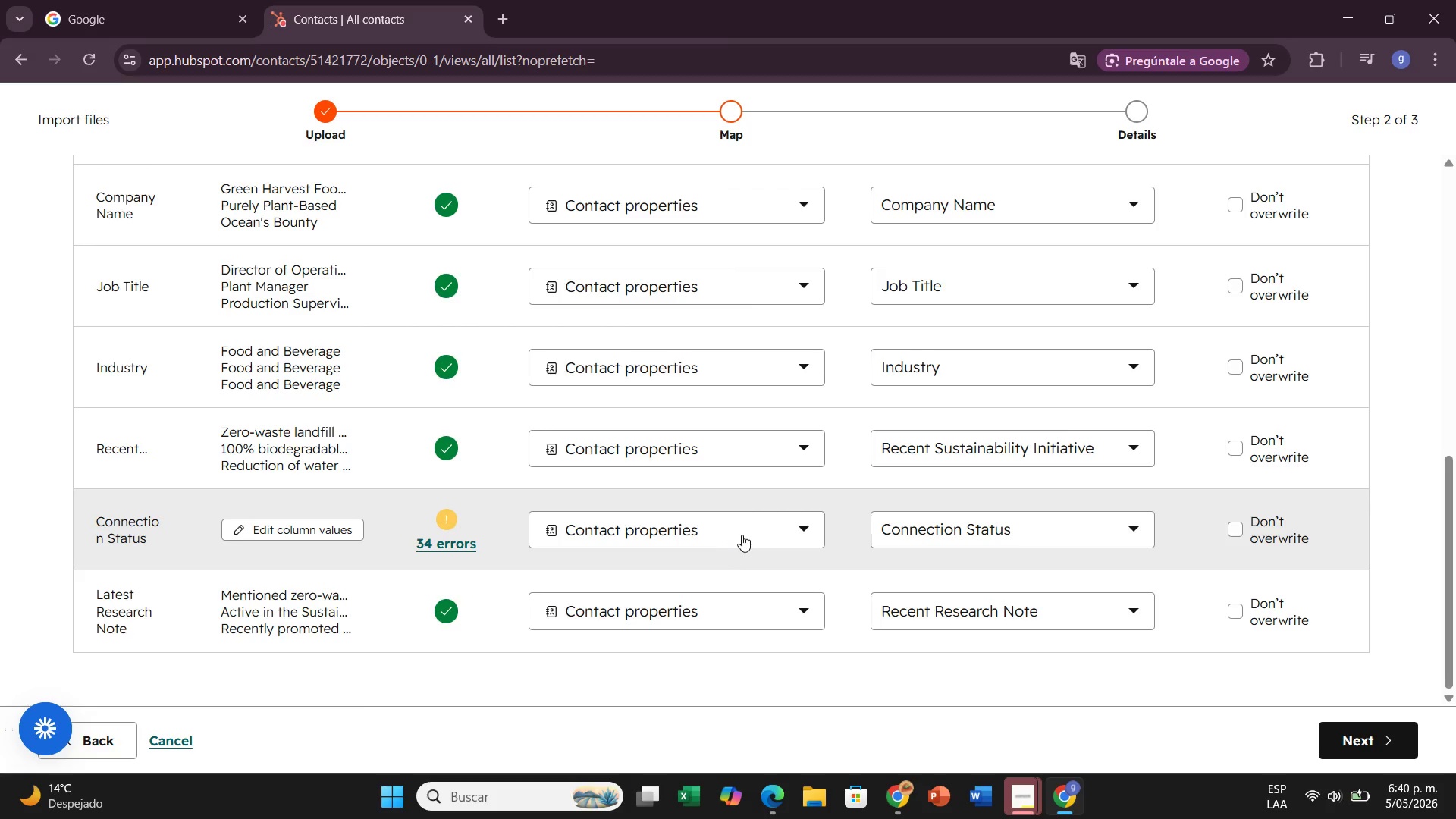 
wait(8.49)
 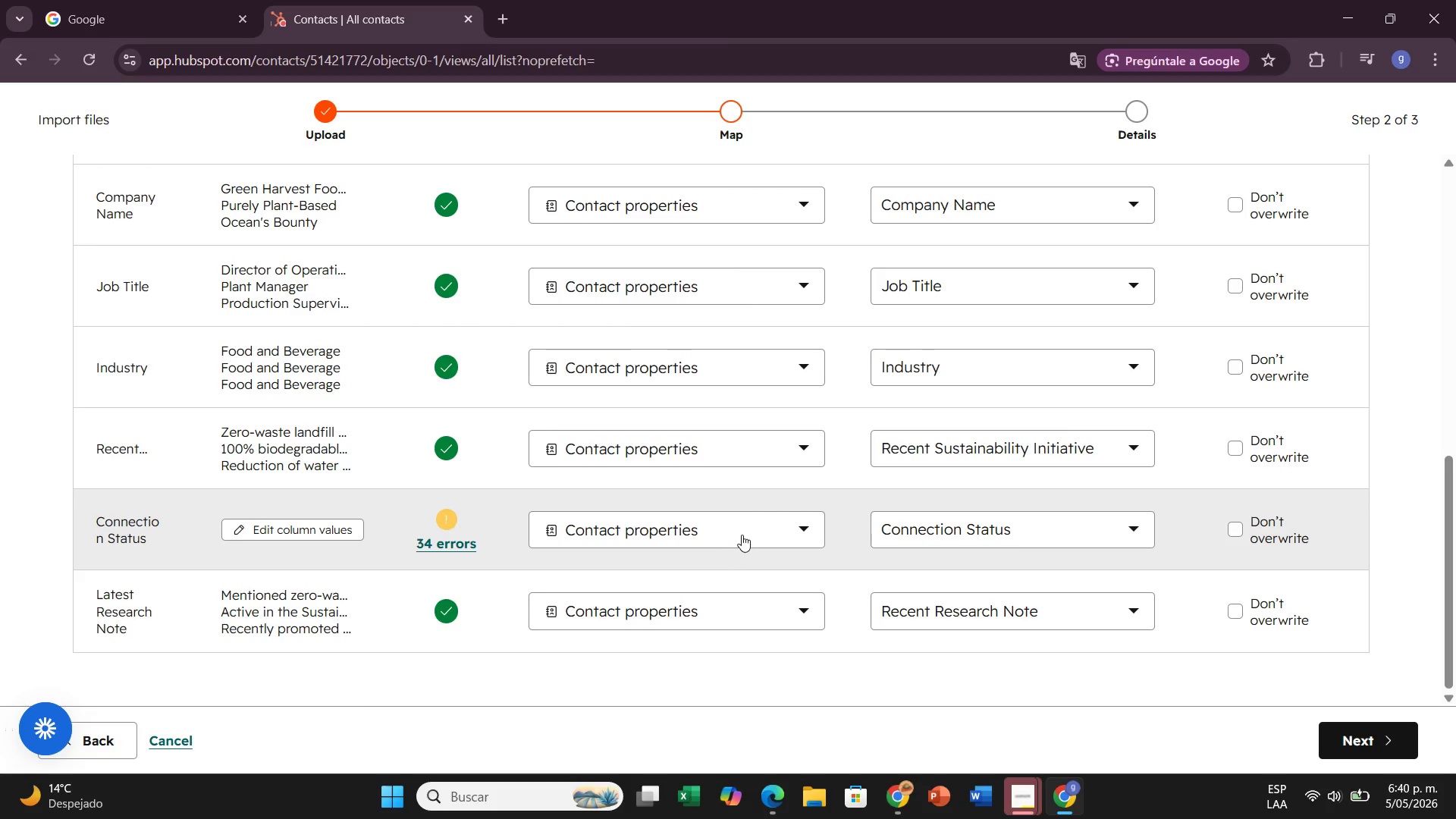 
scroll: coordinate [675, 397], scroll_direction: down, amount: 1.0
 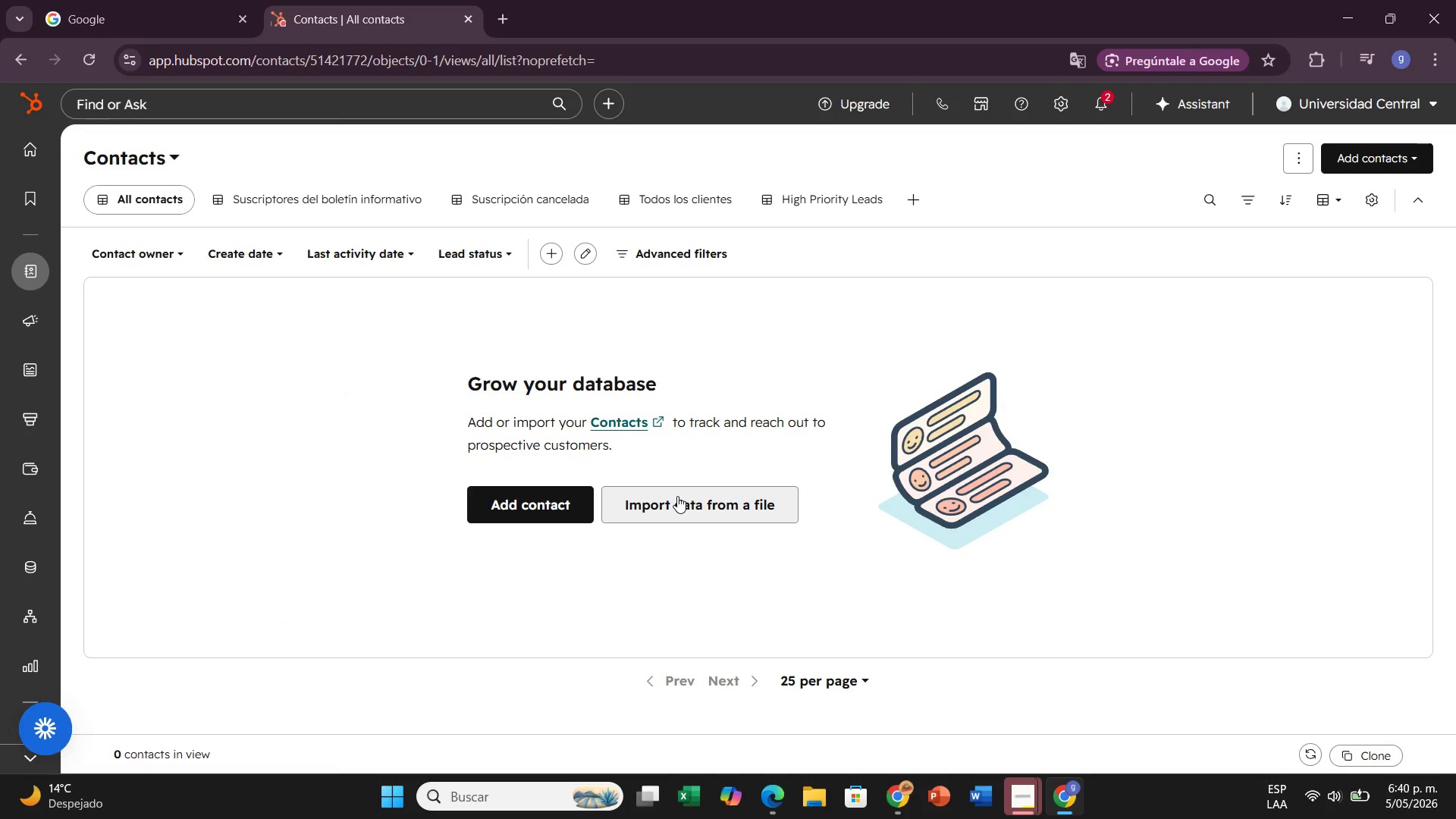 
left_click([677, 496])
 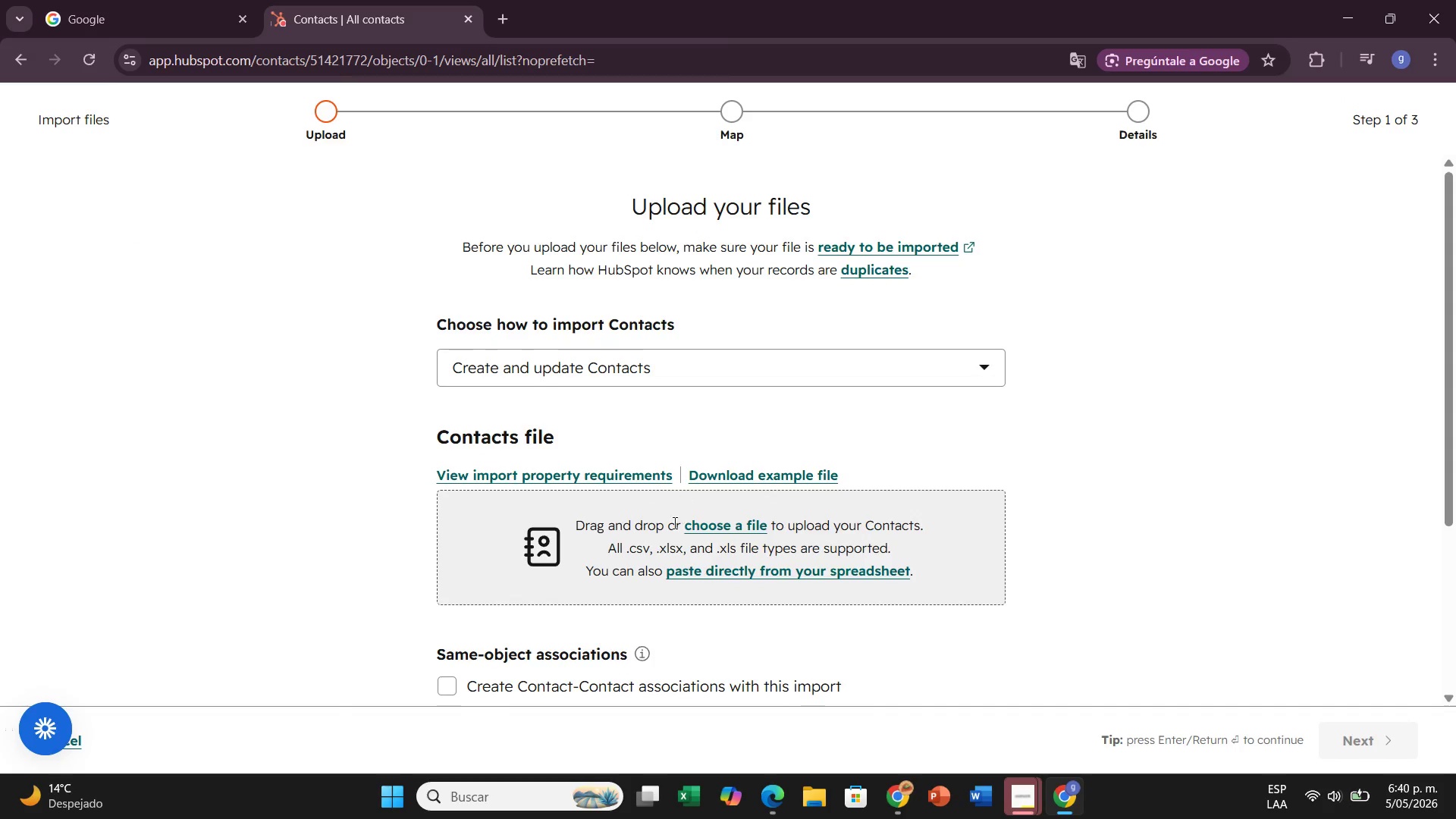 
left_click([706, 515])
 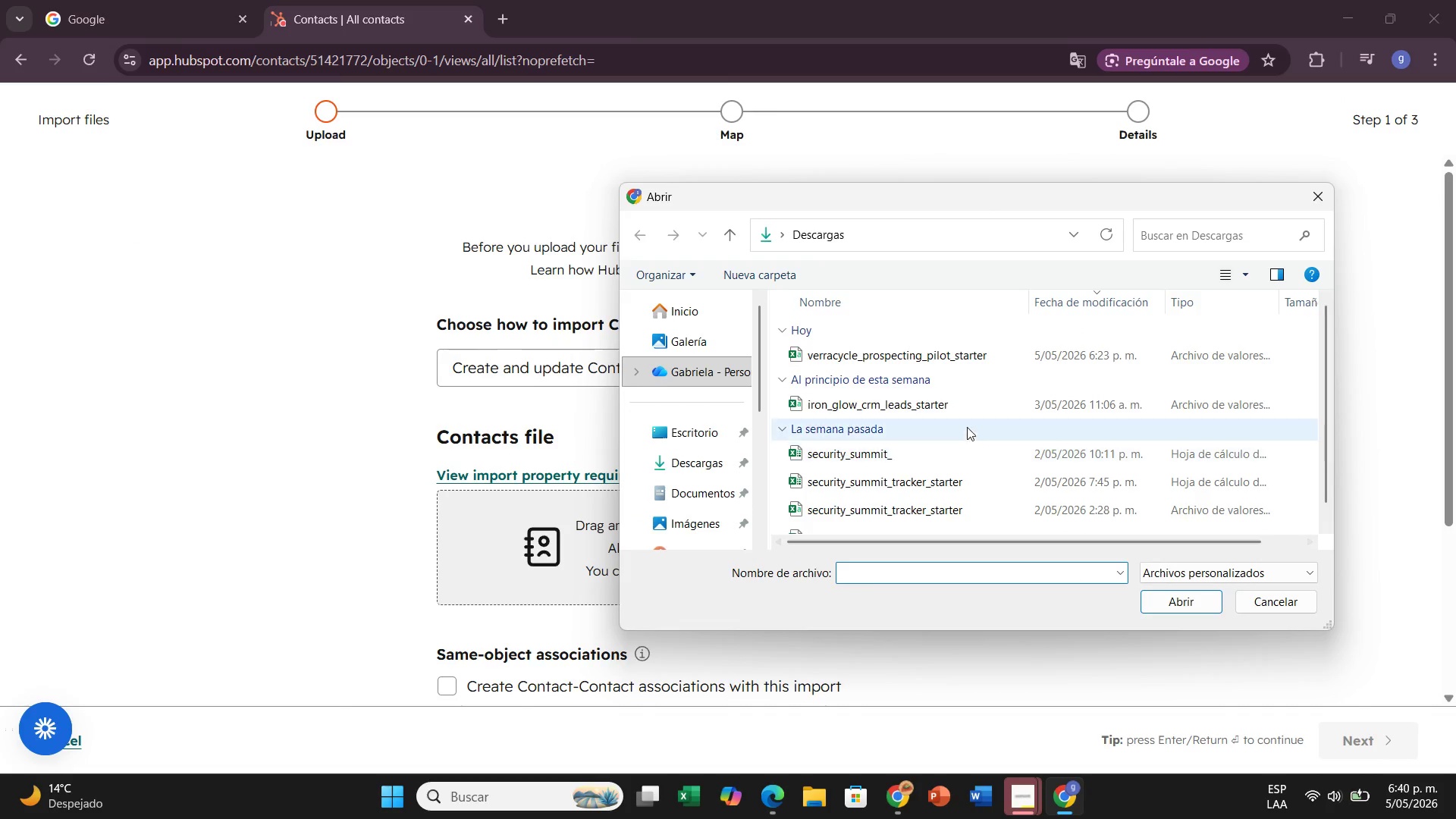 
left_click([951, 359])
 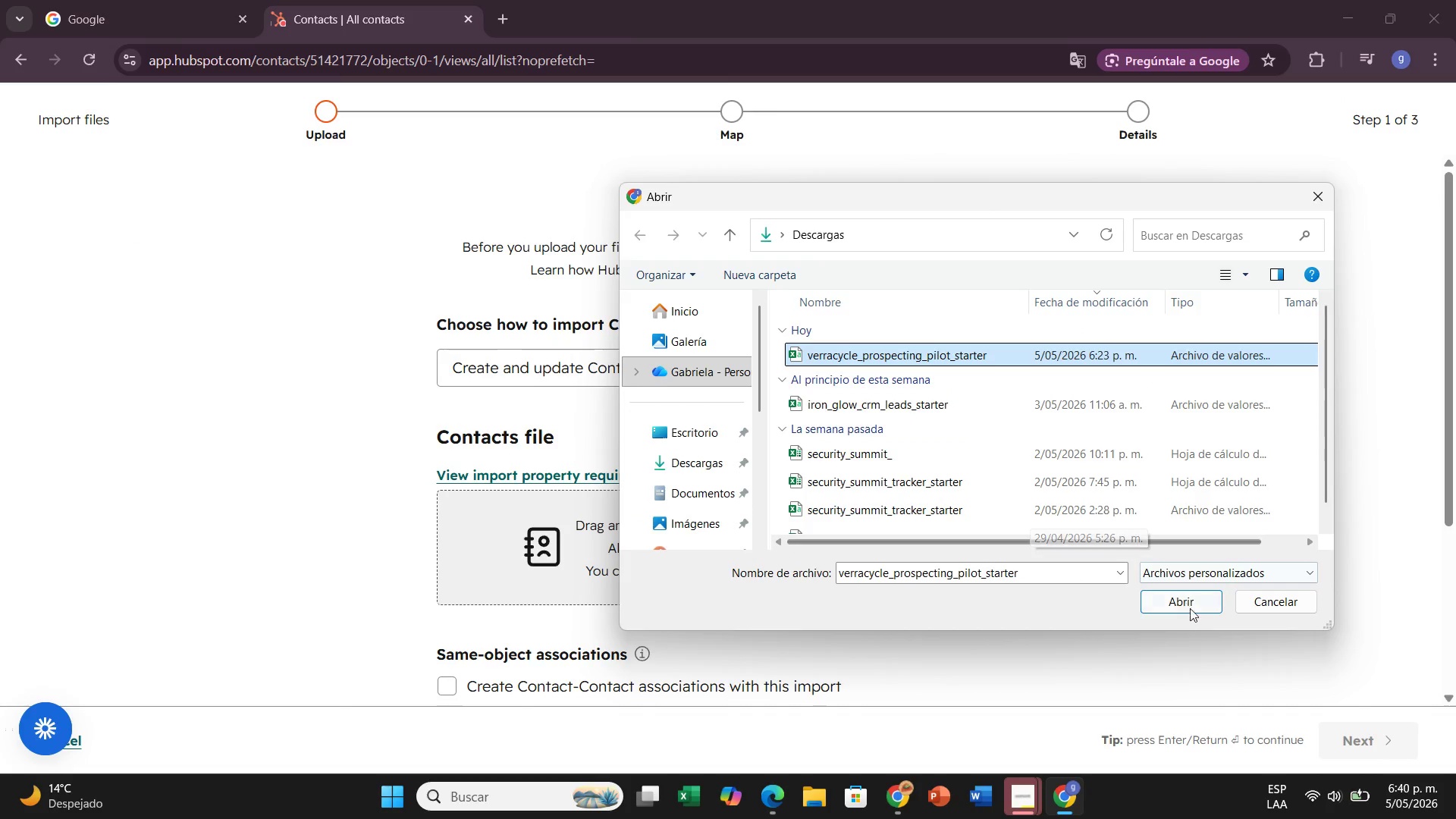 
left_click([1190, 610])
 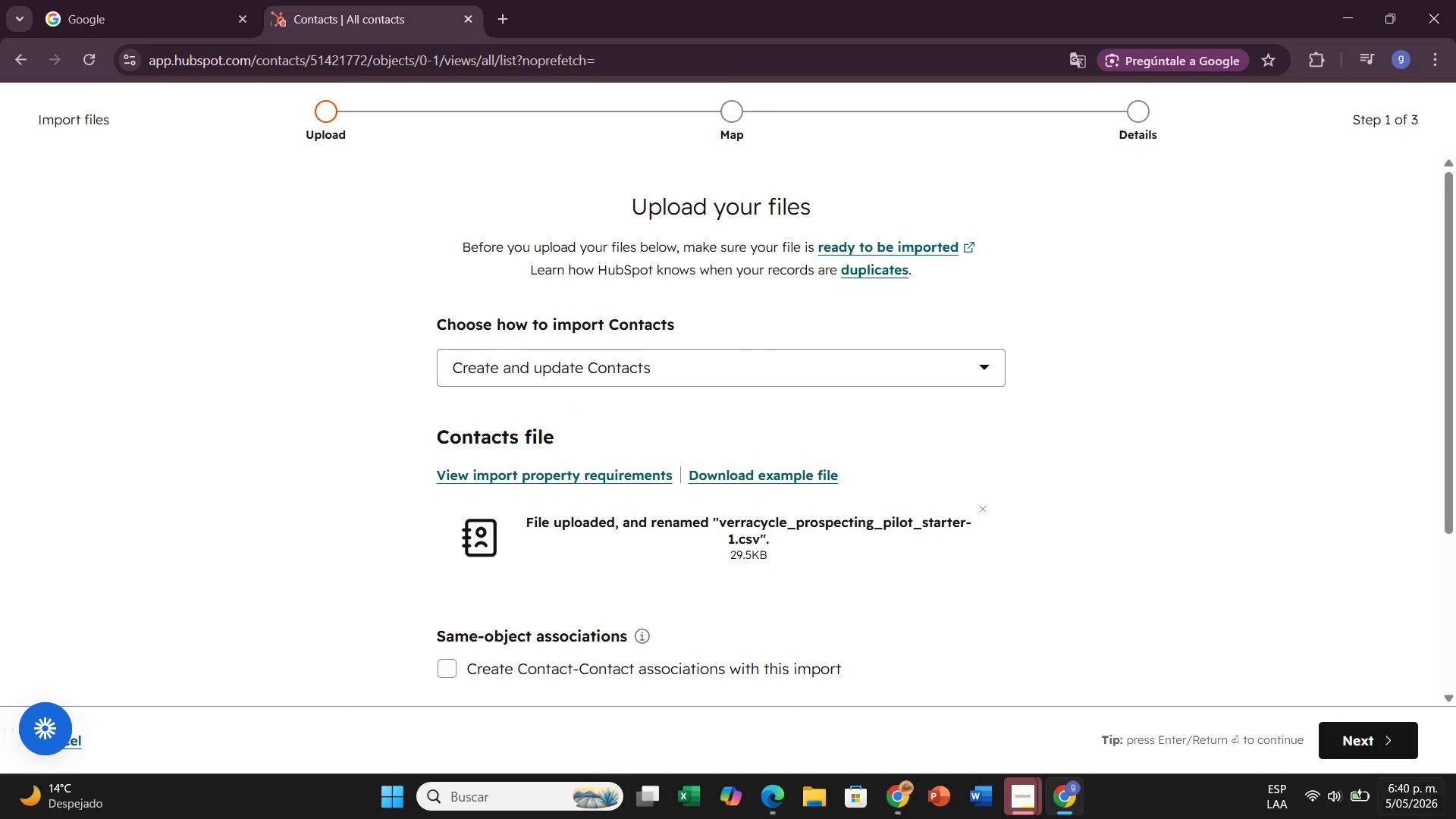 
left_click([1367, 745])
 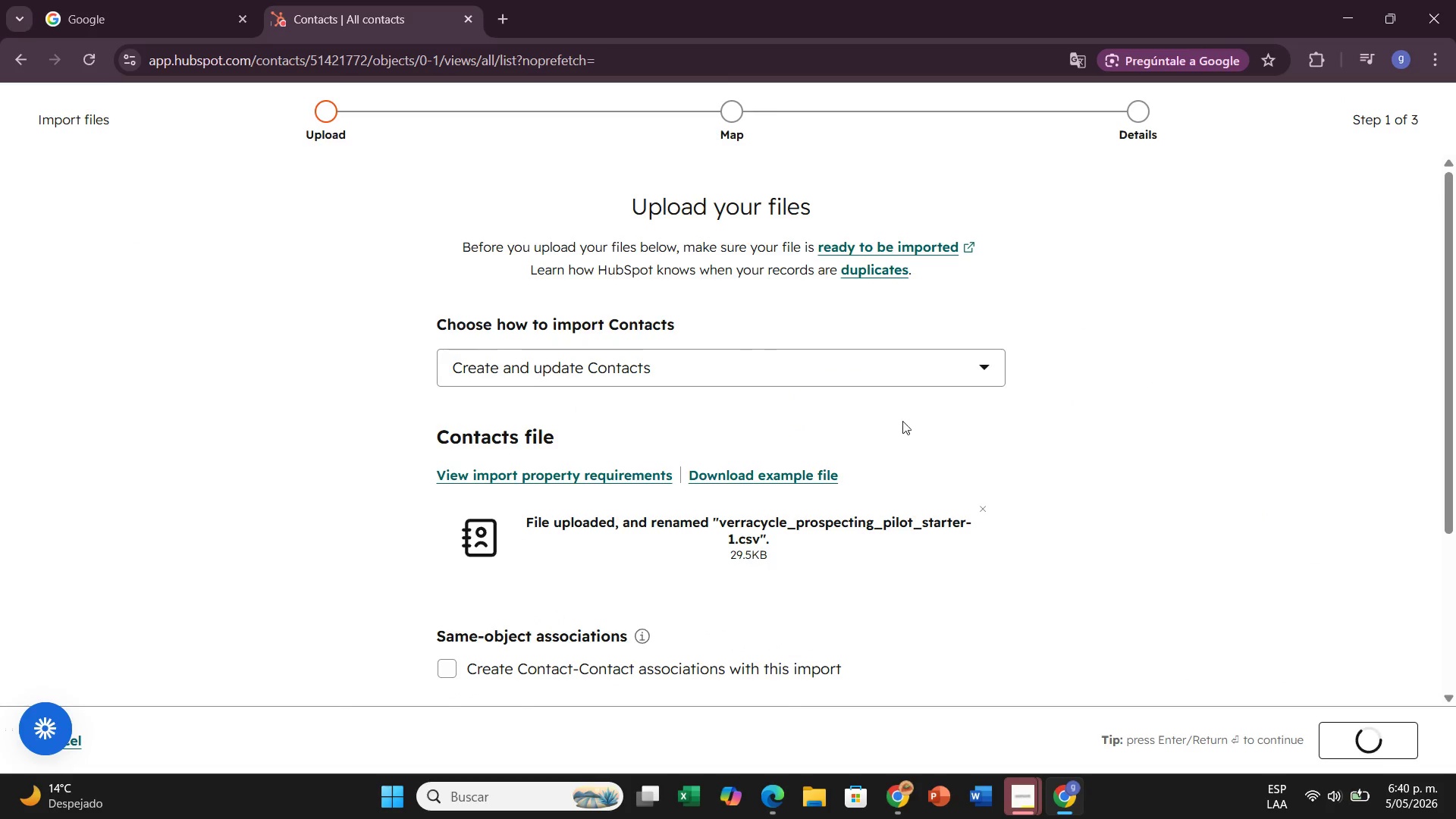 
scroll: coordinate [994, 406], scroll_direction: down, amount: 7.0
 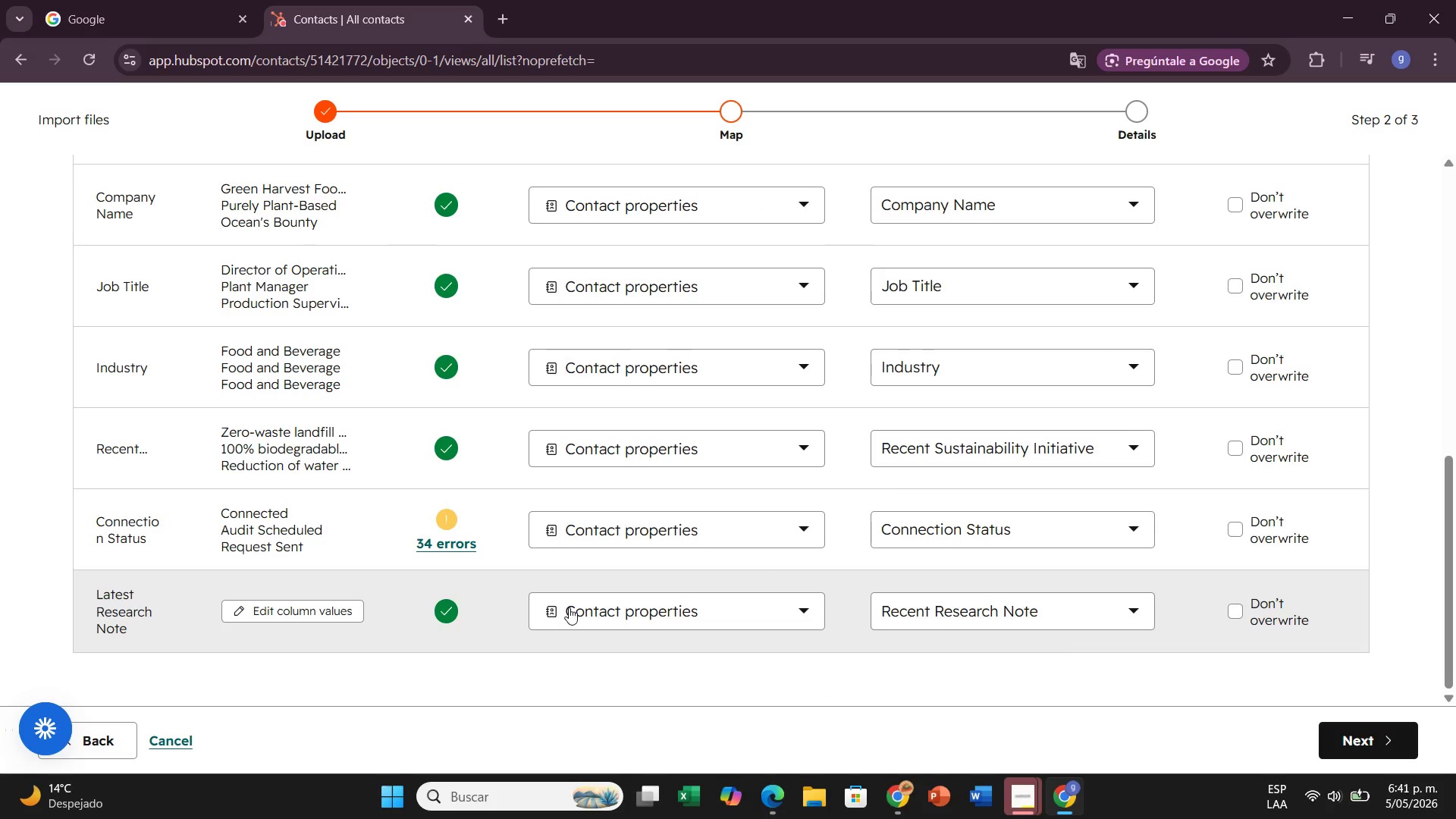 
wait(12.27)
 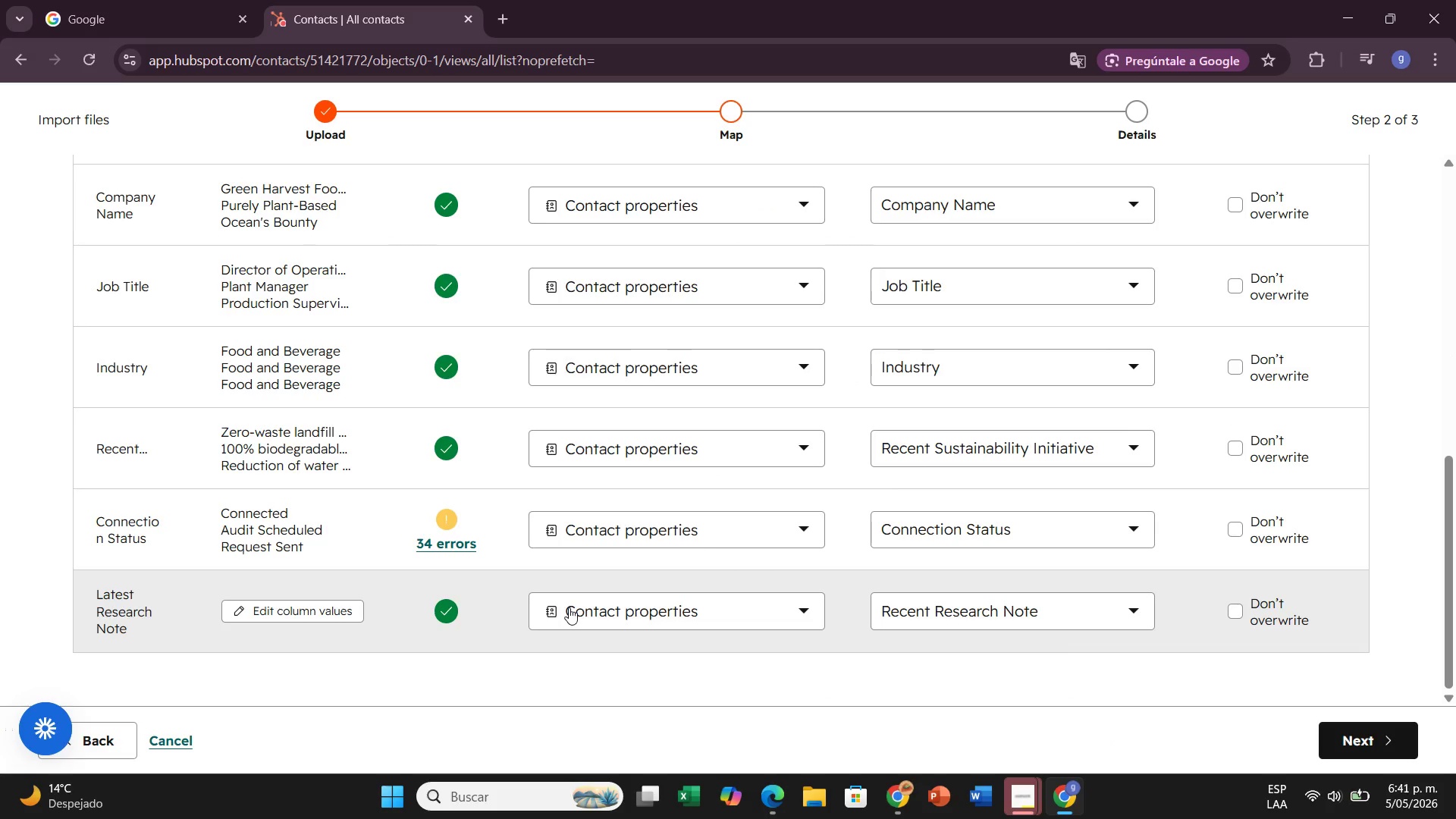 
left_click([917, 523])
 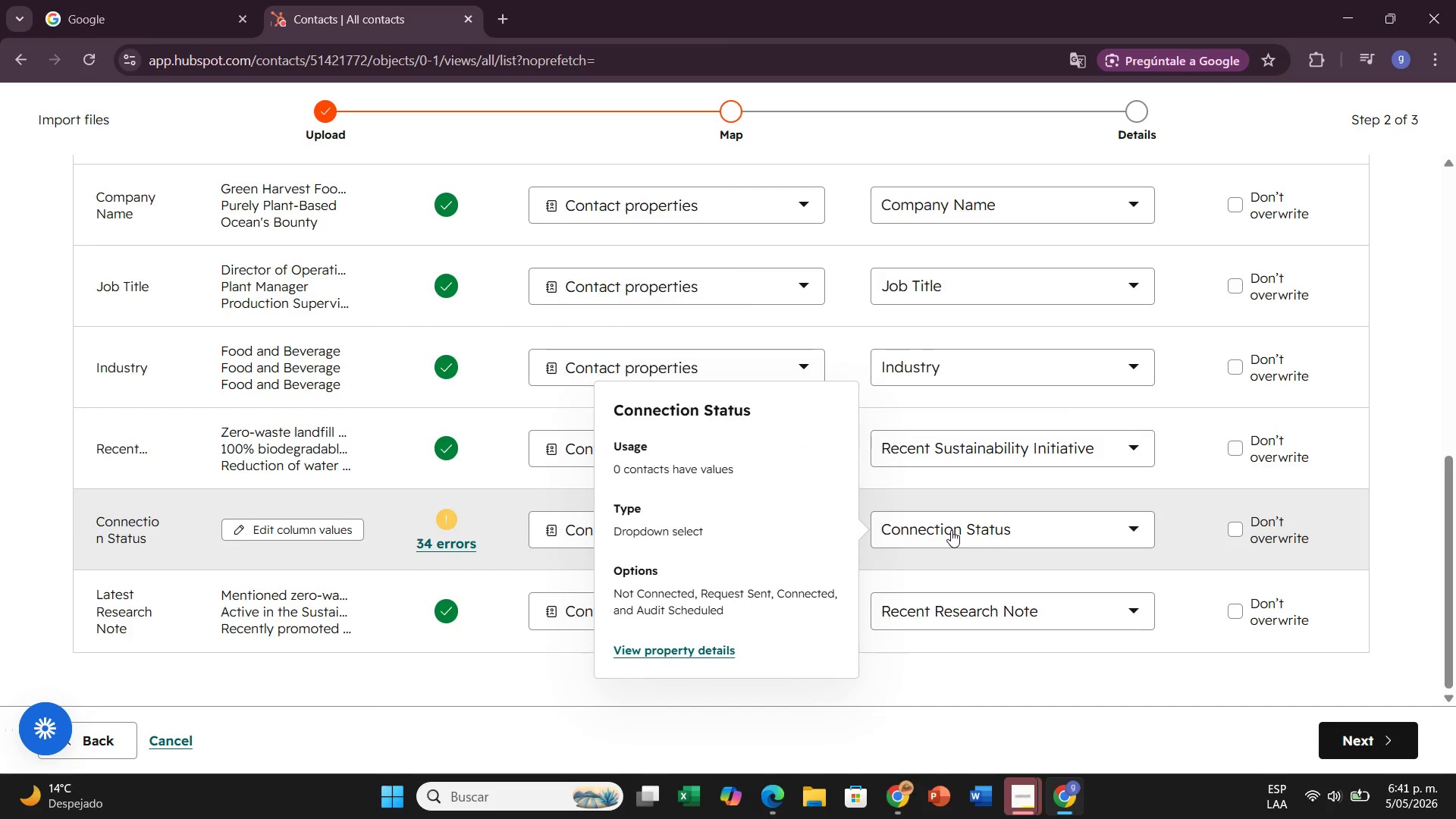 
wait(12.58)
 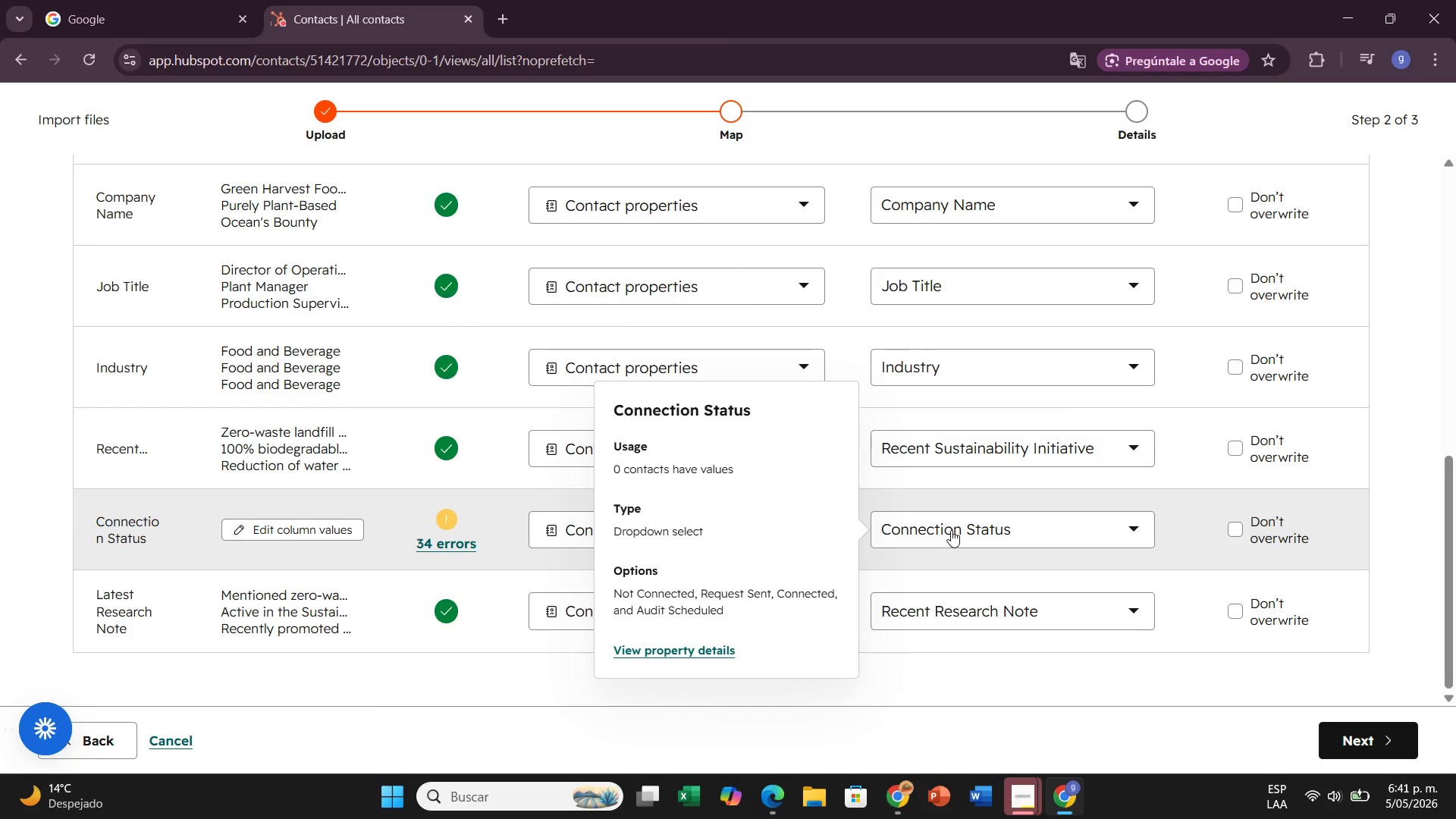 
left_click([1399, 315])
 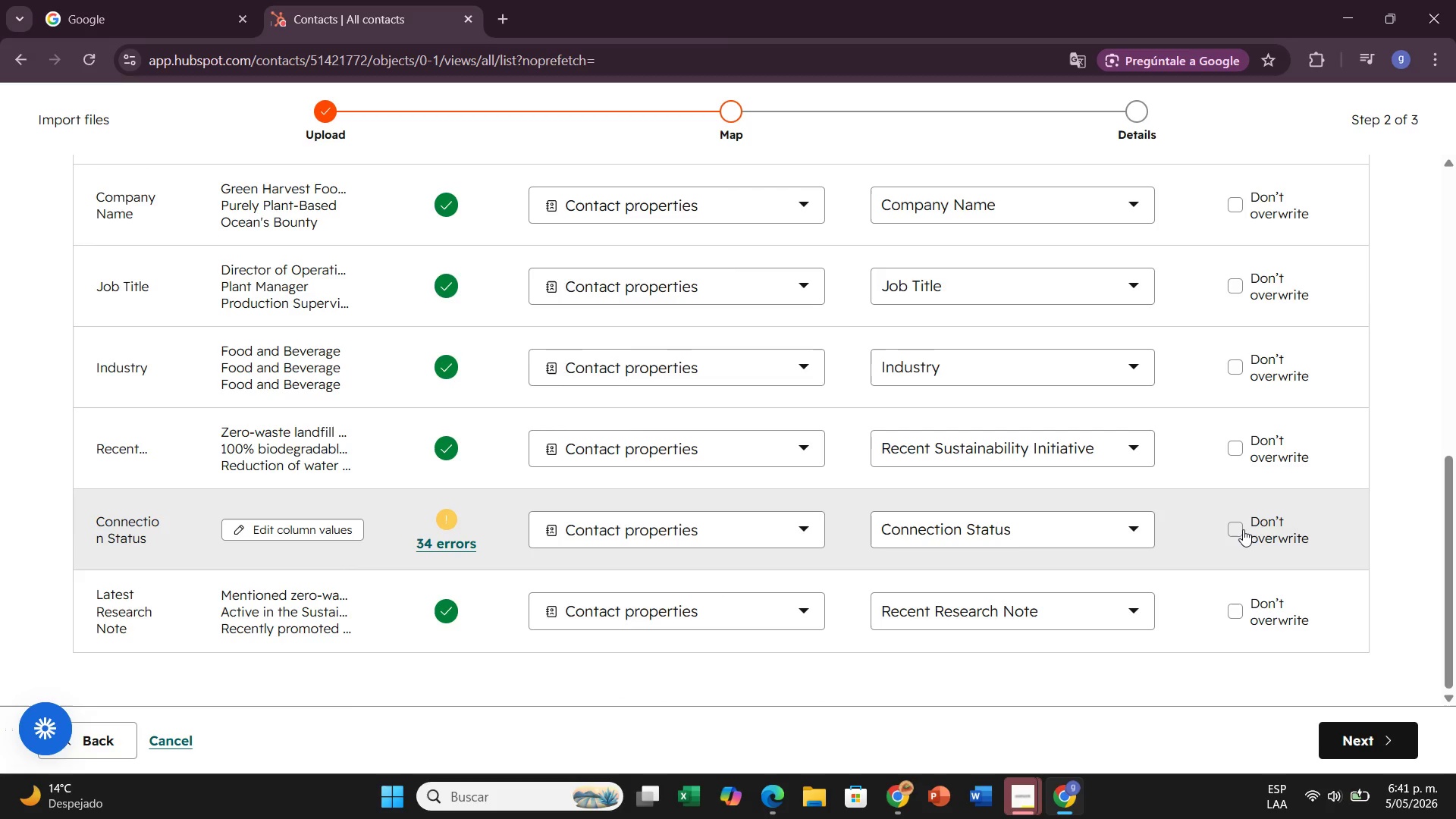 
left_click([1243, 529])
 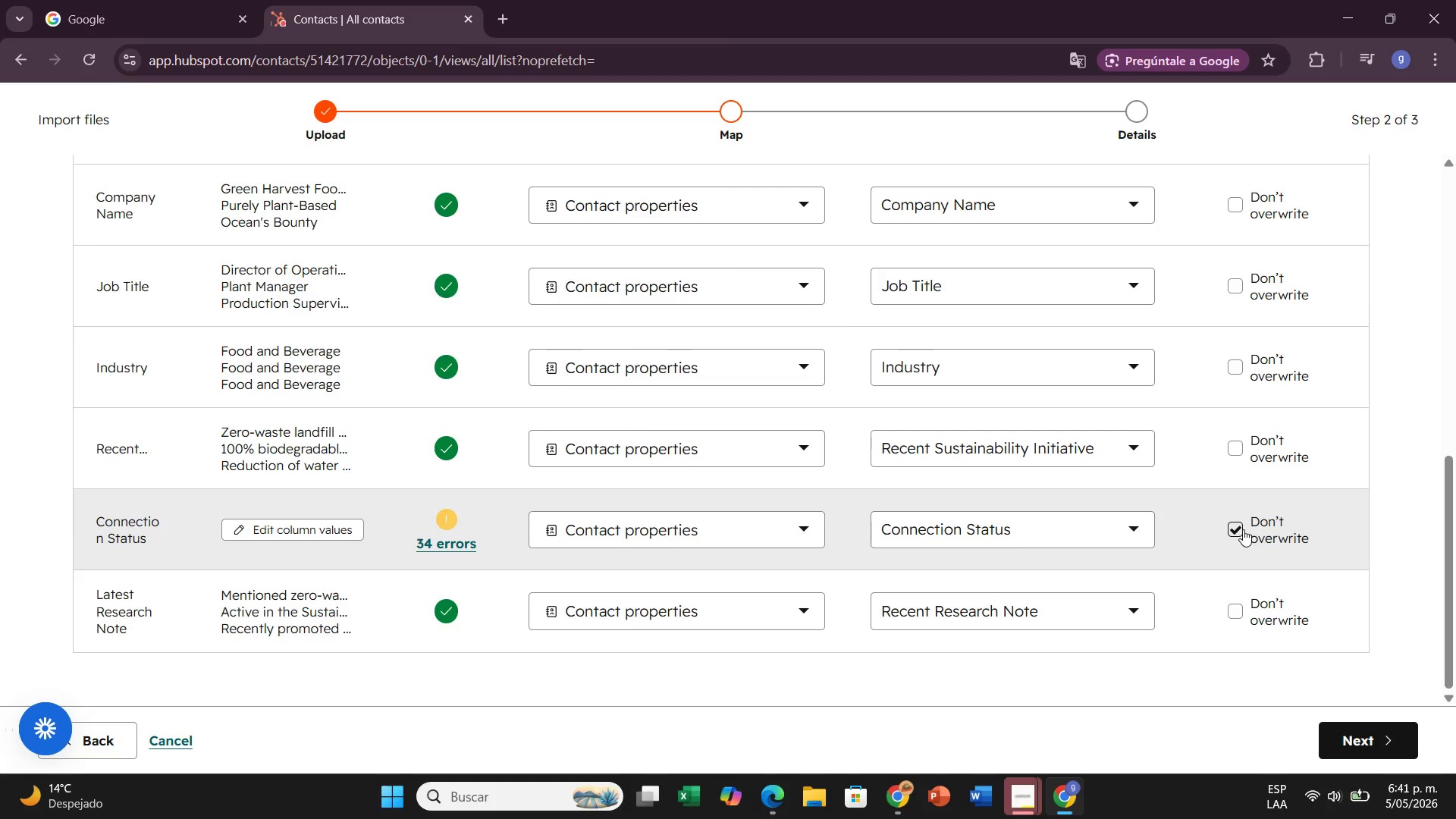 
left_click([1243, 529])
 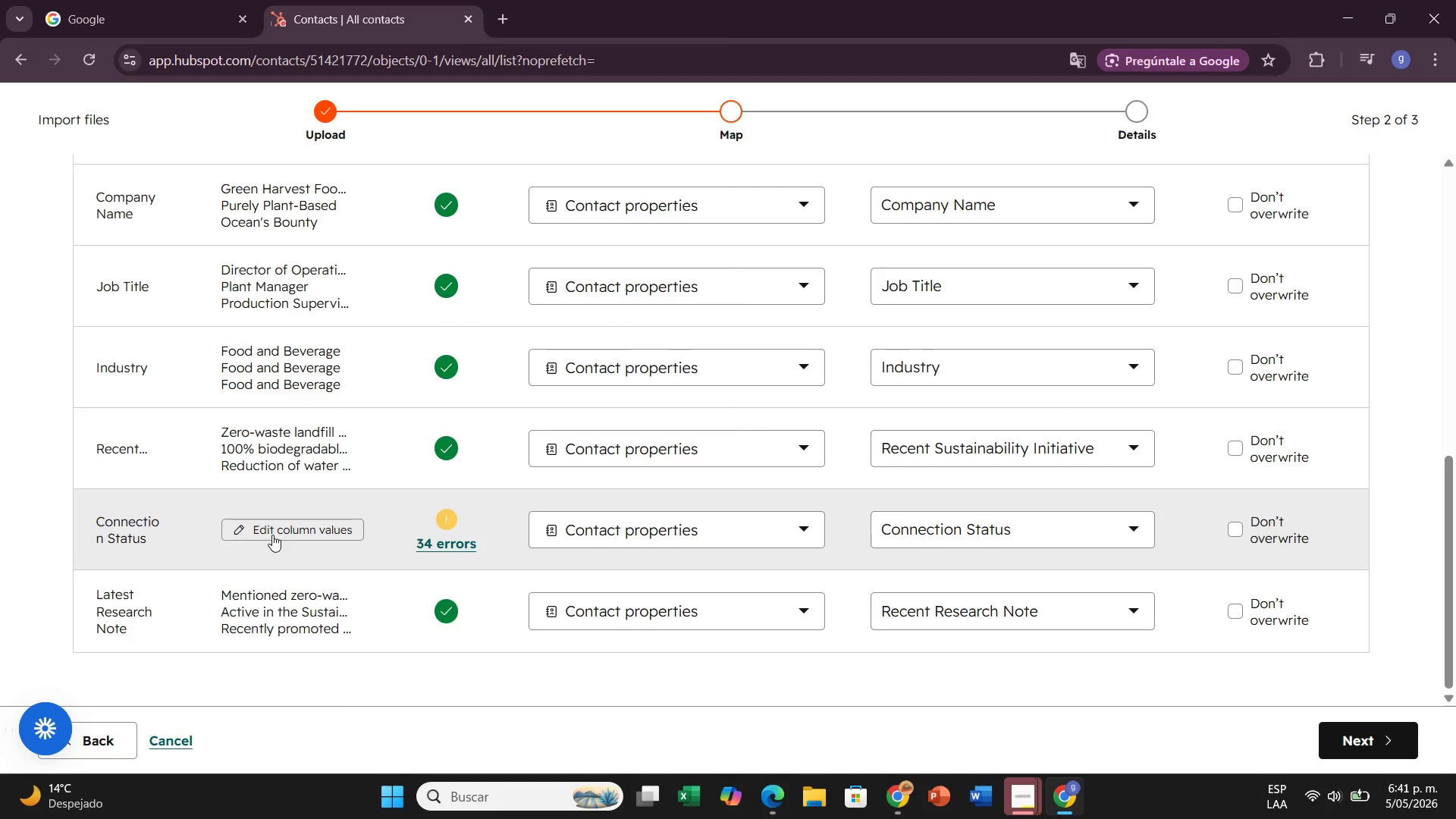 
wait(6.17)
 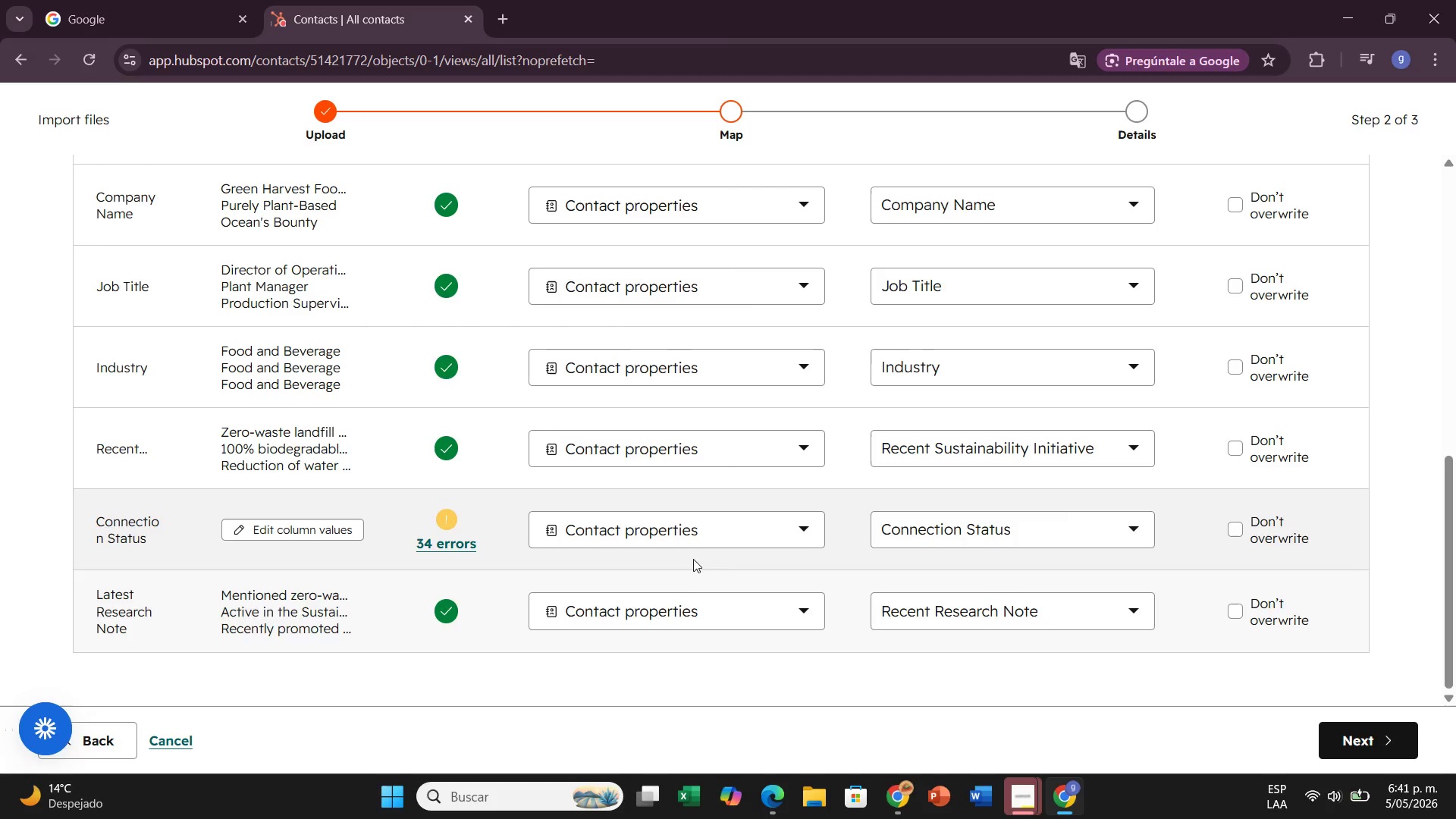 
left_click([435, 548])
 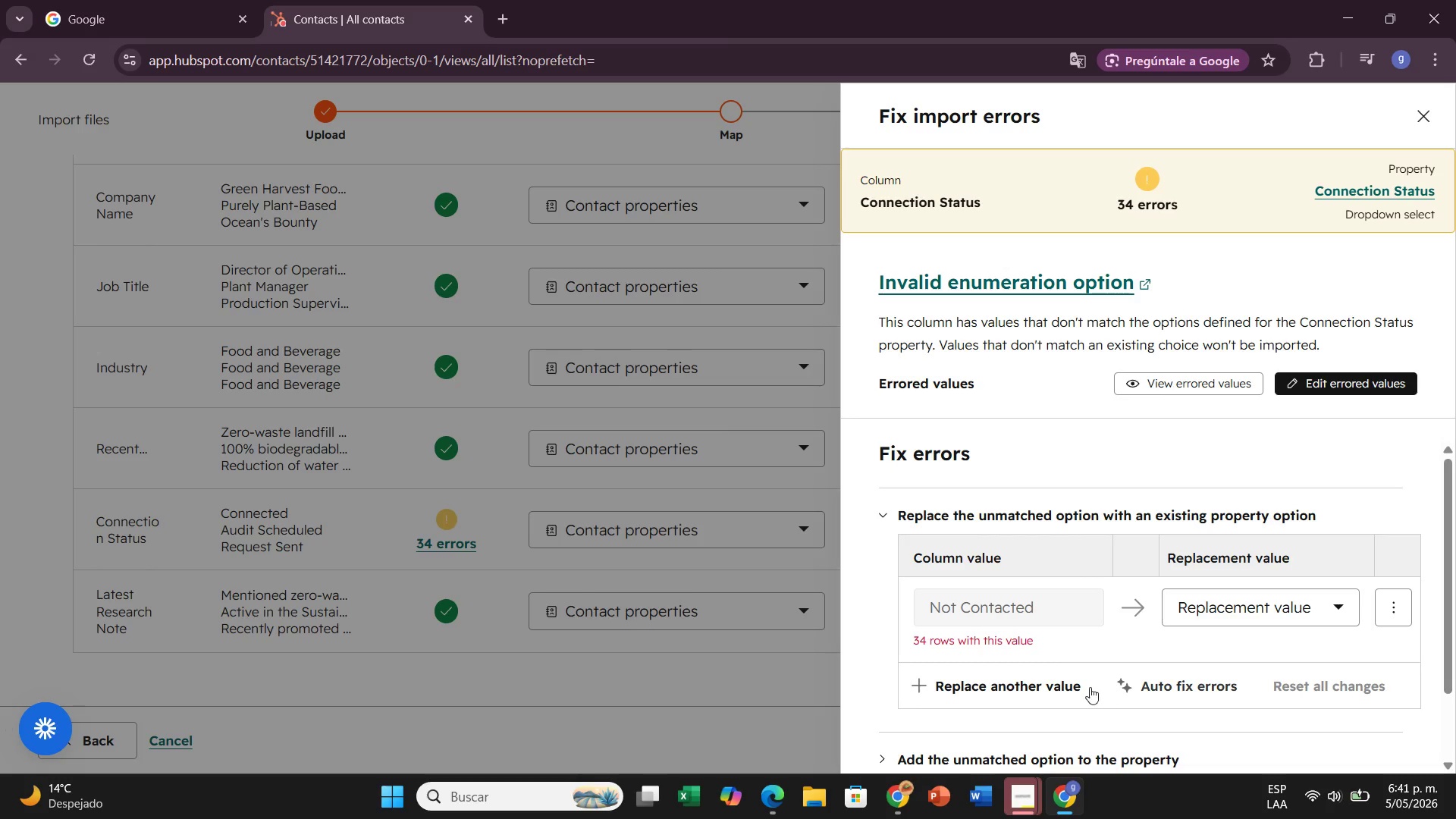 
wait(16.64)
 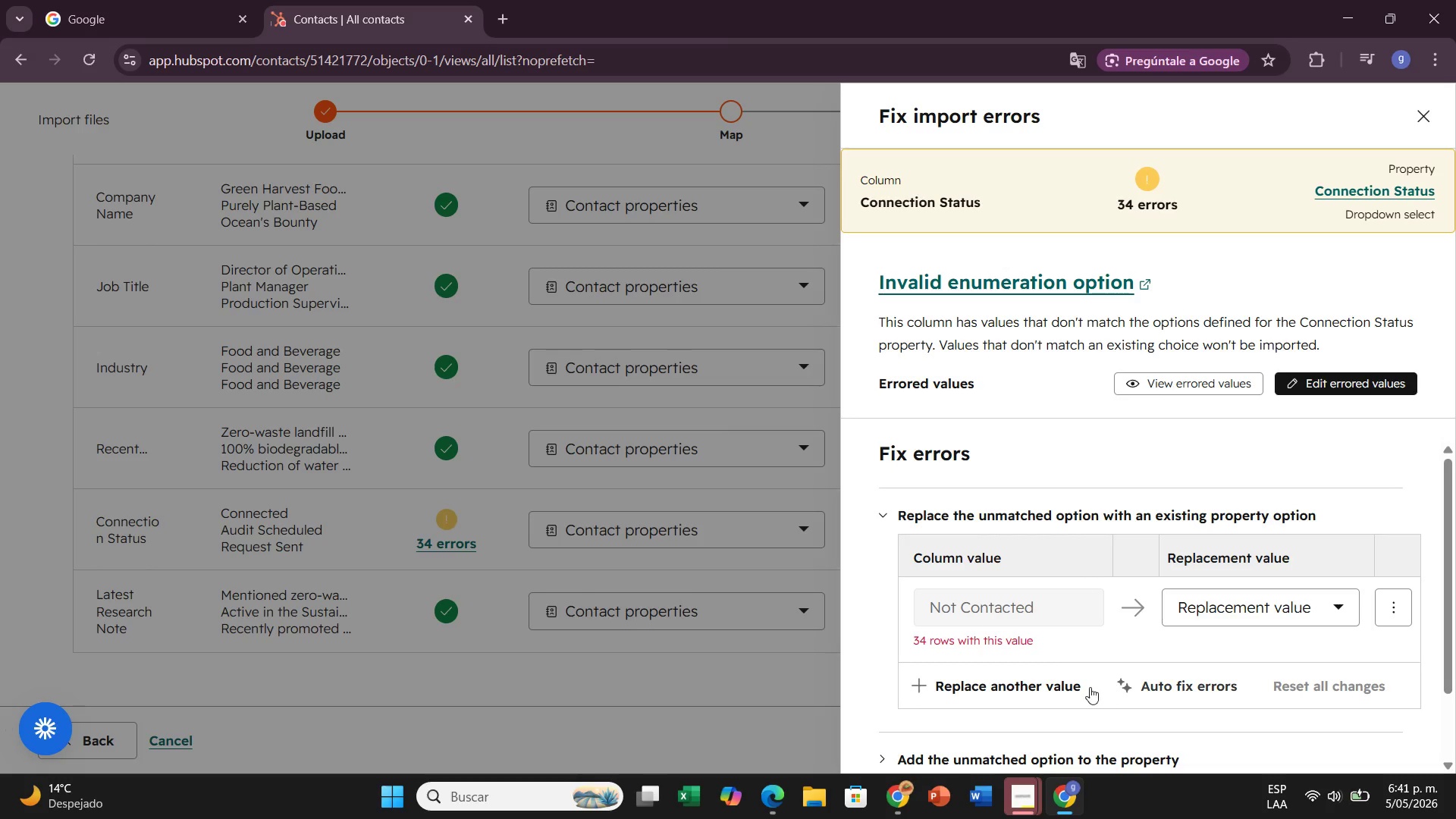 
scroll: coordinate [1115, 622], scroll_direction: down, amount: 1.0
 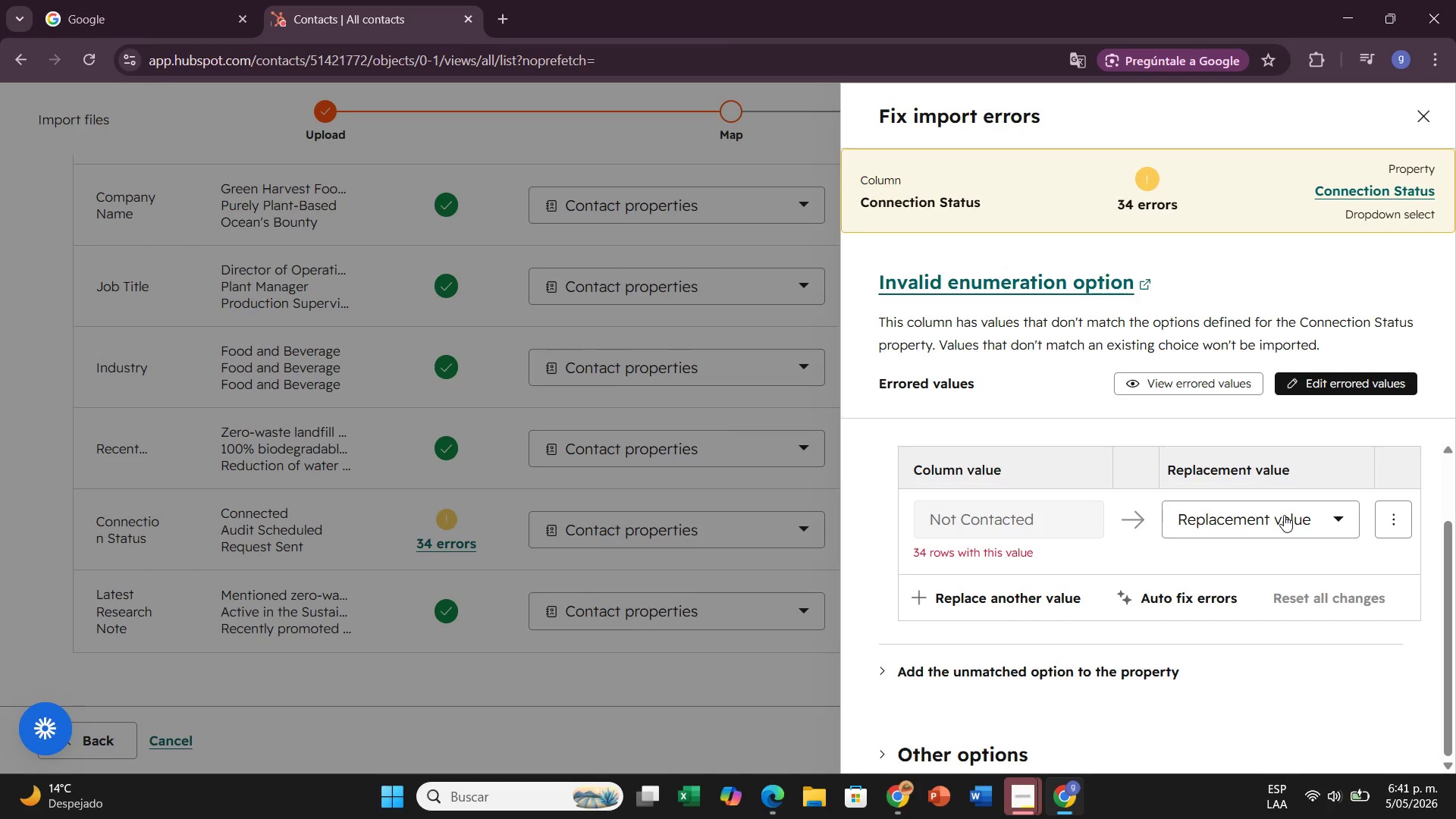 
wait(7.04)
 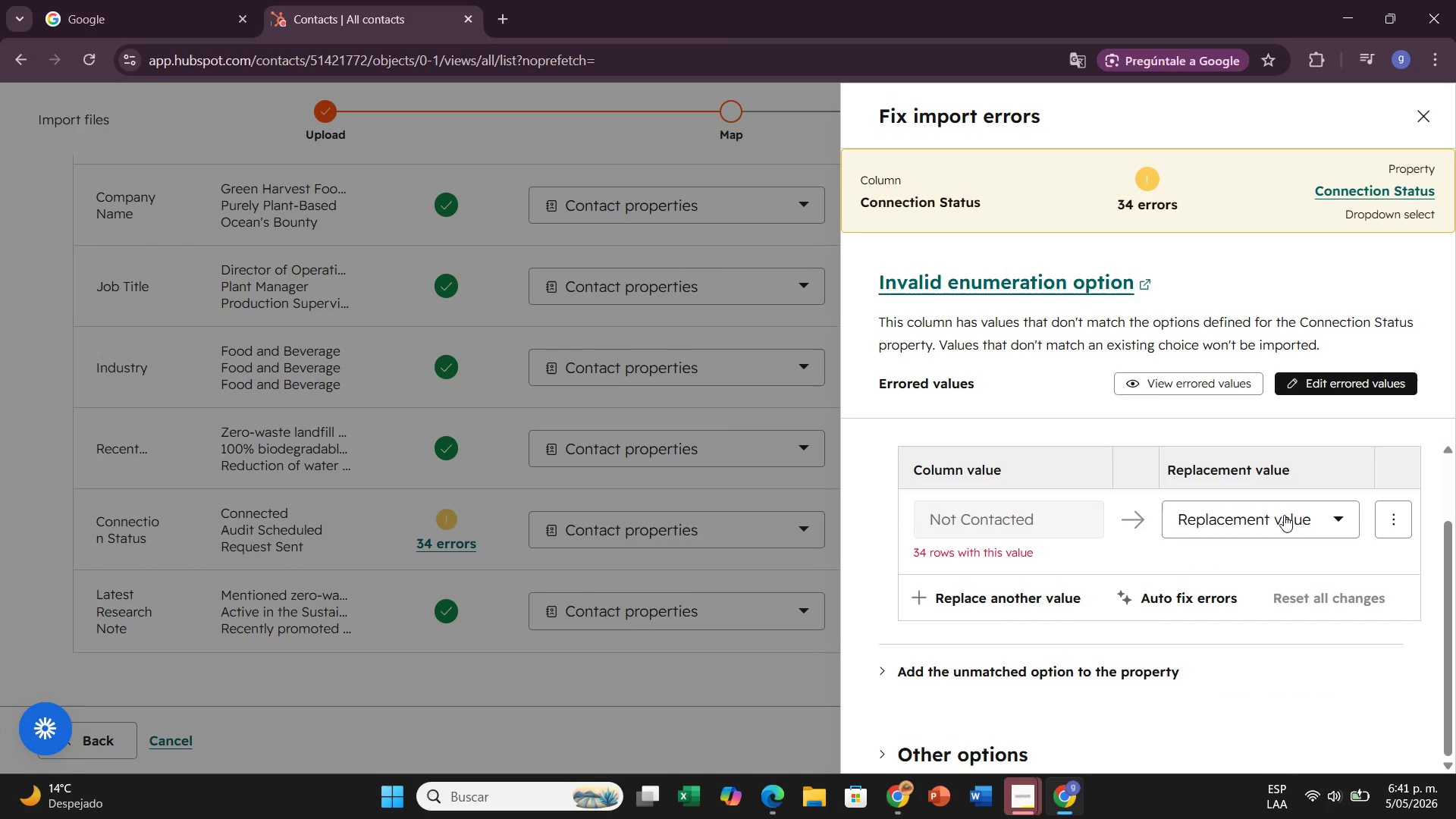 
scroll: coordinate [1284, 515], scroll_direction: up, amount: 1.0
 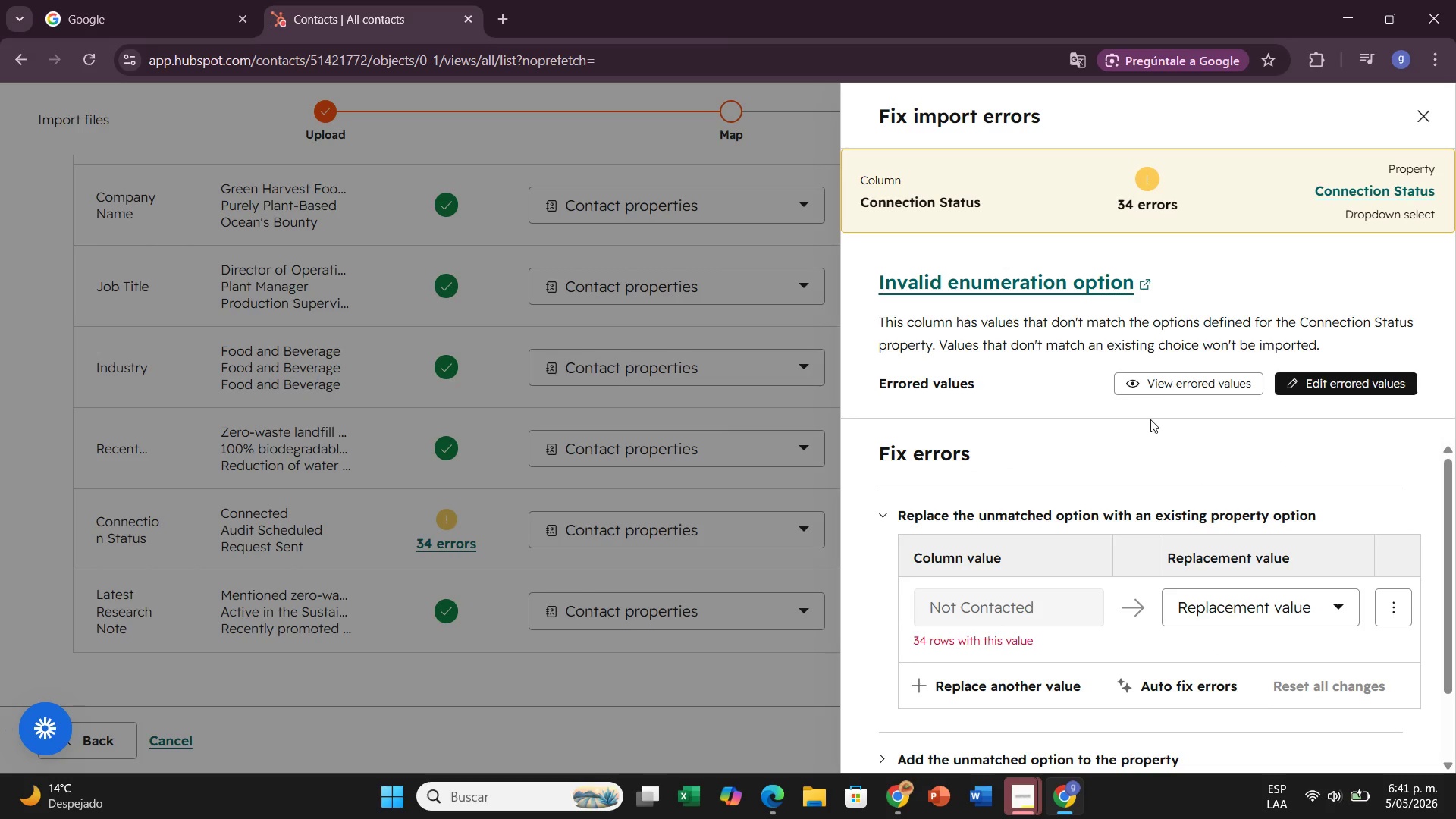 
left_click([1142, 383])
 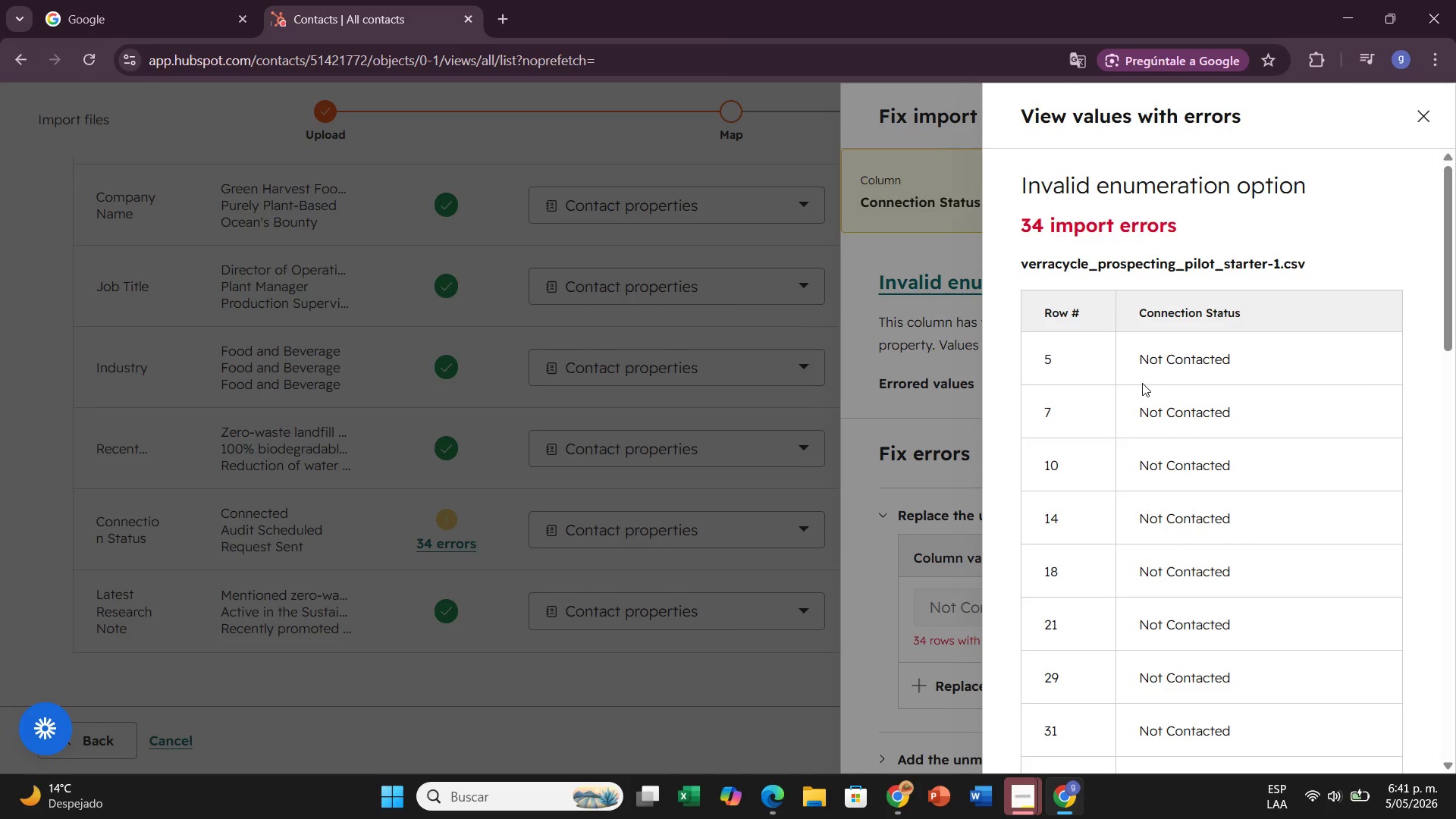 
scroll: coordinate [1142, 383], scroll_direction: down, amount: 20.0
 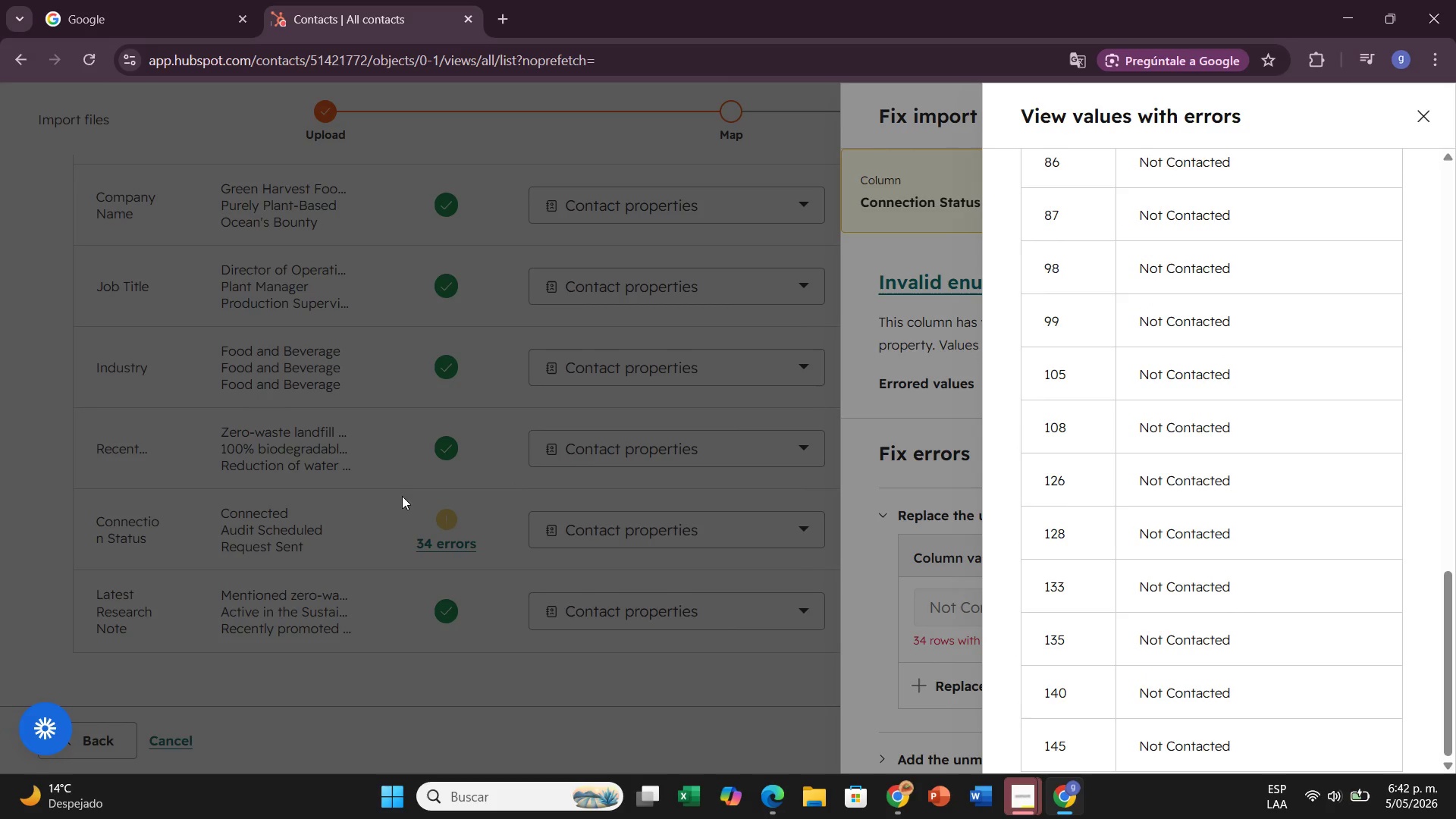 
left_click([1417, 120])
 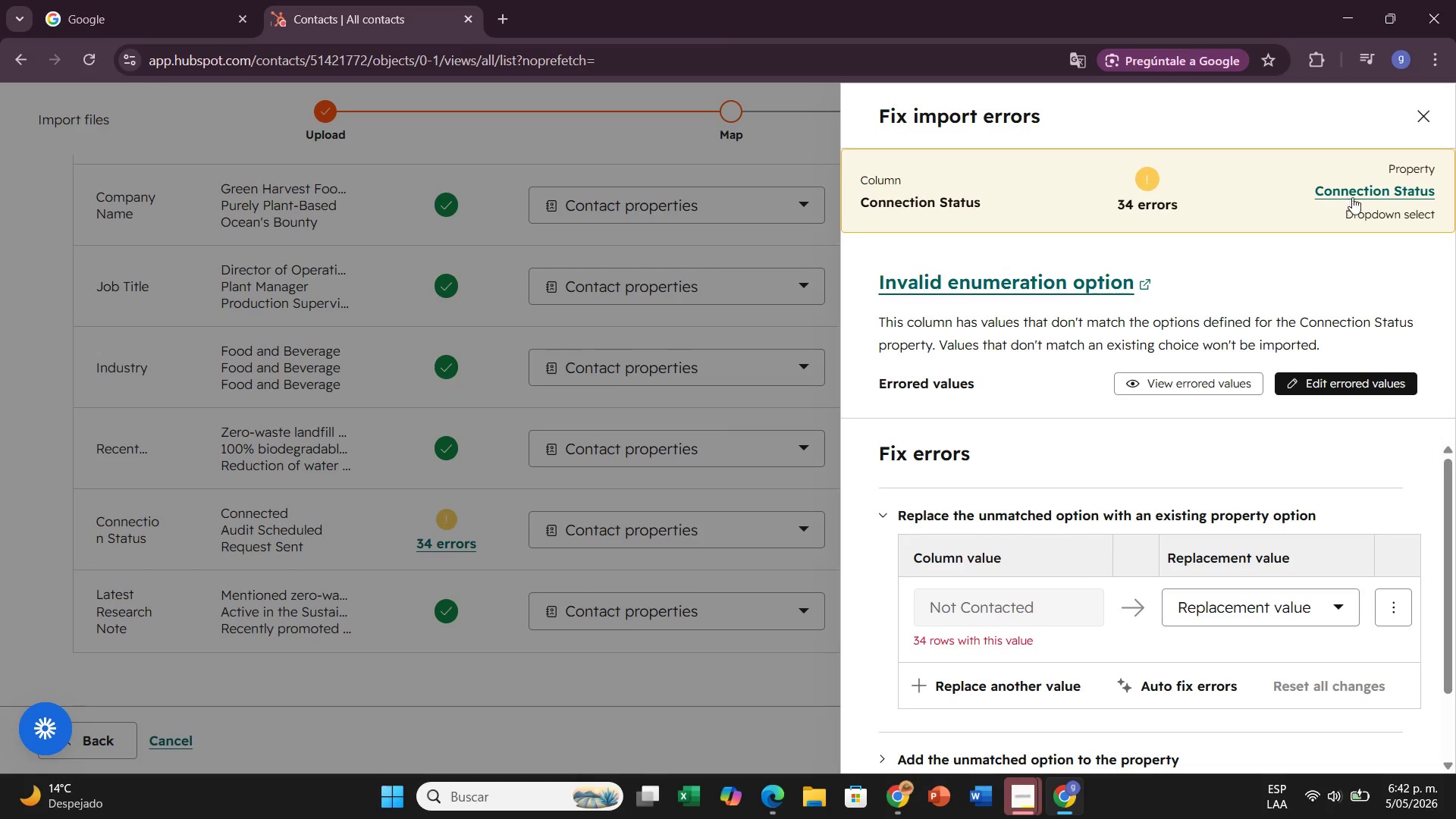 
wait(5.41)
 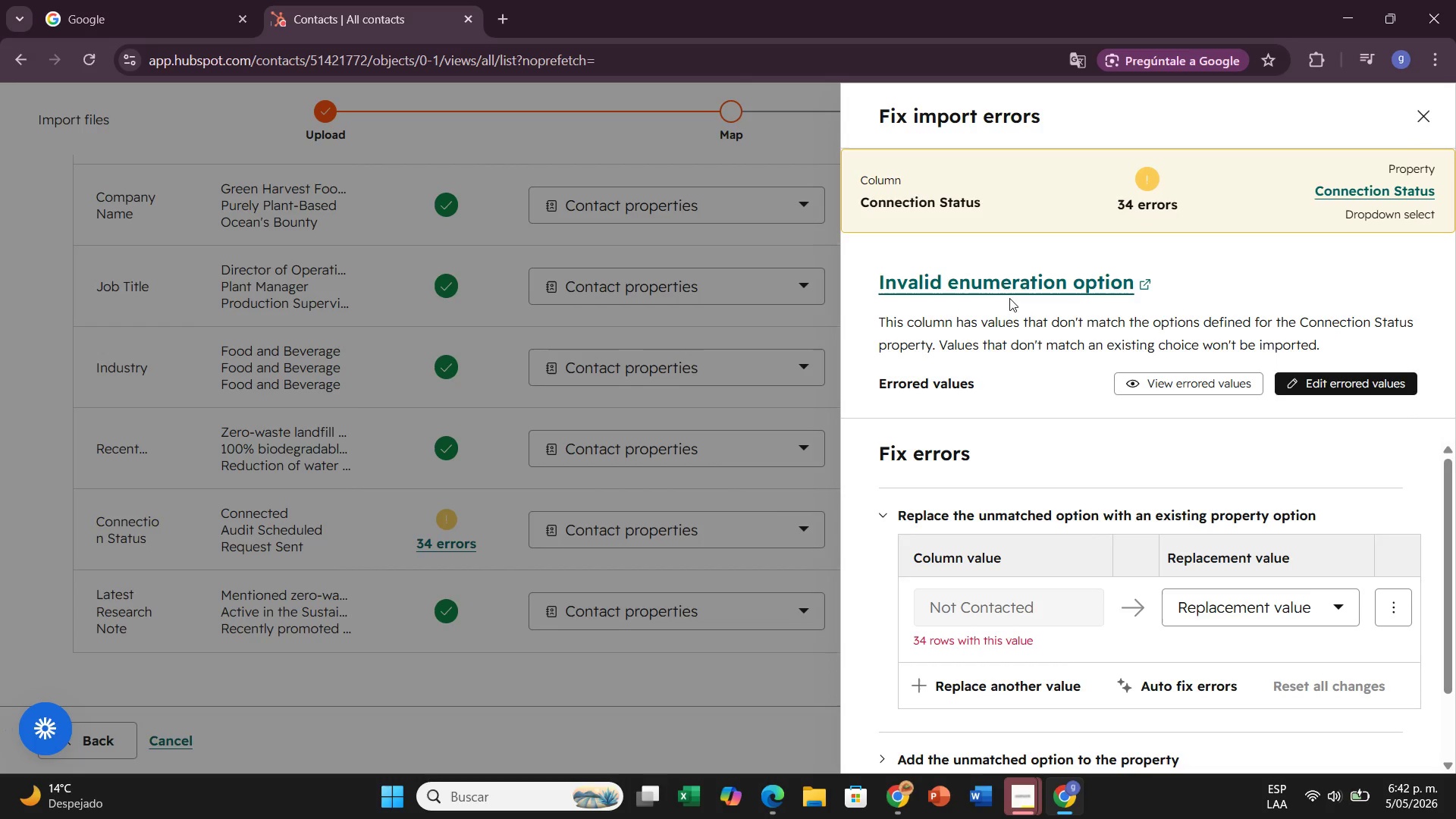 
left_click([1364, 376])
 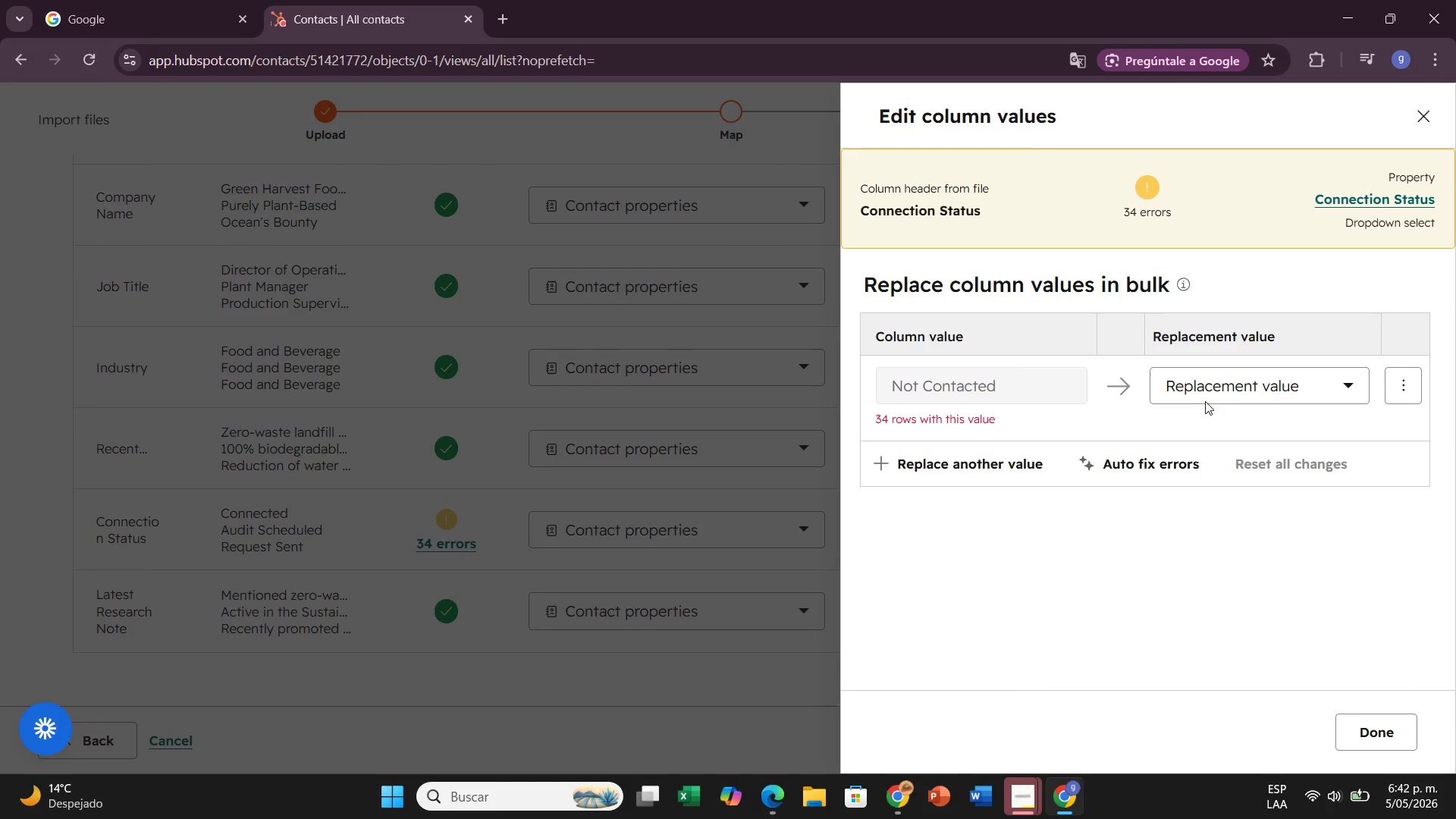 
left_click([1254, 378])
 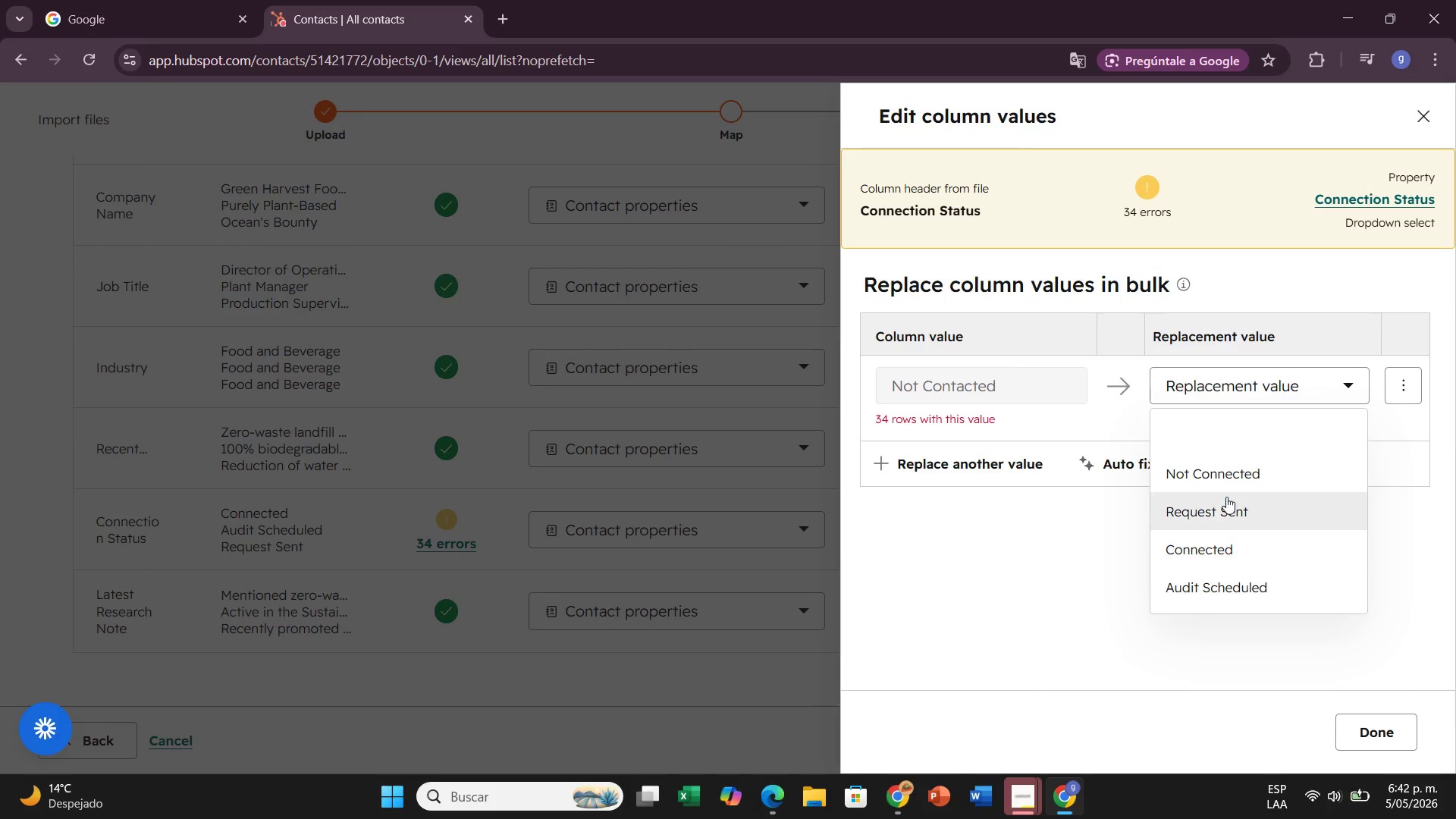 
left_click([1228, 476])
 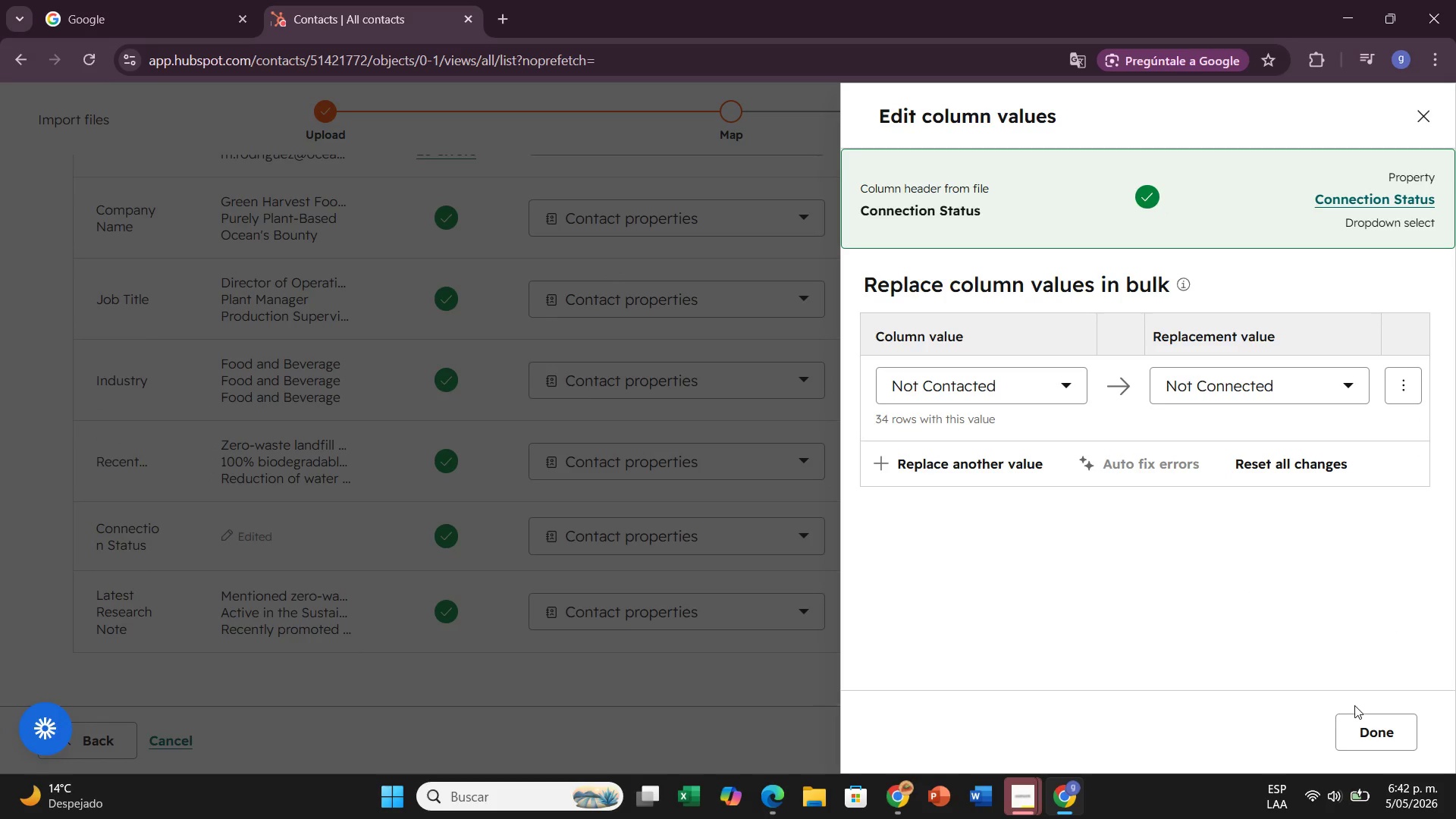 
left_click([1354, 742])
 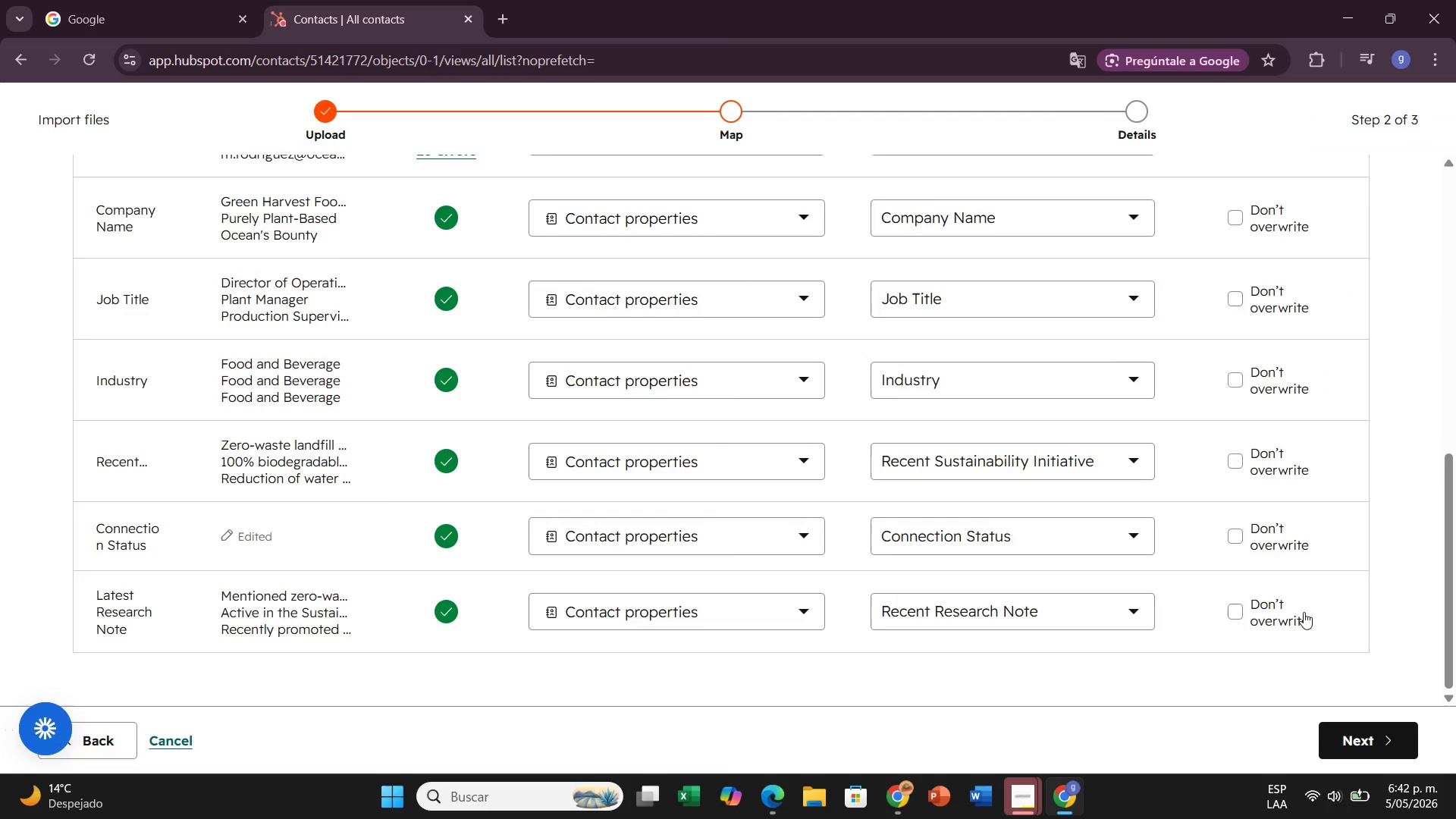 
scroll: coordinate [844, 479], scroll_direction: up, amount: 2.0
 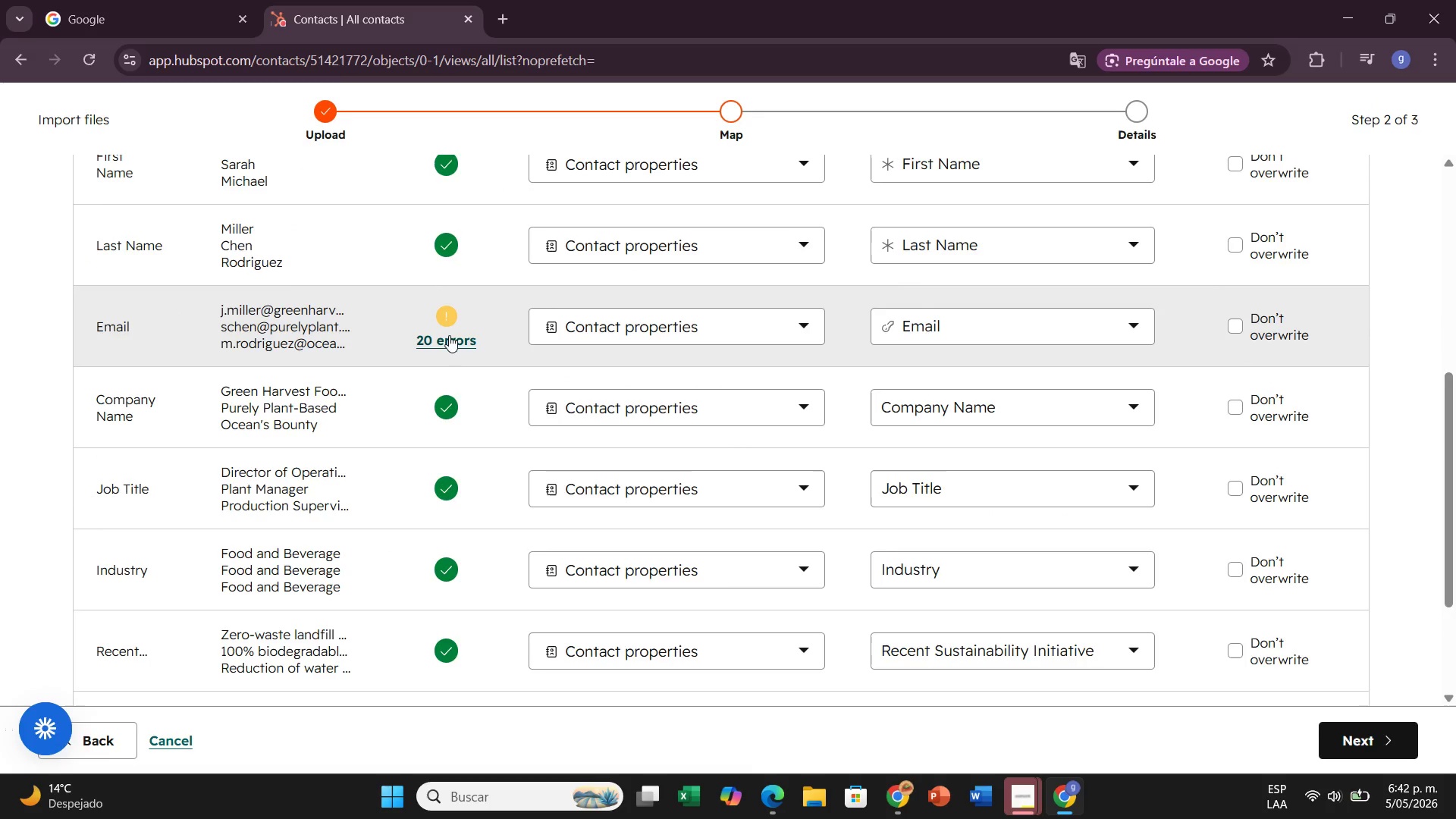 
left_click([449, 340])
 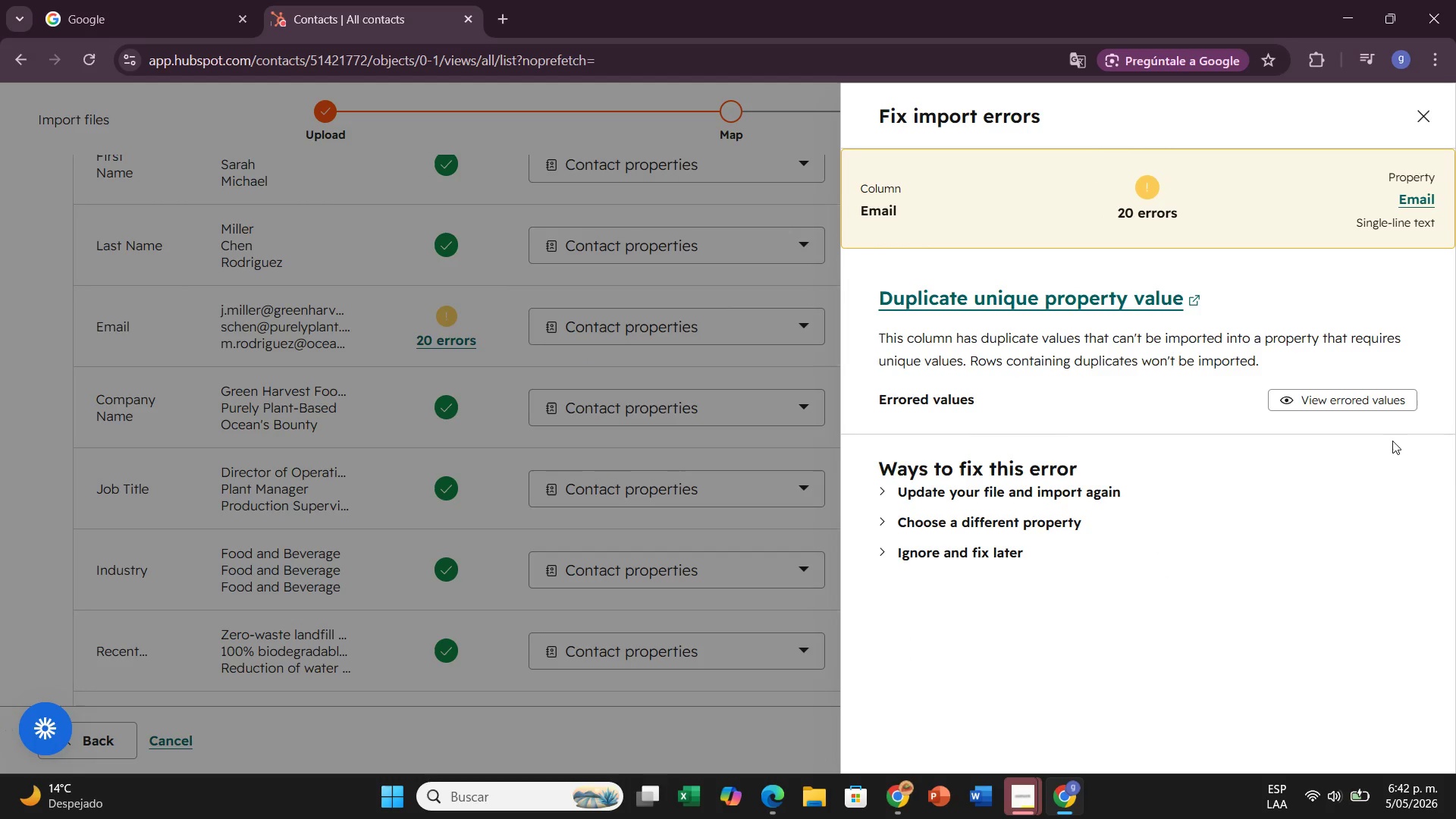 
left_click([1354, 400])
 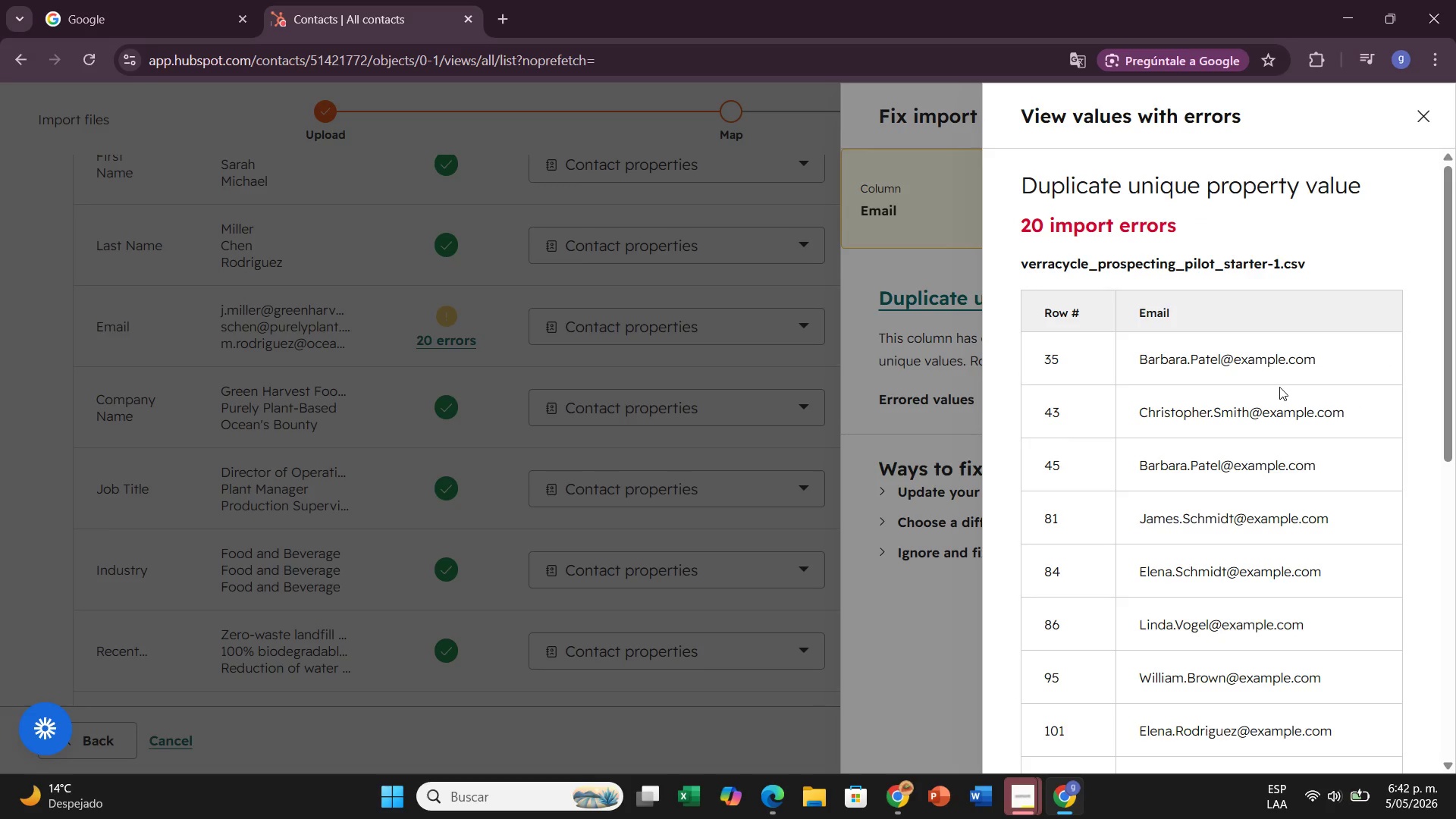 
scroll: coordinate [1279, 387], scroll_direction: down, amount: 1.0
 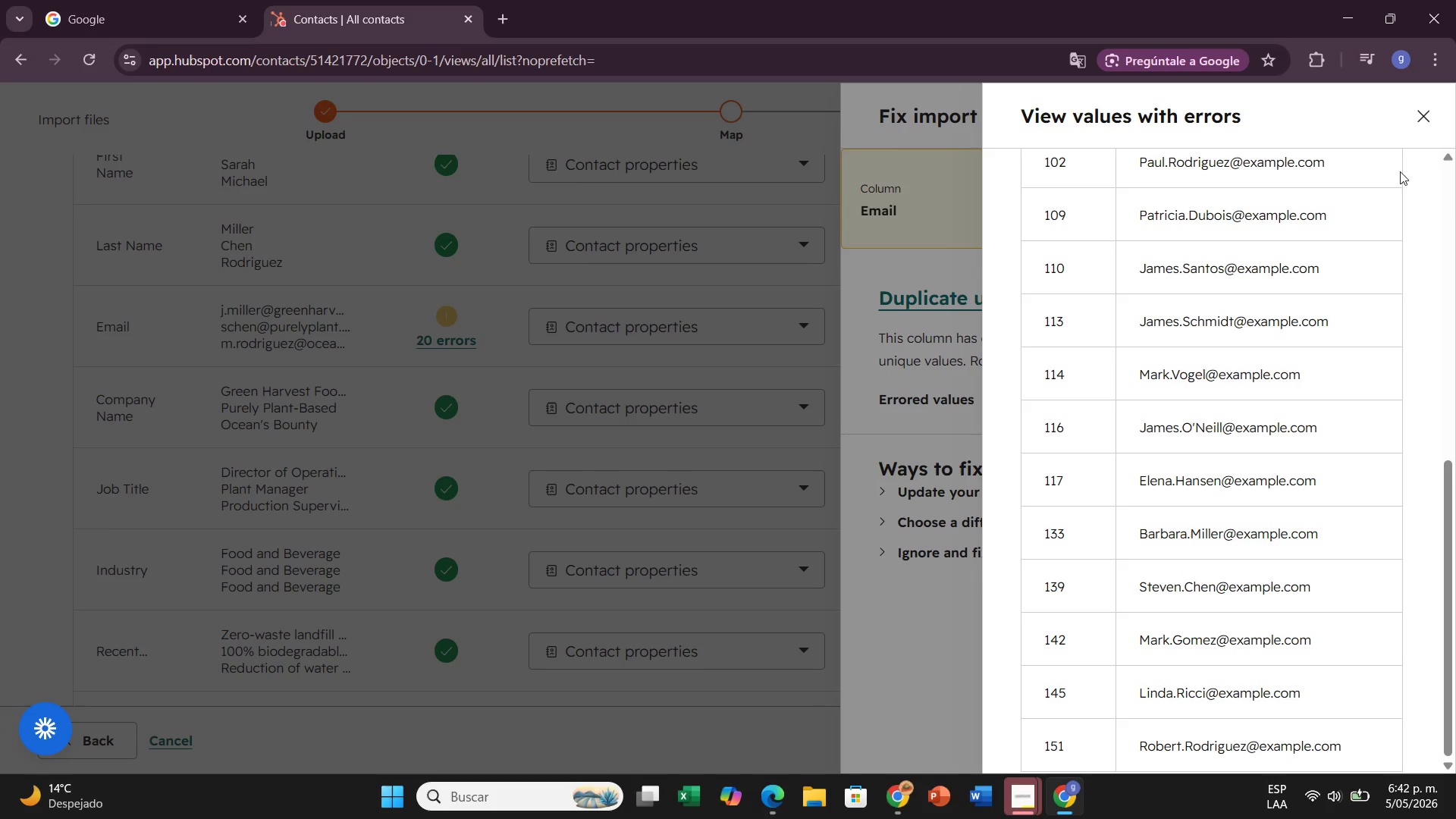 
left_click([1421, 102])
 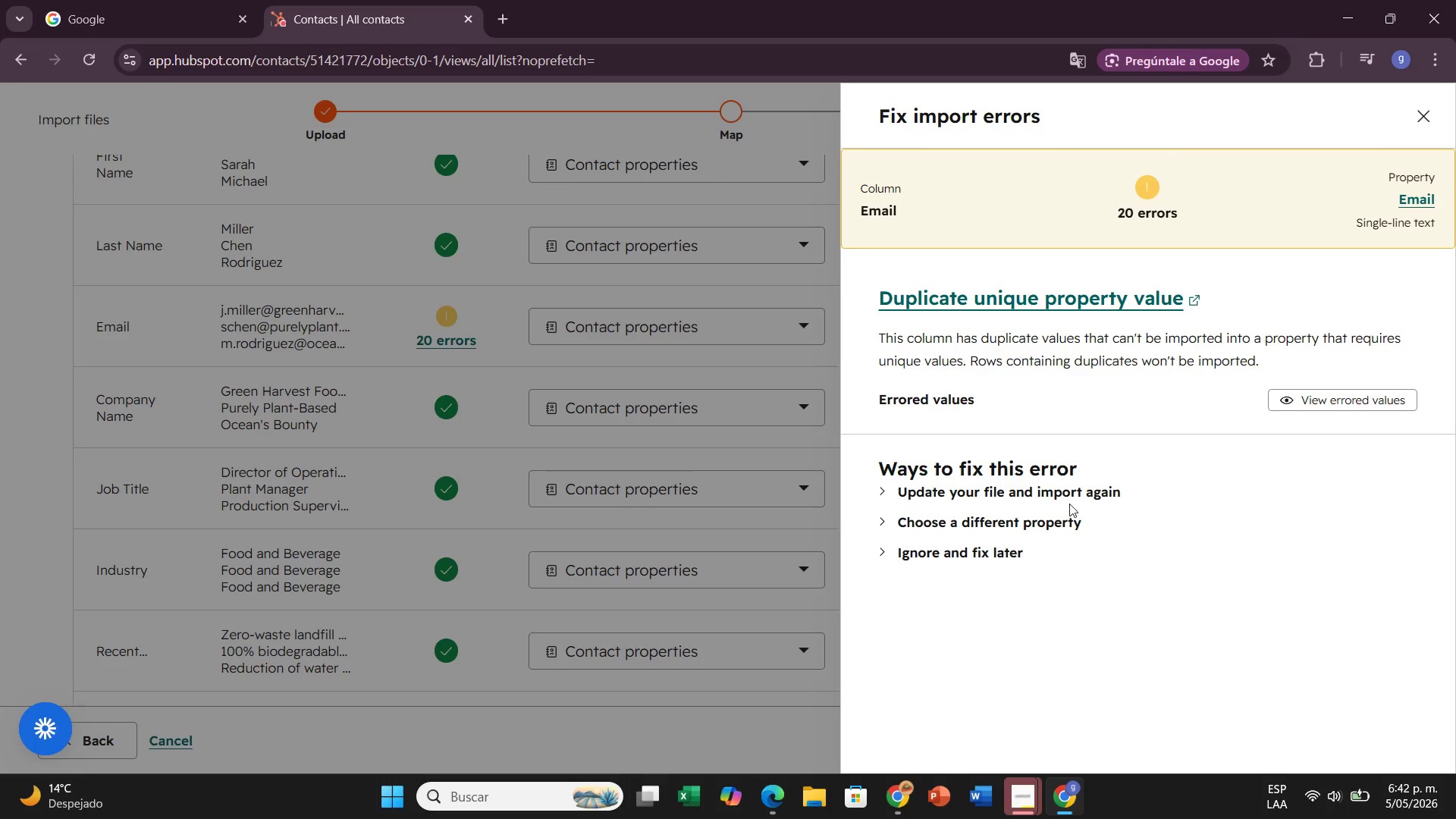 
wait(10.14)
 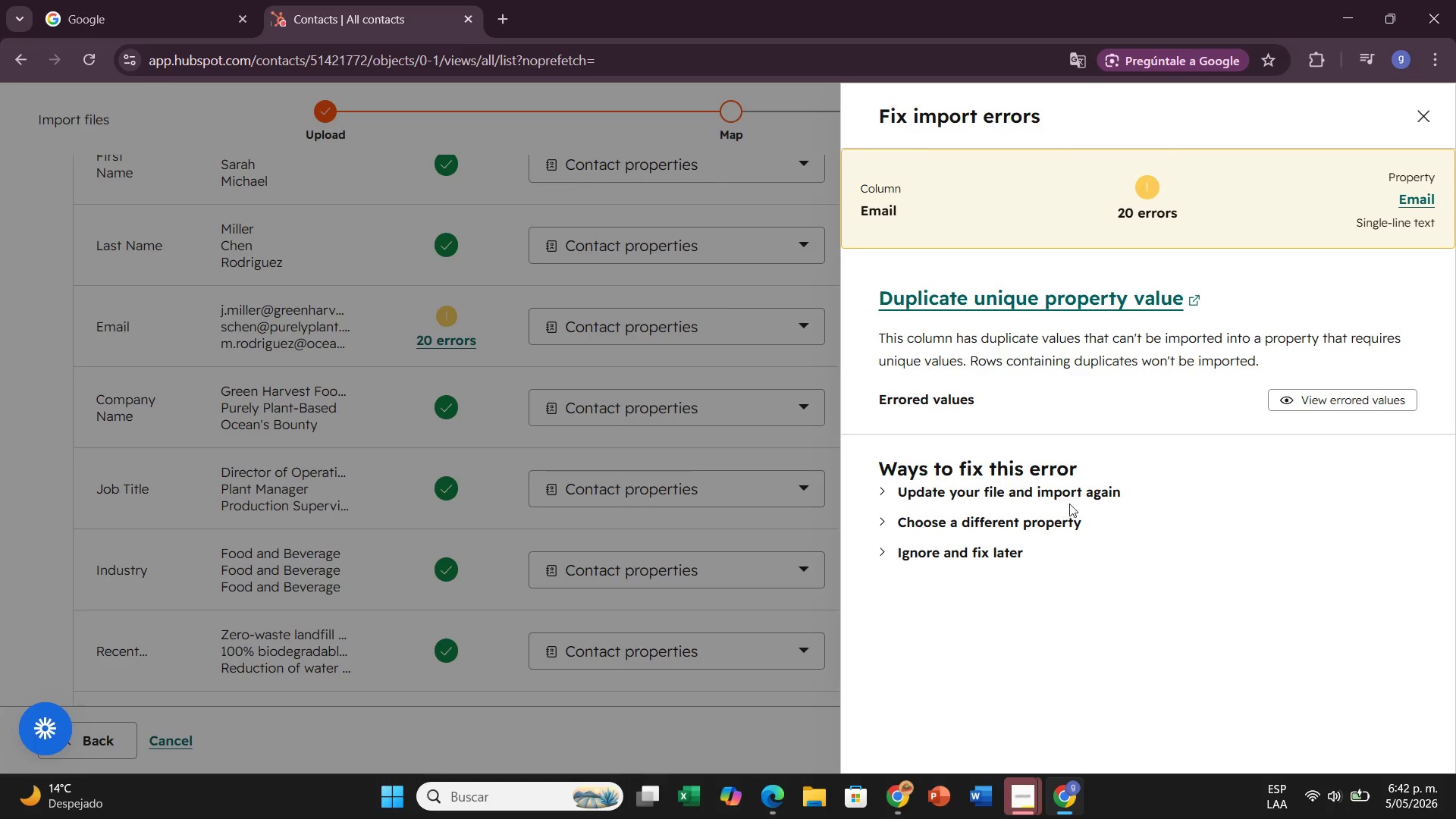 
left_click([1002, 526])
 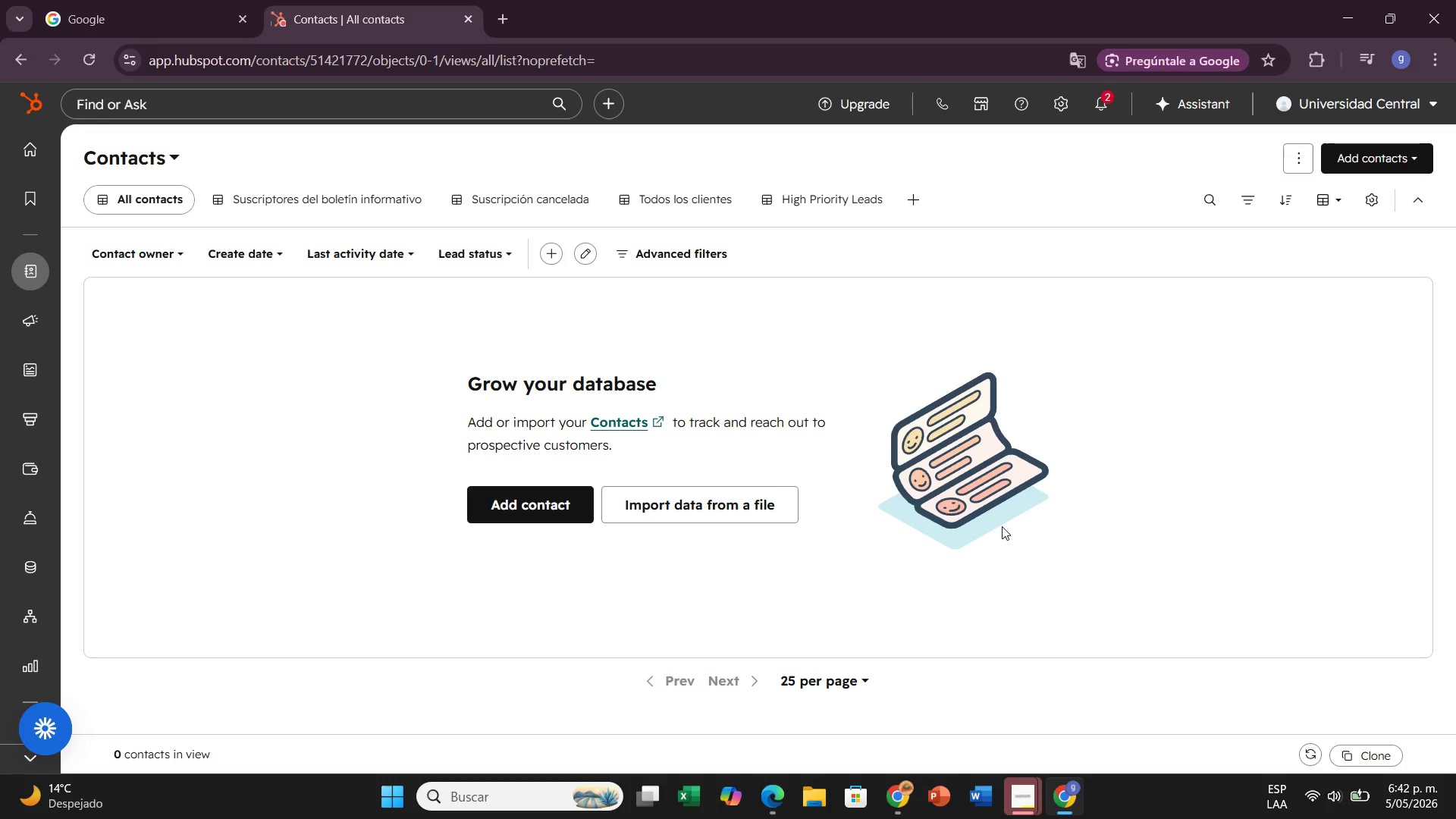 
wait(16.08)
 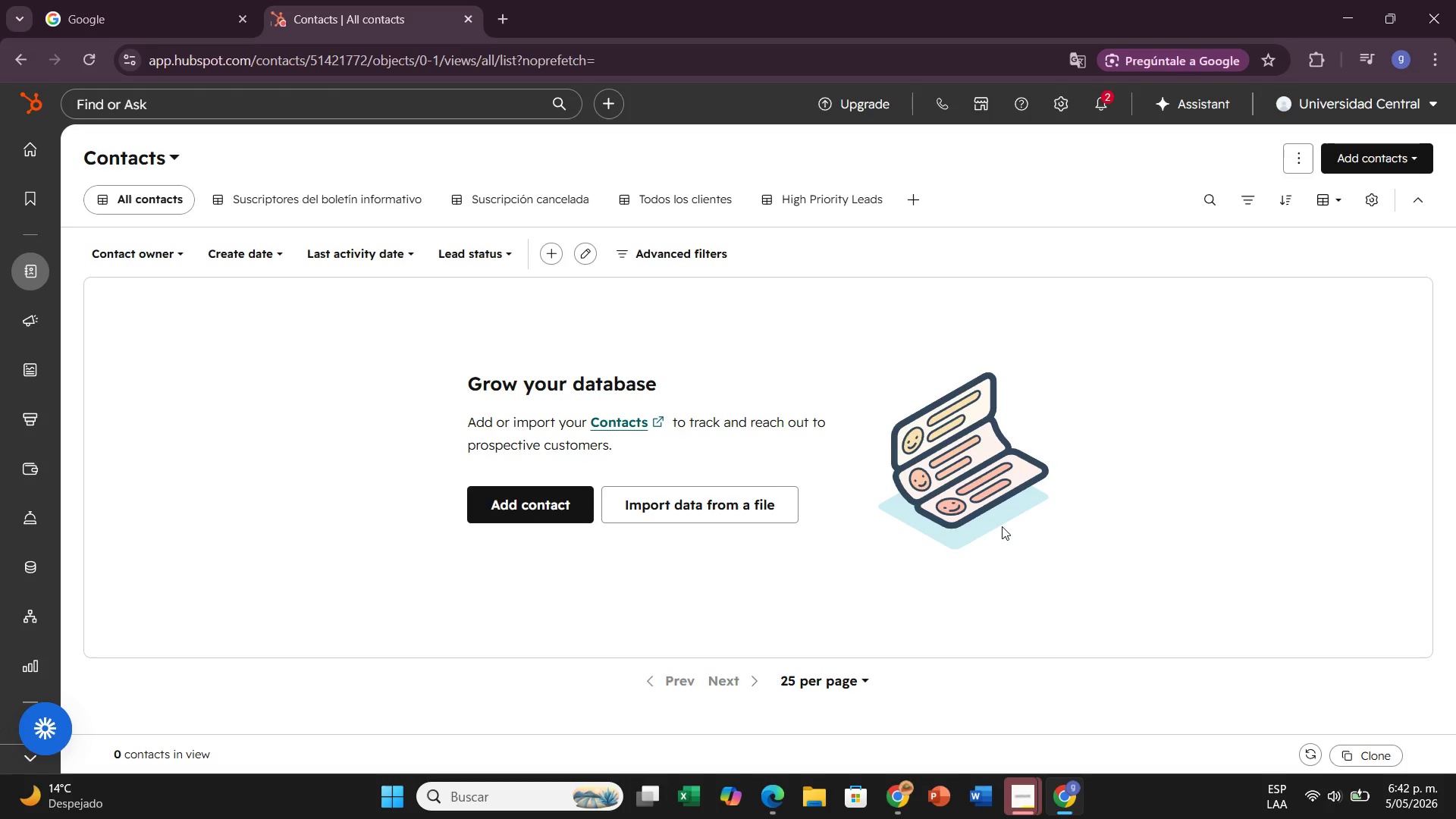 
left_click([726, 497])
 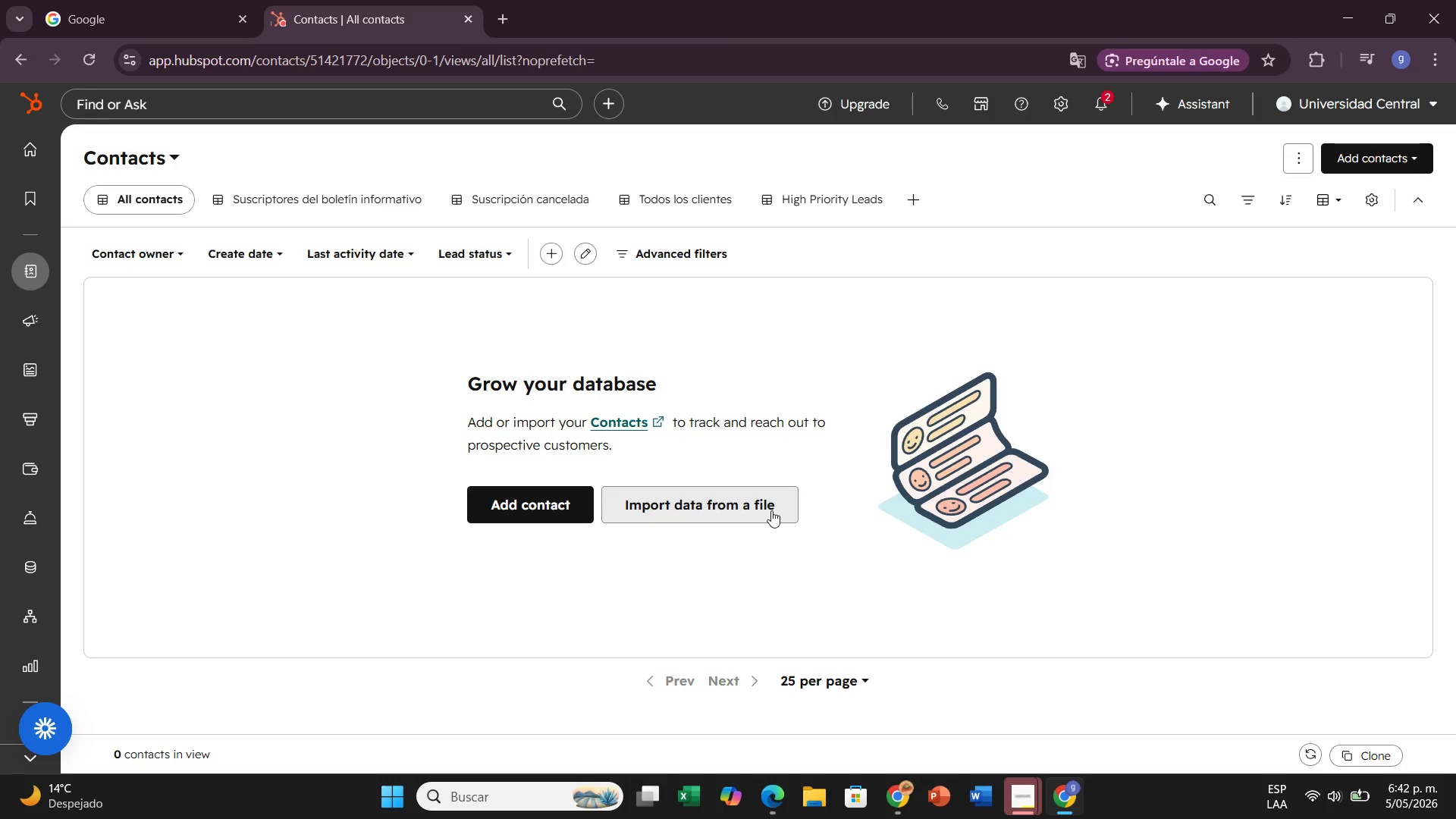 
mouse_move([770, 490])
 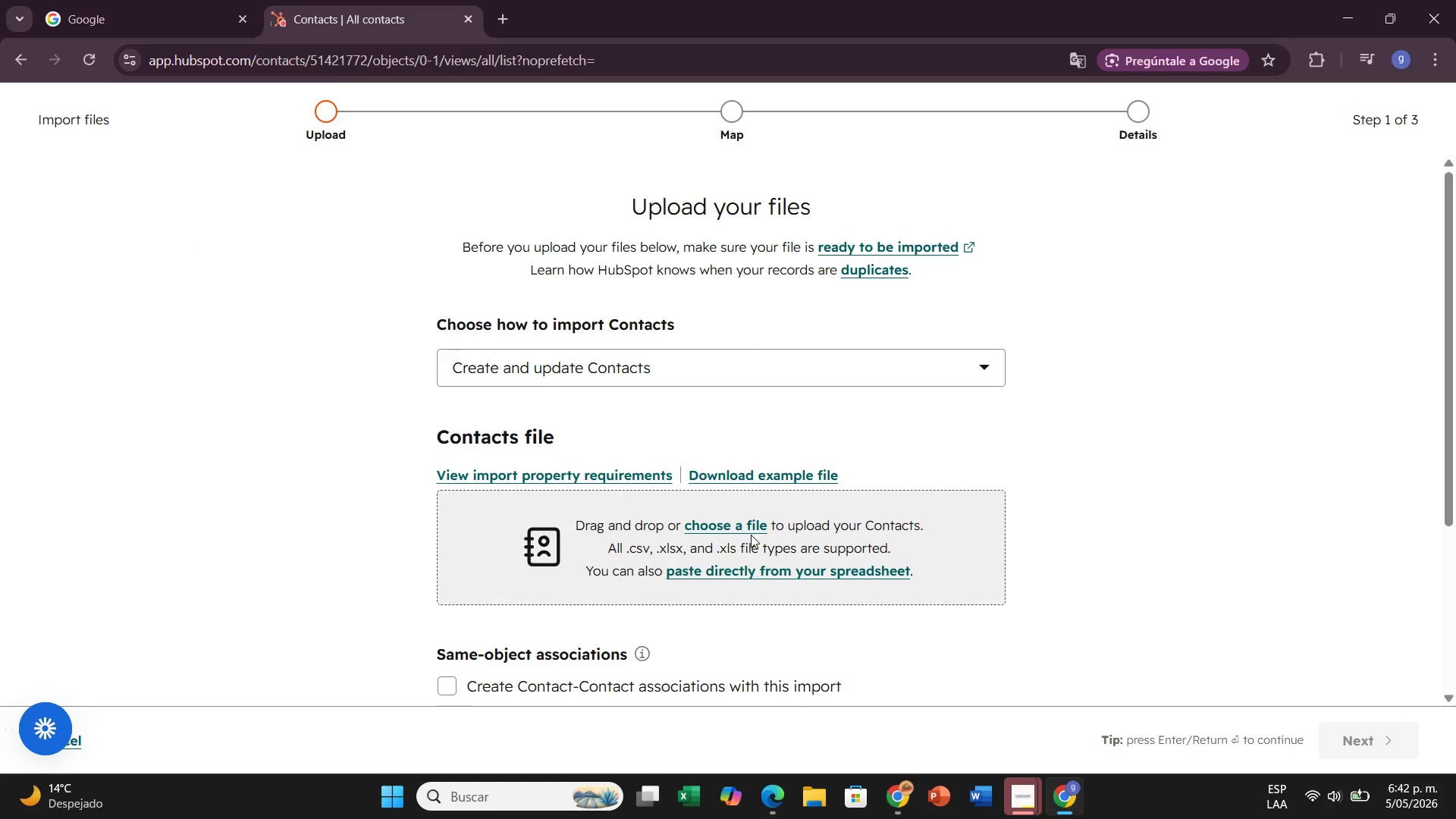 
left_click([753, 523])
 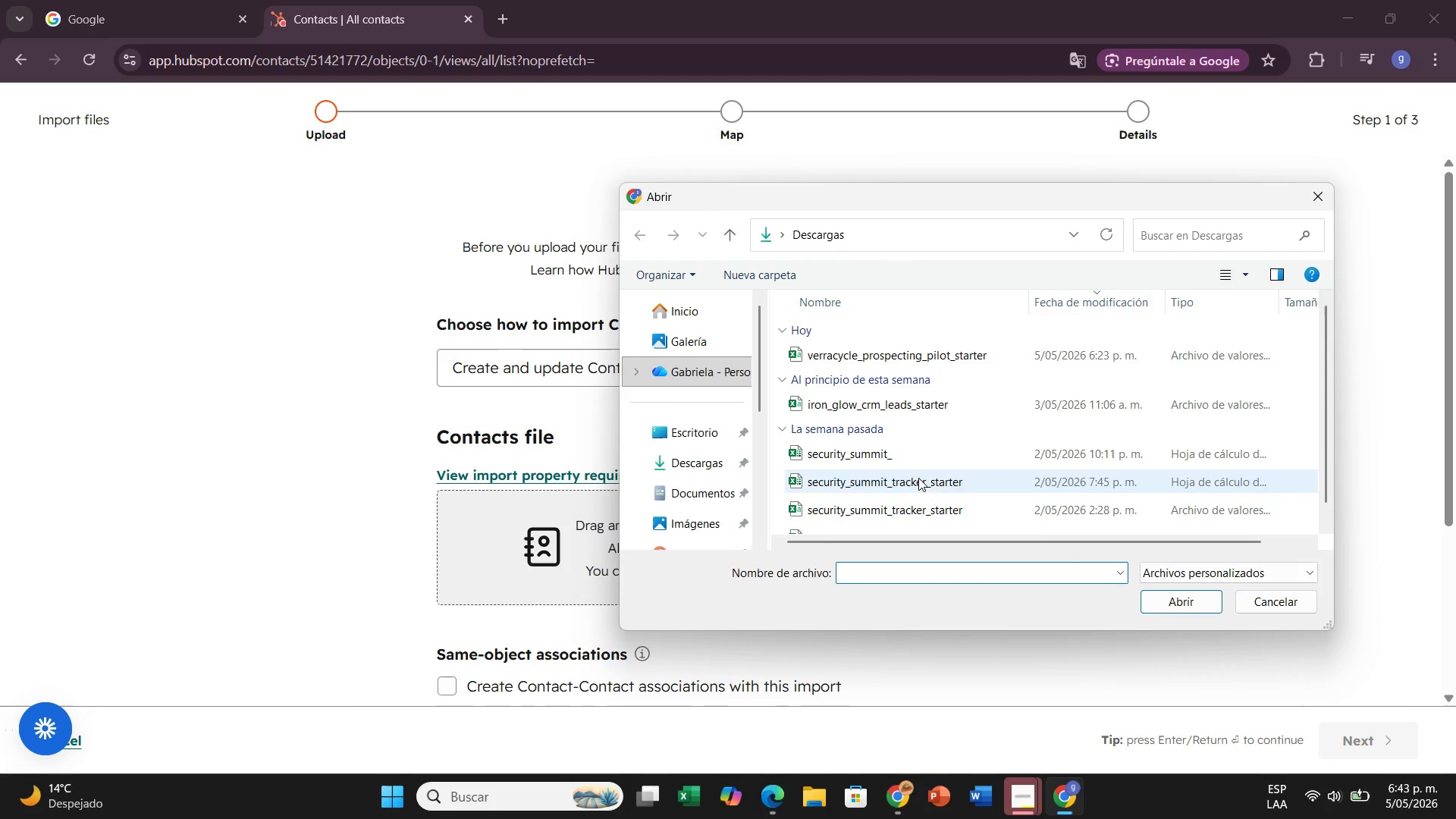 
wait(6.5)
 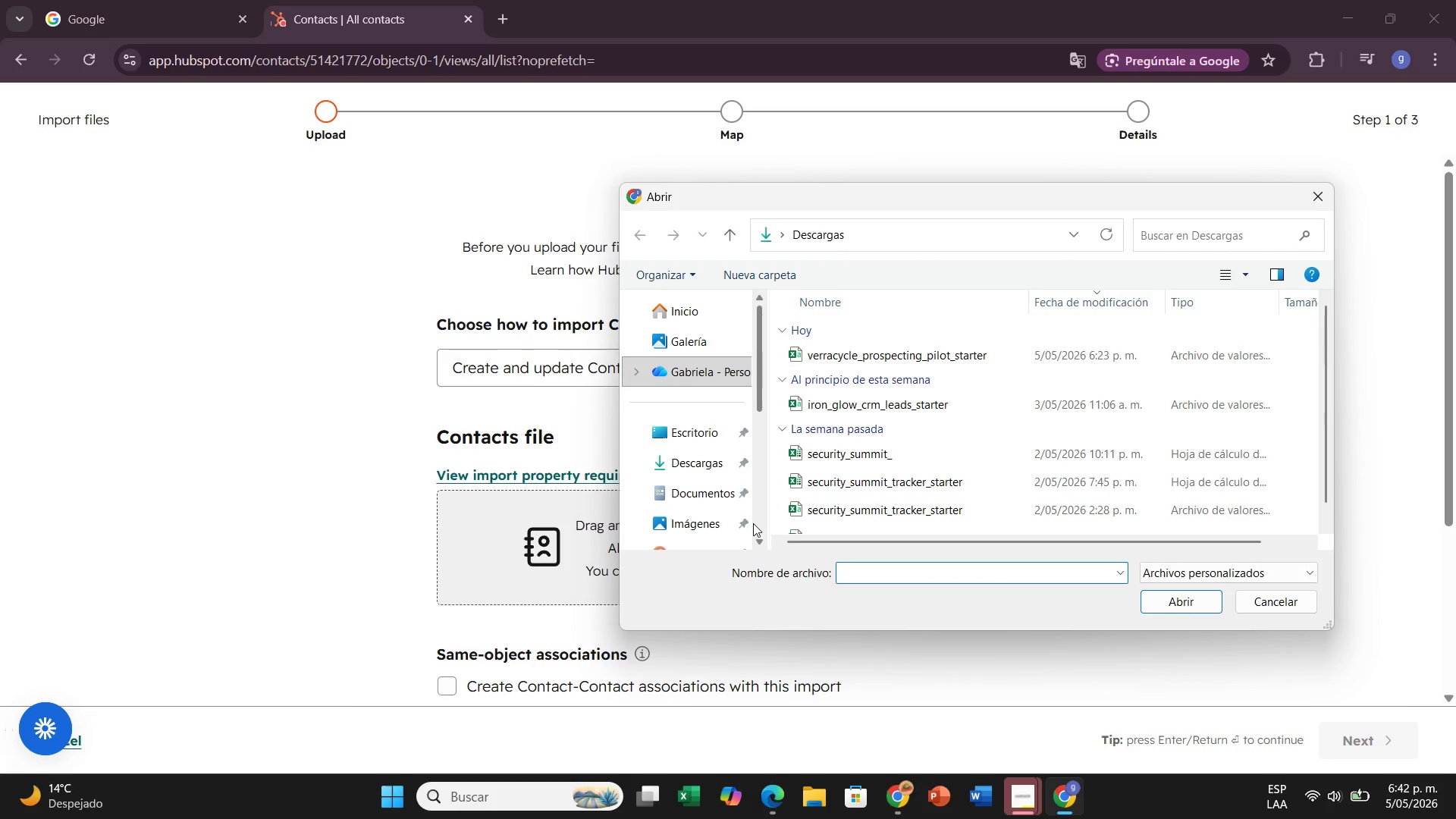 
left_click([956, 345])
 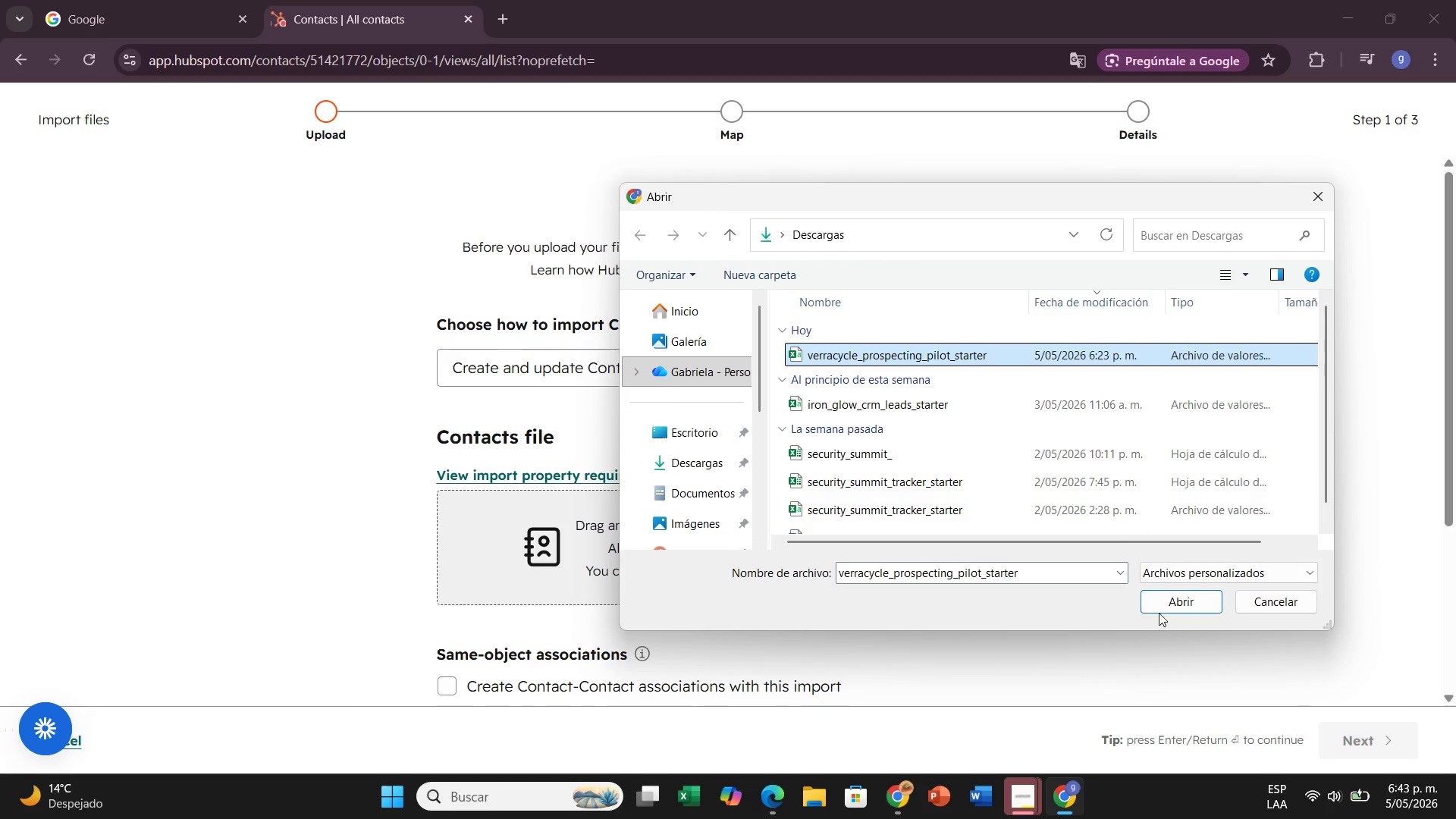 
left_click([1162, 607])
 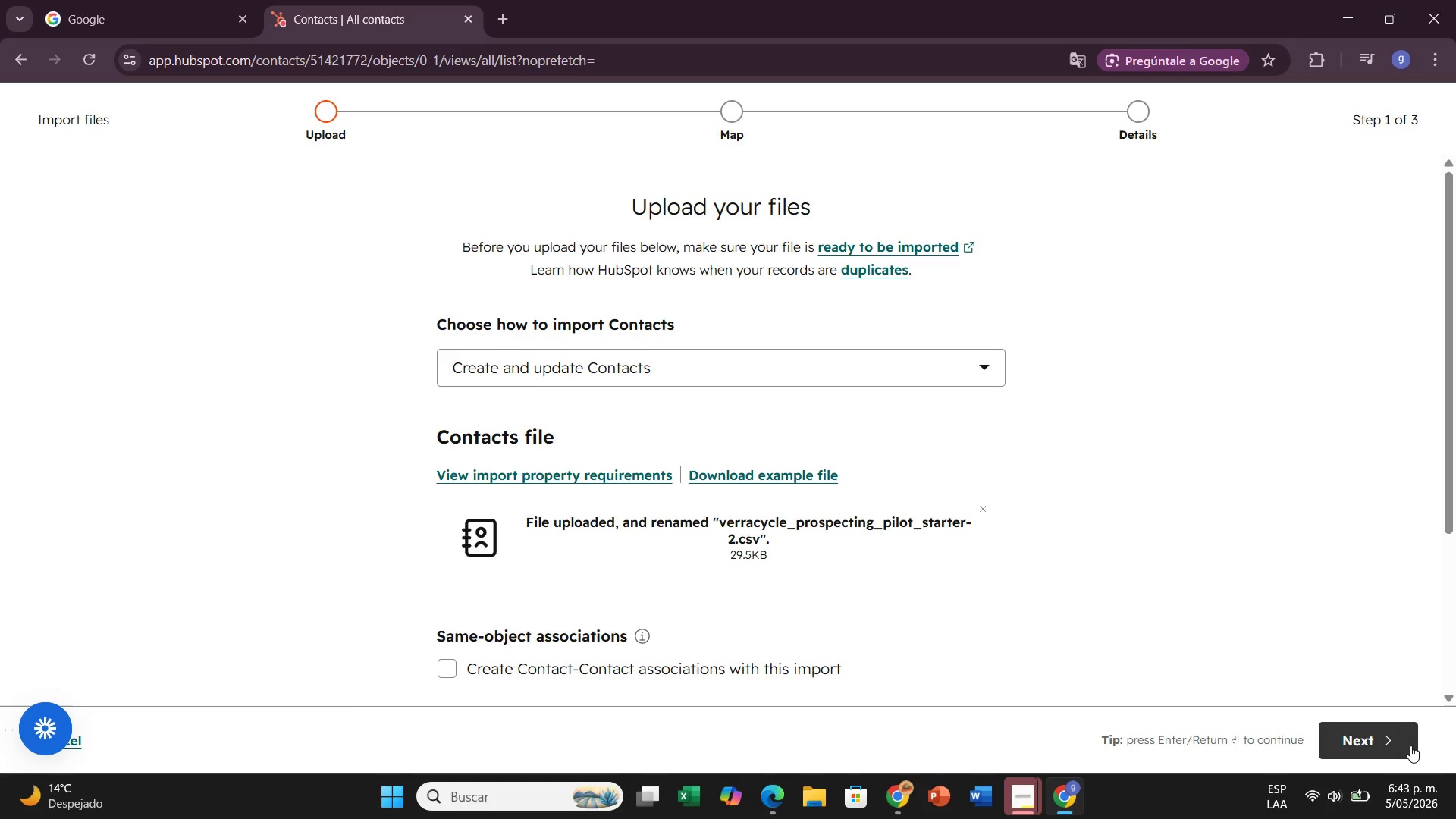 
left_click([1410, 745])
 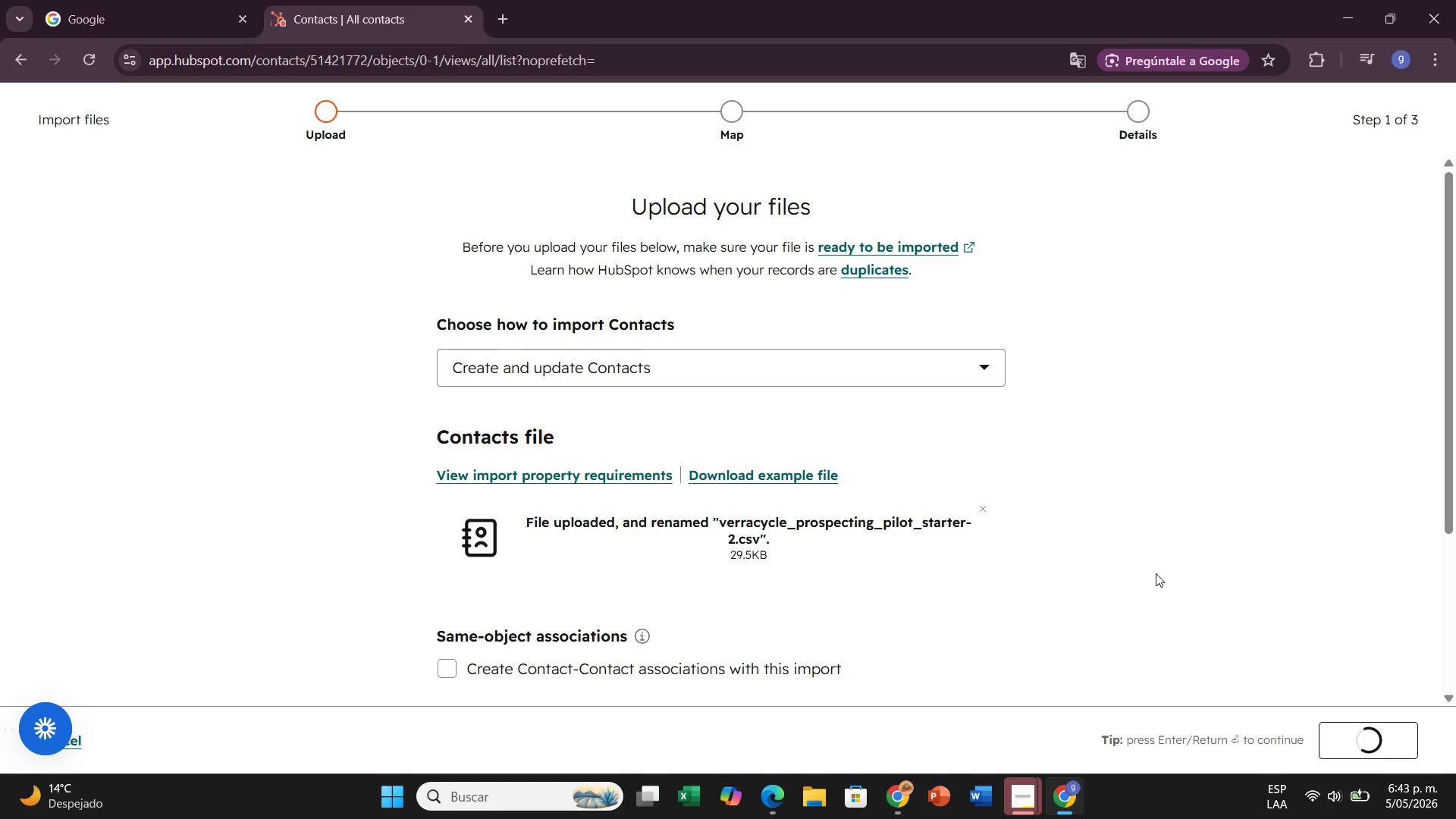 
scroll: coordinate [708, 500], scroll_direction: down, amount: 8.0
 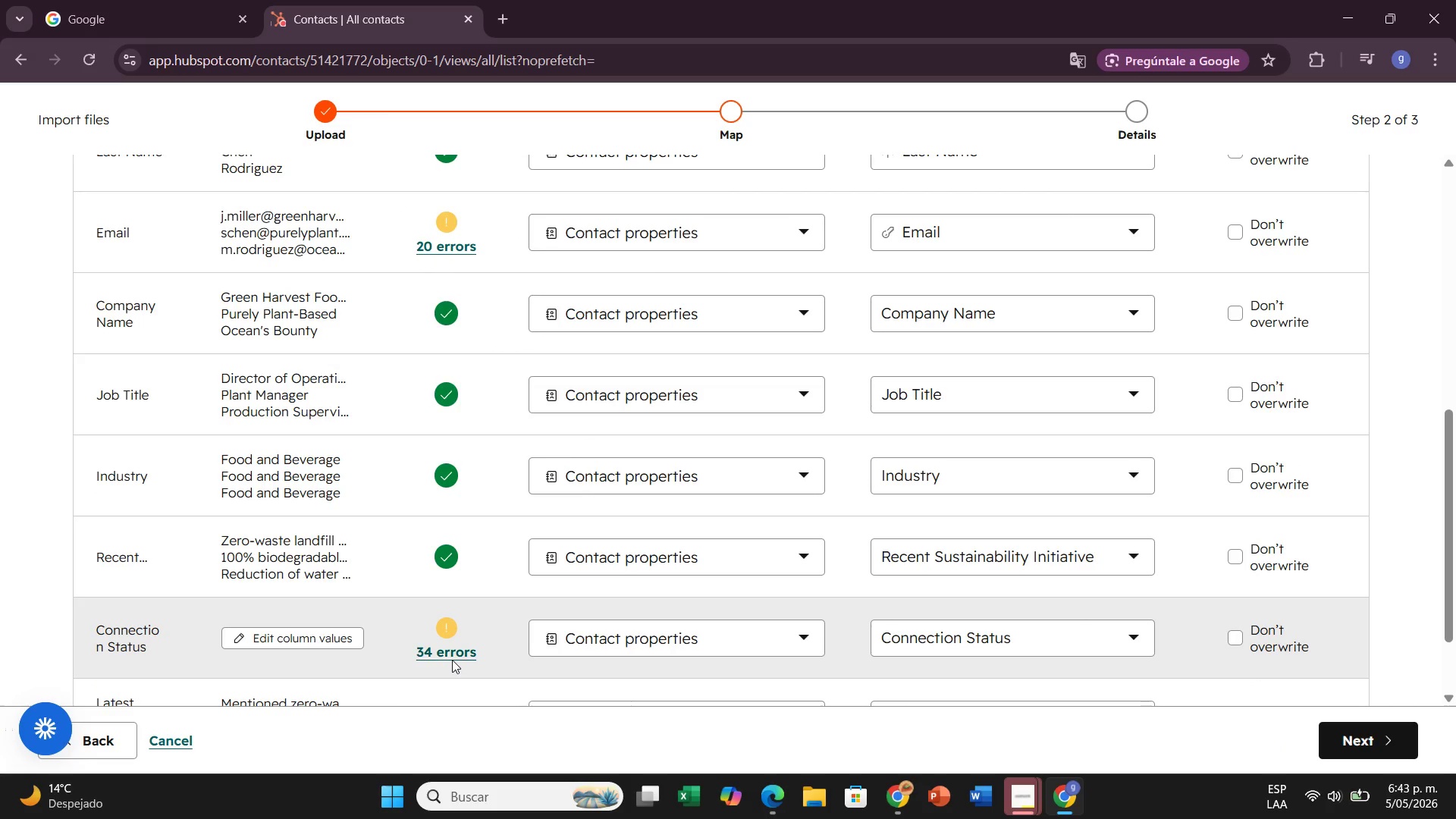 
left_click([452, 653])
 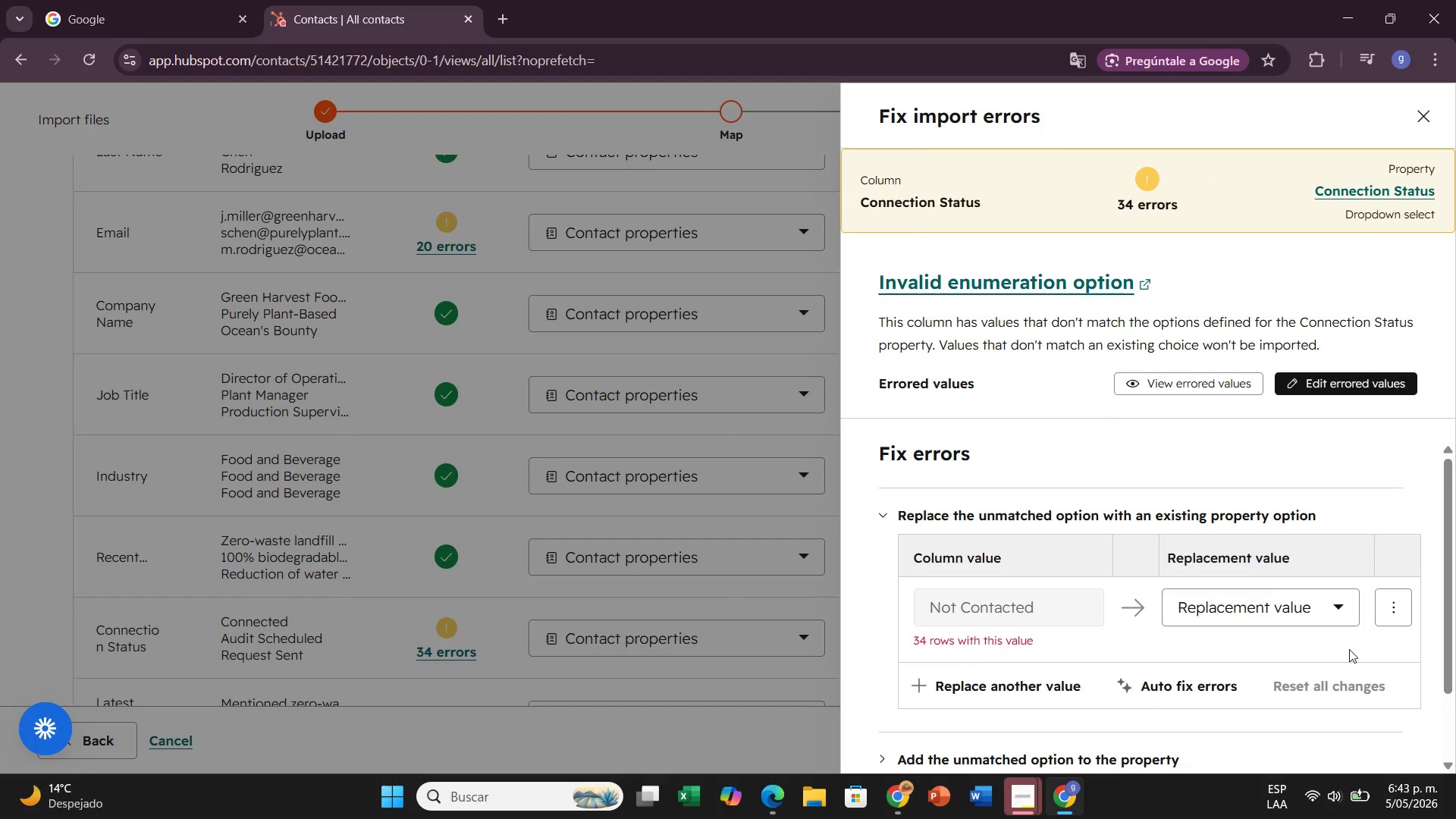 
left_click([1323, 610])
 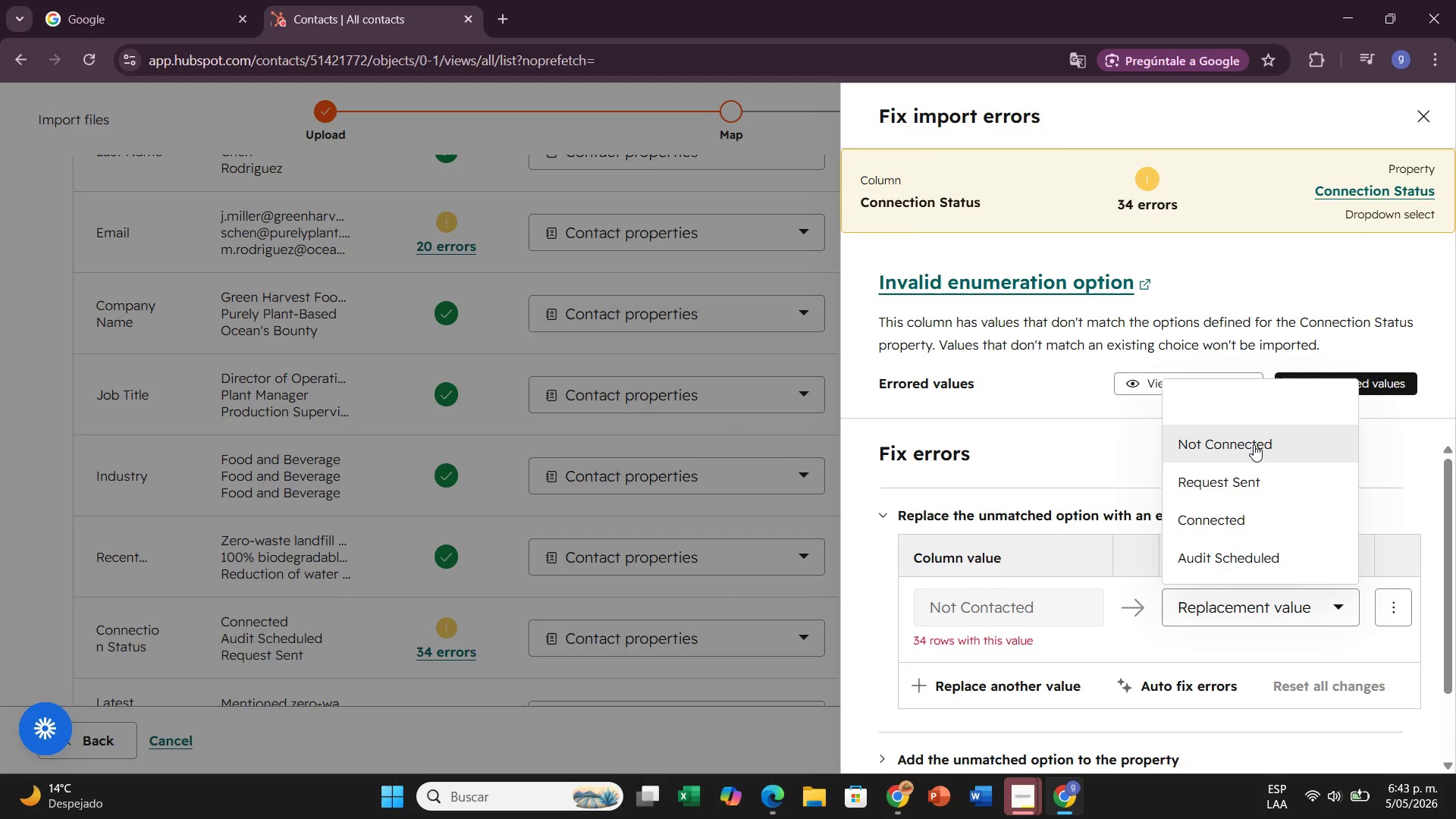 
left_click([1254, 444])
 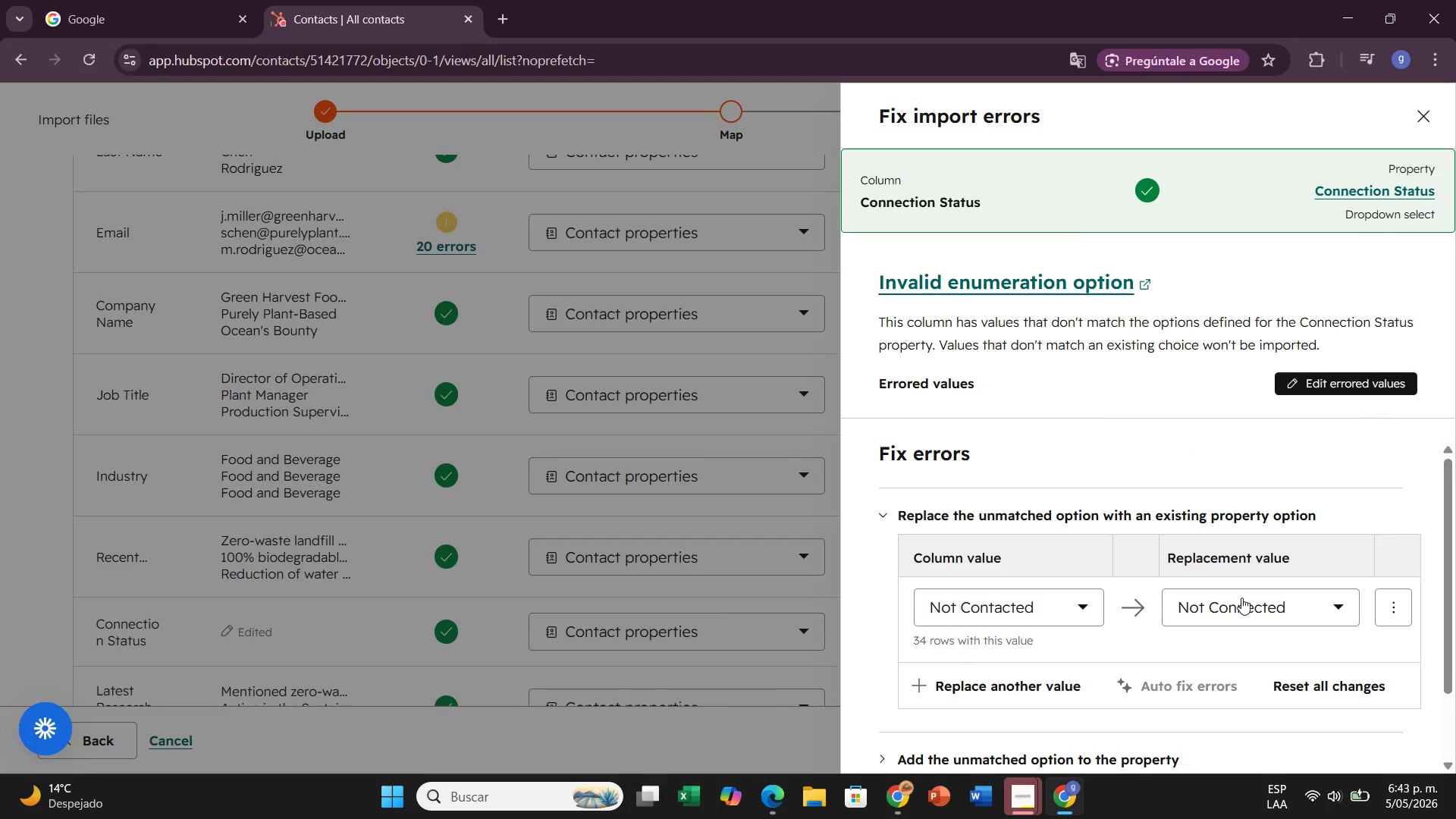 
left_click([1241, 598])
 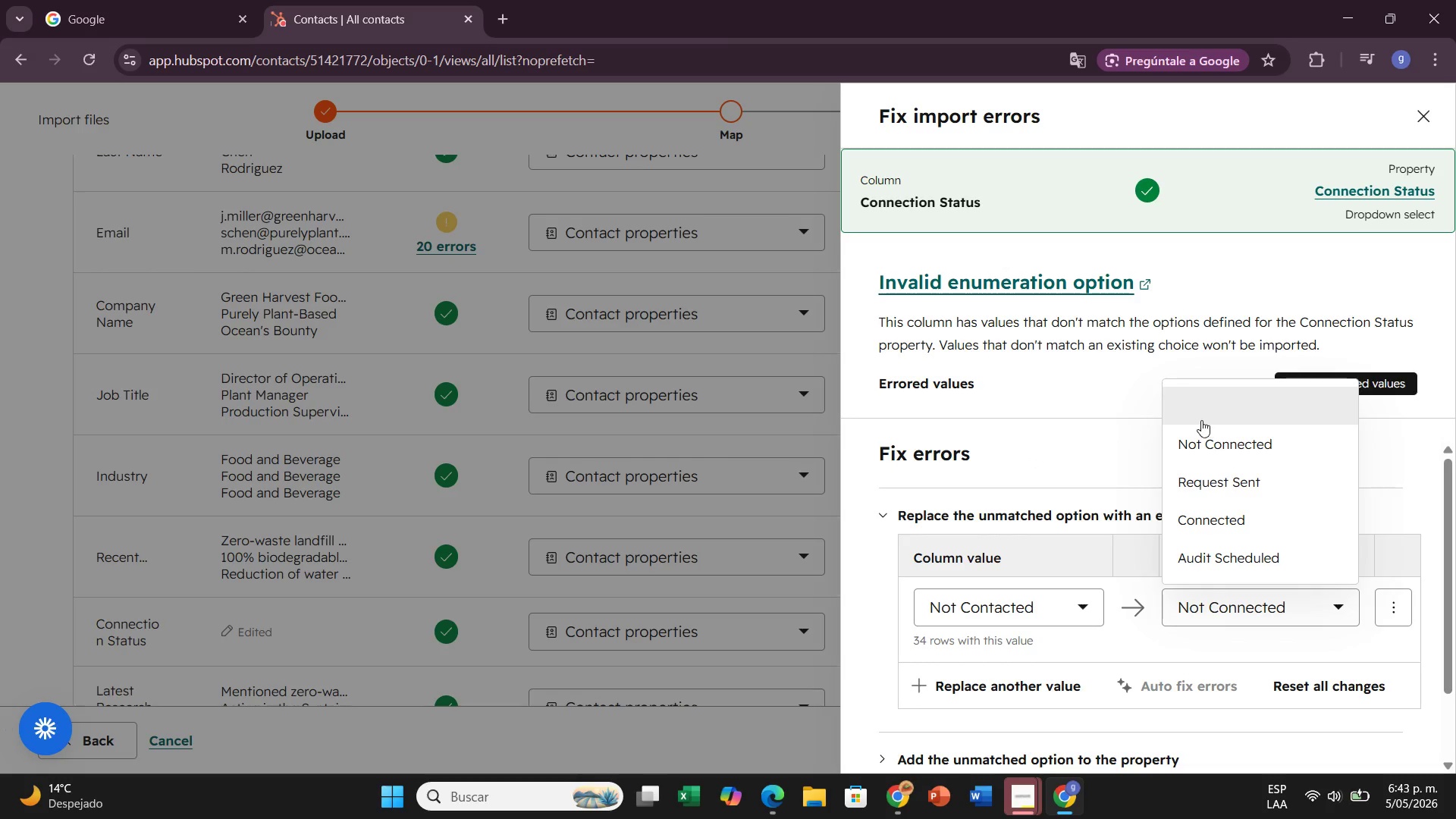 
left_click([1432, 108])
 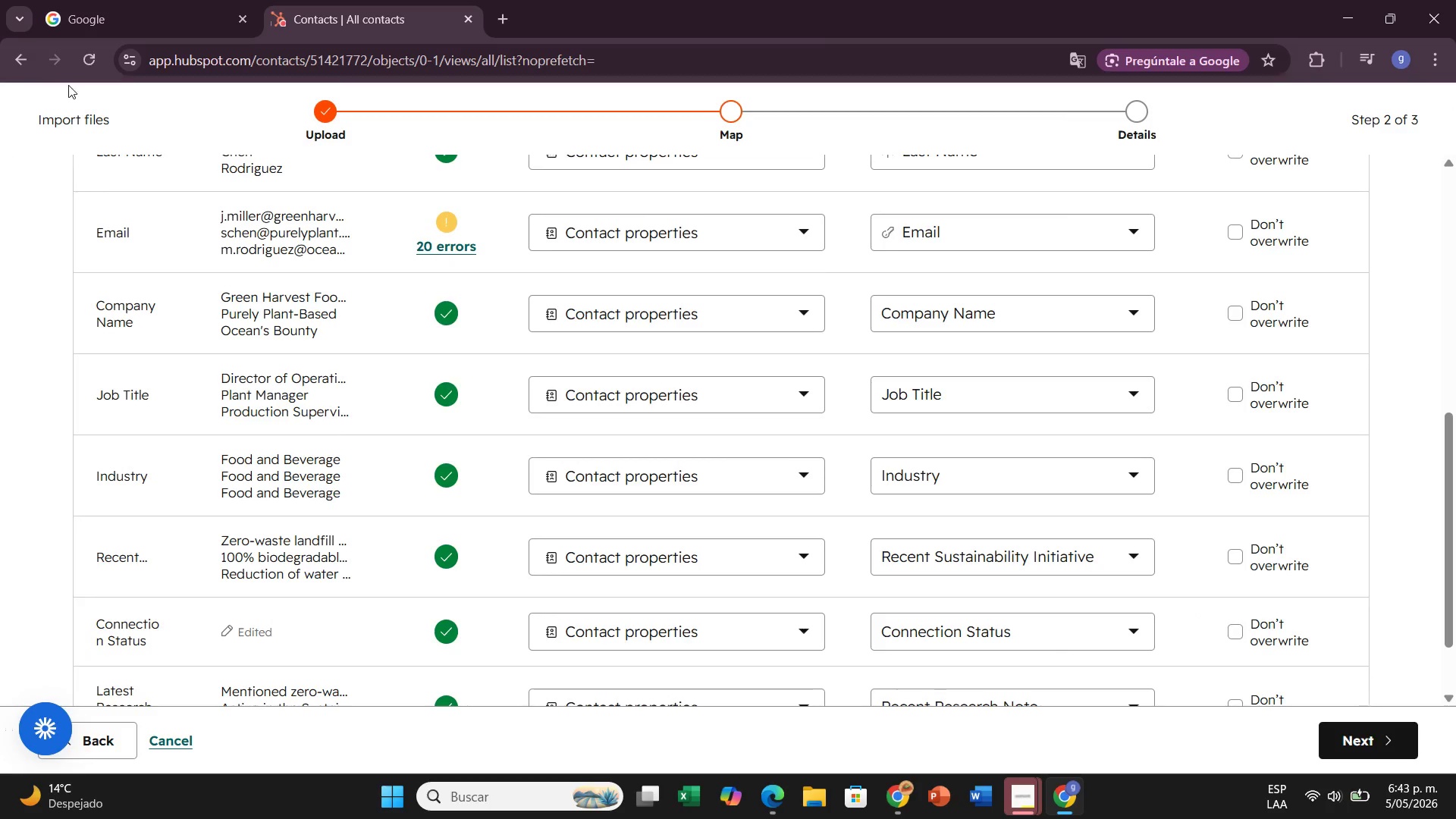 
scroll: coordinate [118, 146], scroll_direction: up, amount: 7.0
 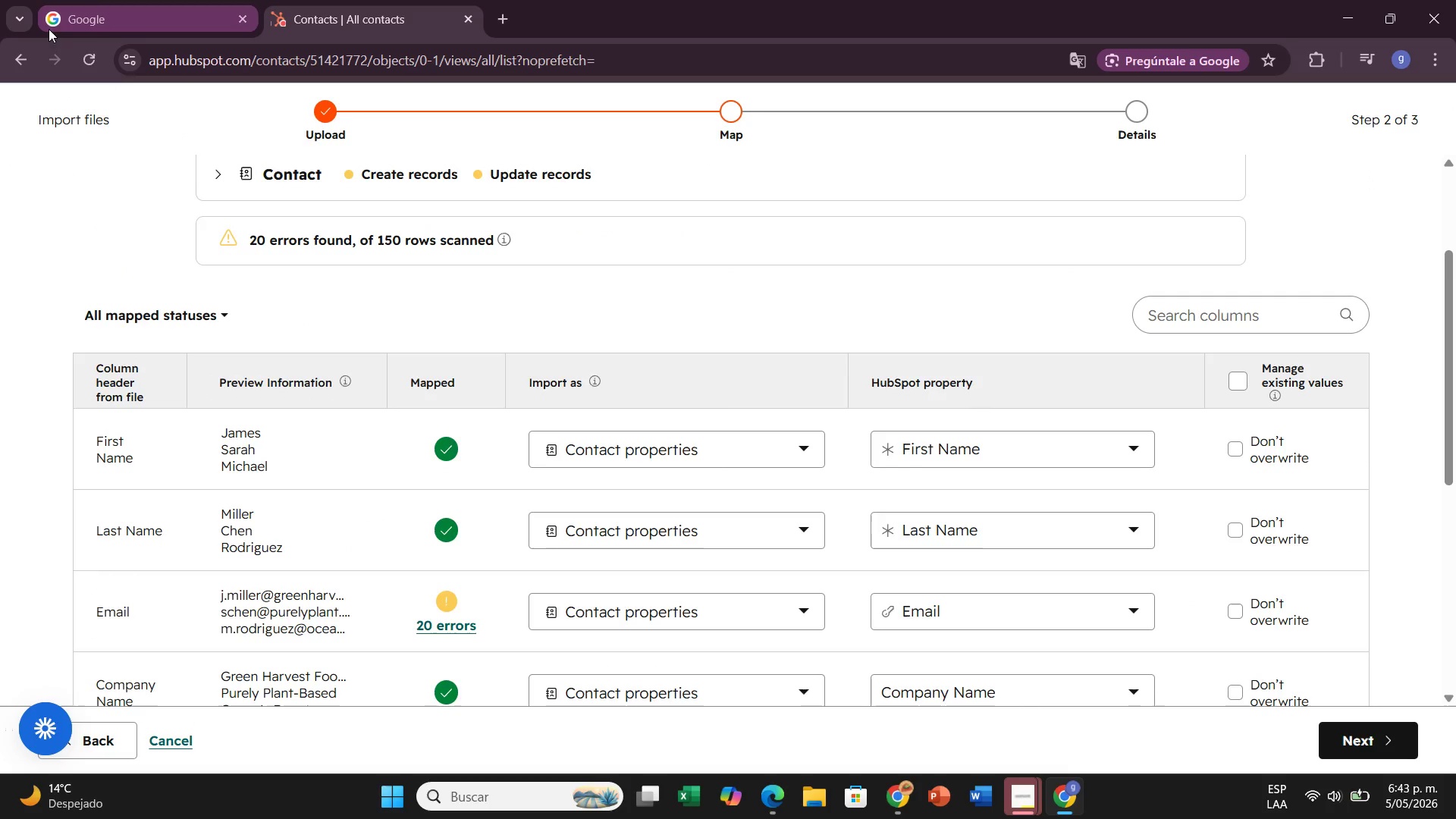 
left_click([19, 60])
 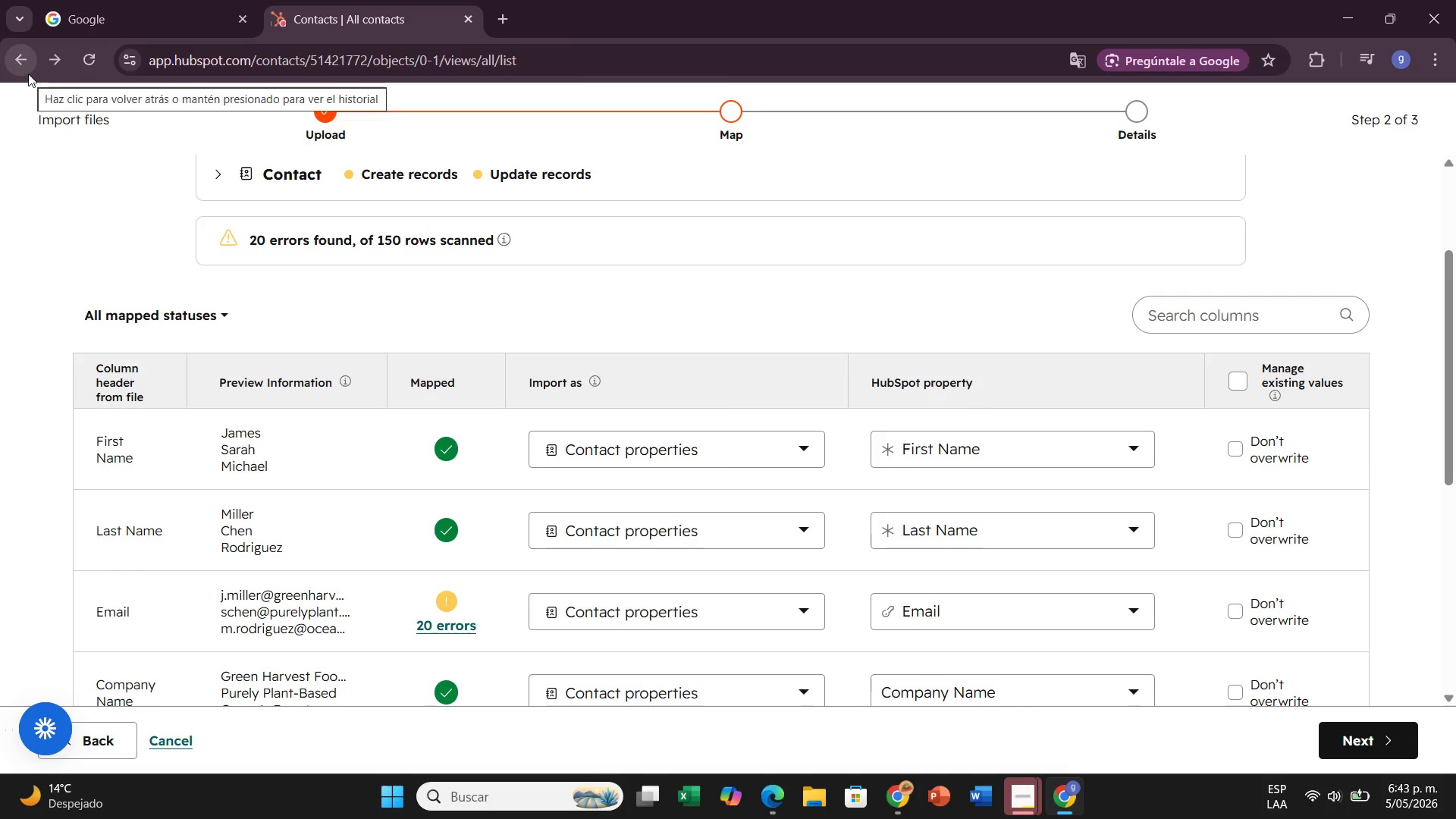 
left_click([28, 74])
 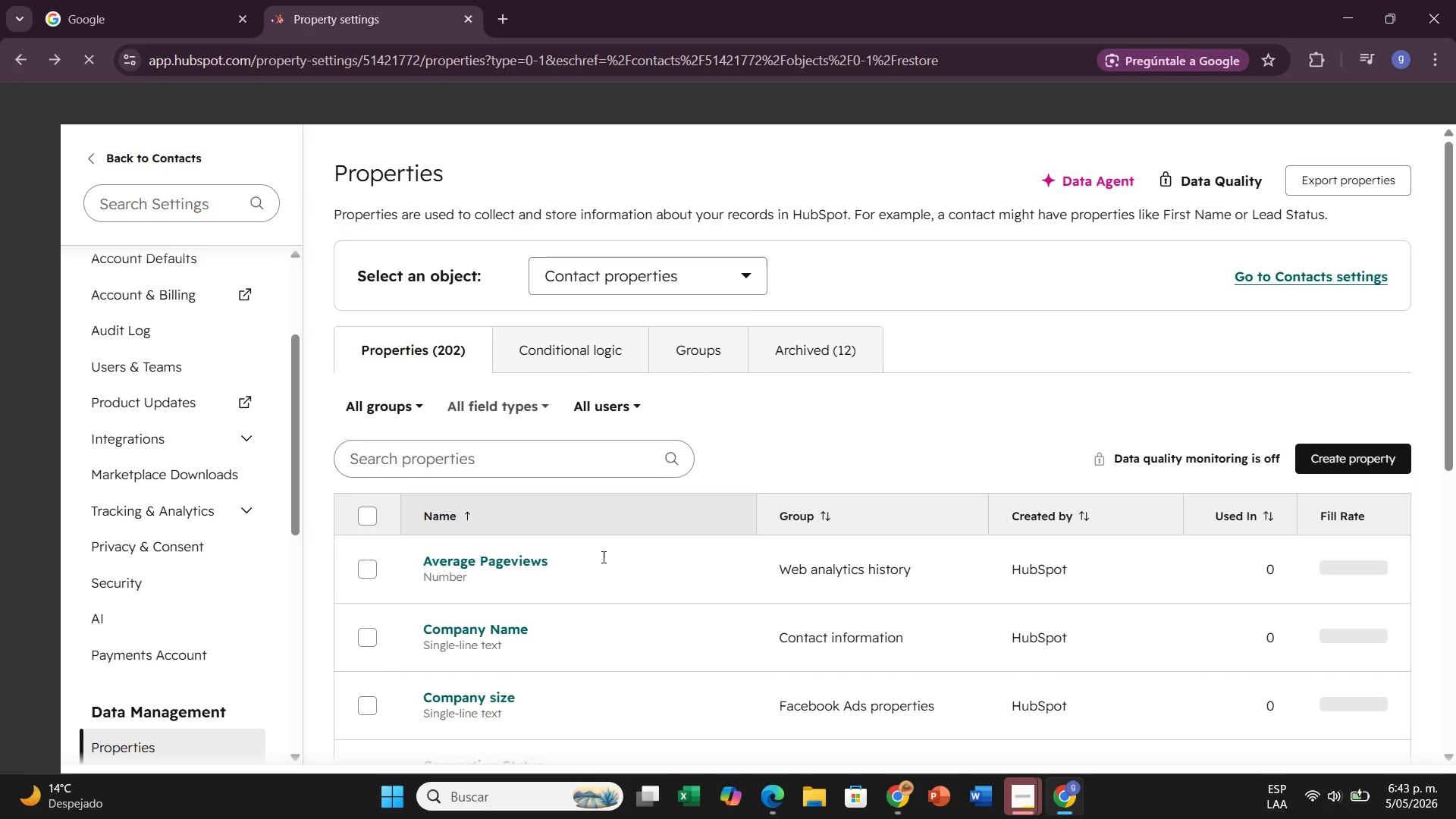 
wait(5.41)
 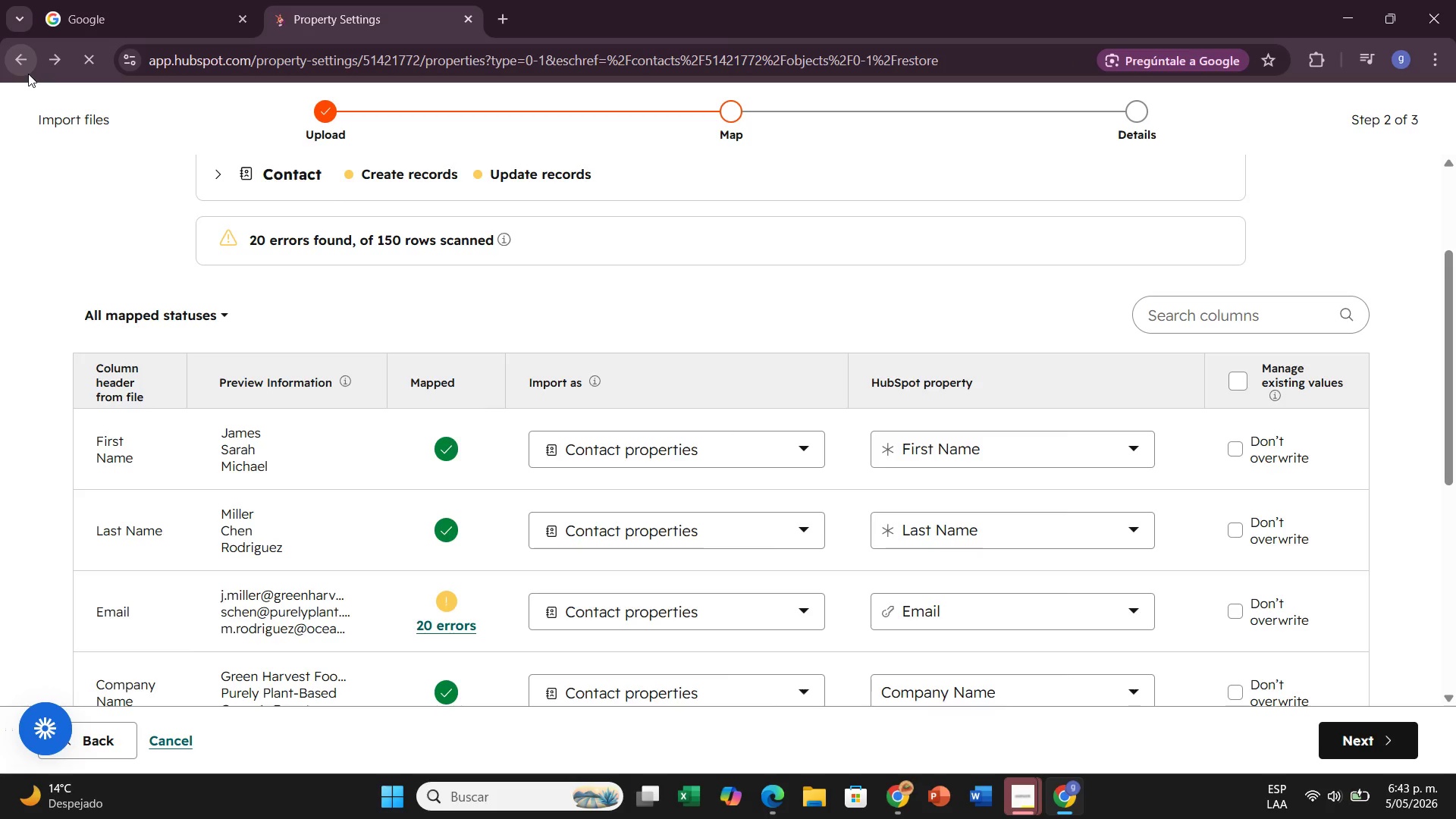 
left_click([396, 401])
 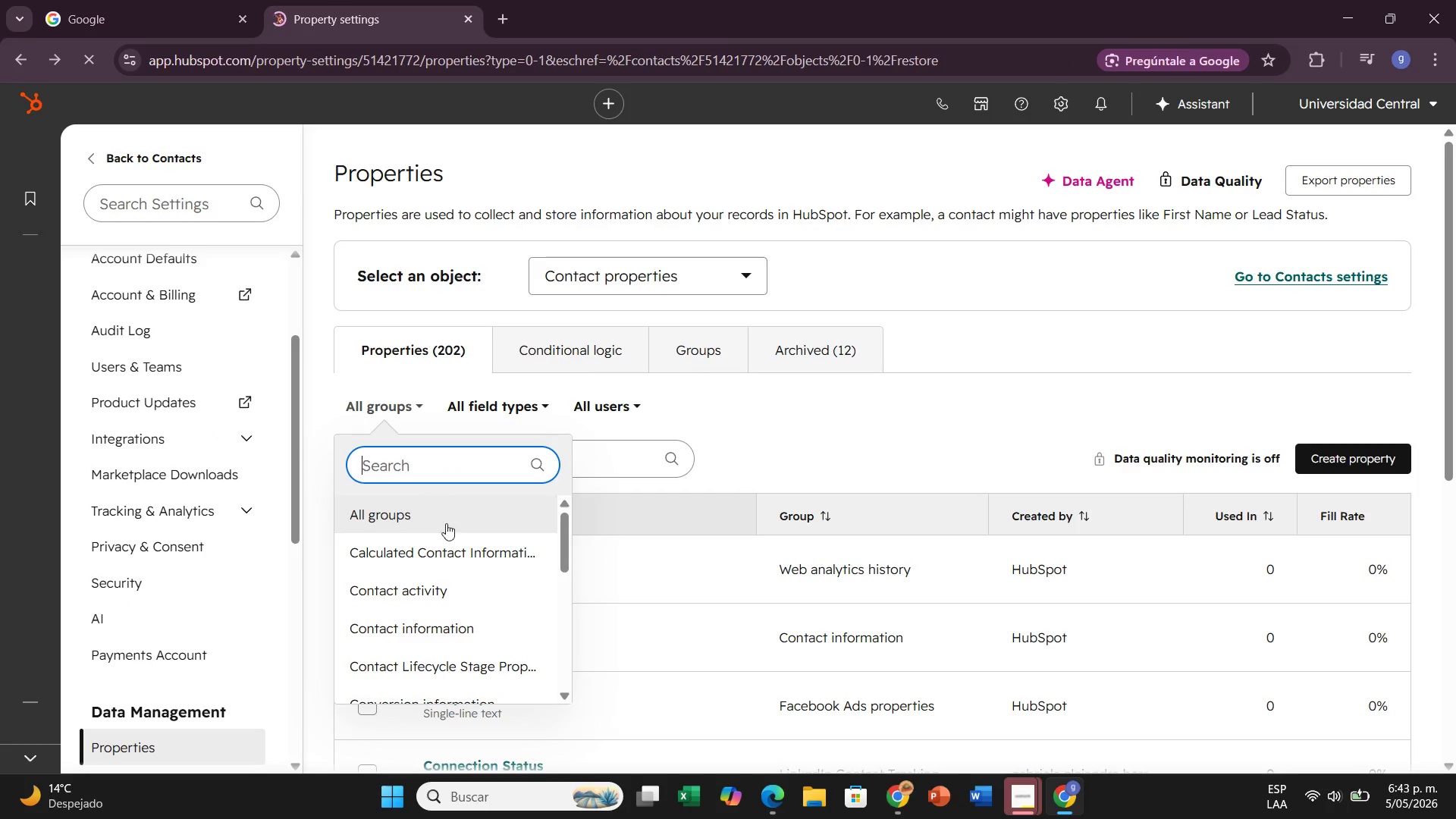 
scroll: coordinate [459, 558], scroll_direction: down, amount: 4.0
 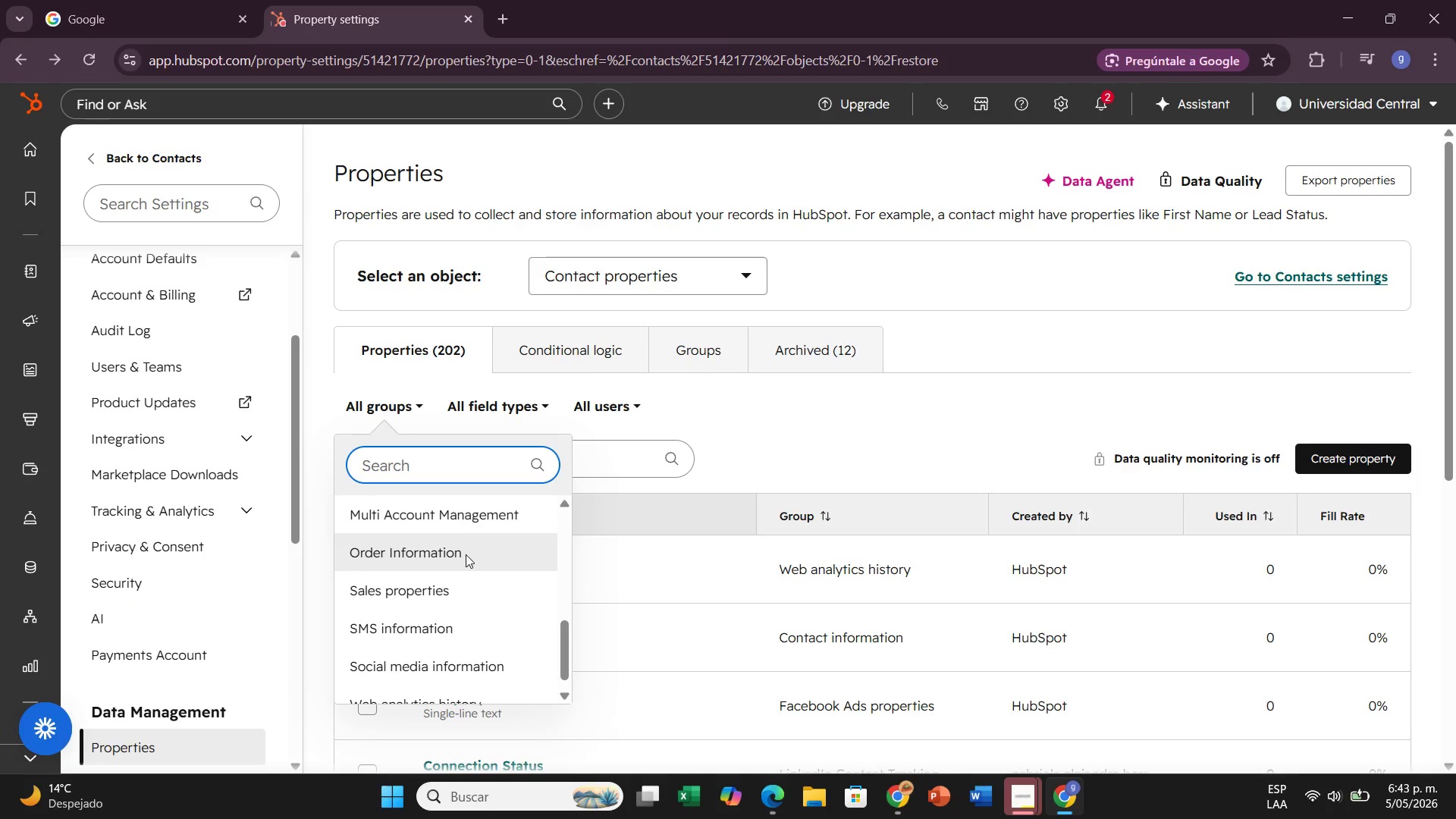 
scroll: coordinate [466, 550], scroll_direction: up, amount: 1.0
 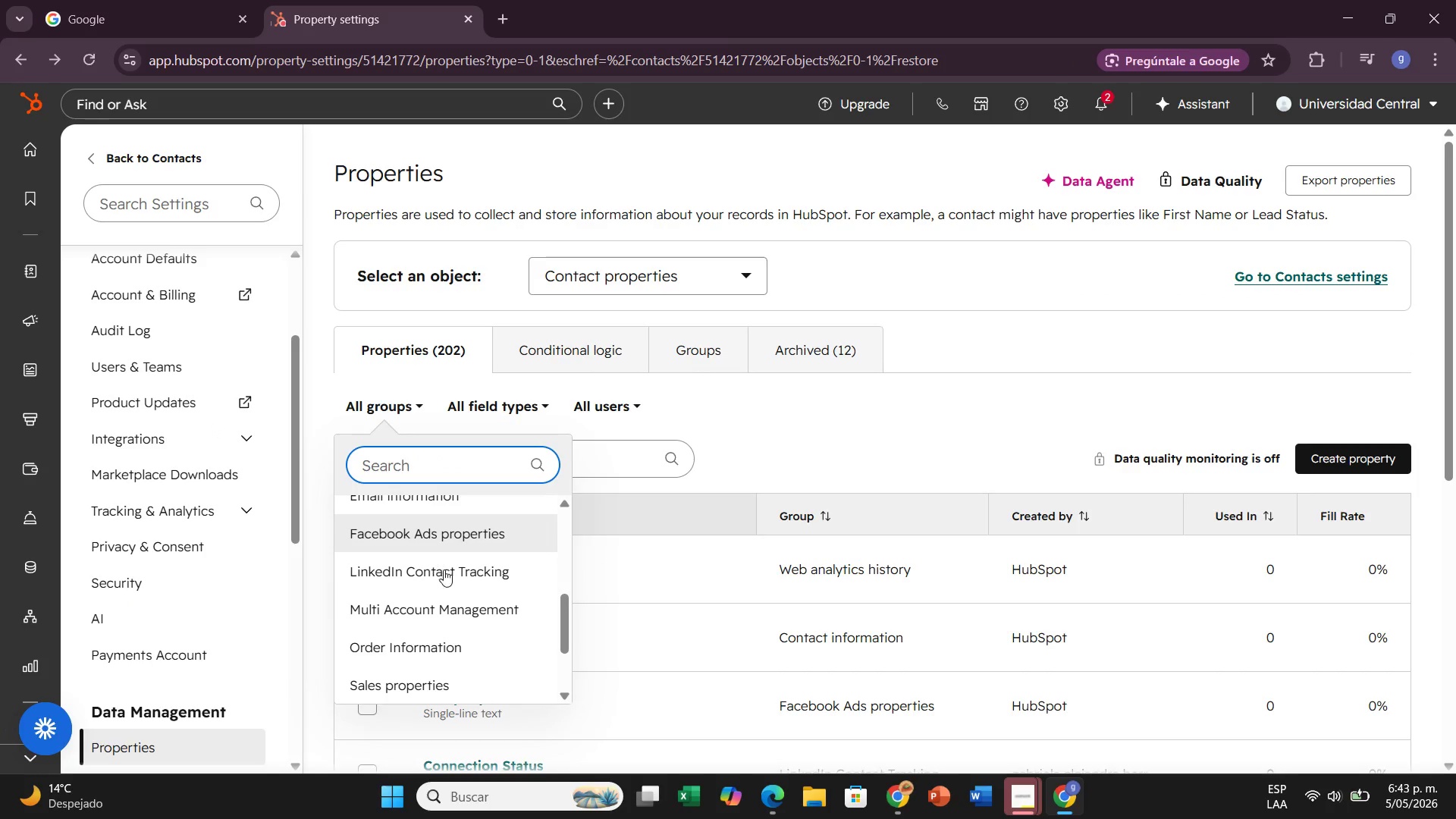 
left_click([449, 579])
 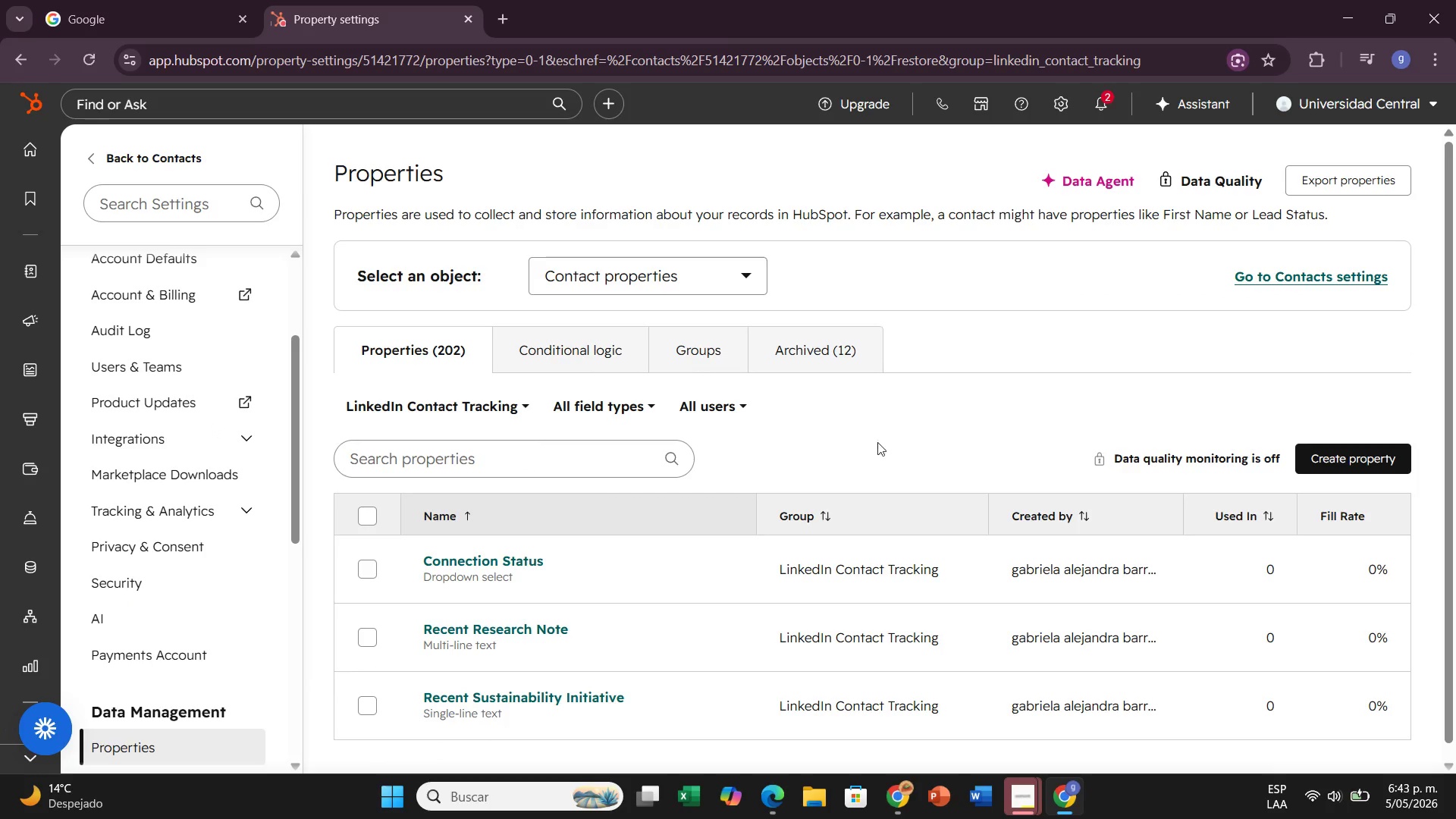 
scroll: coordinate [968, 443], scroll_direction: down, amount: 2.0
 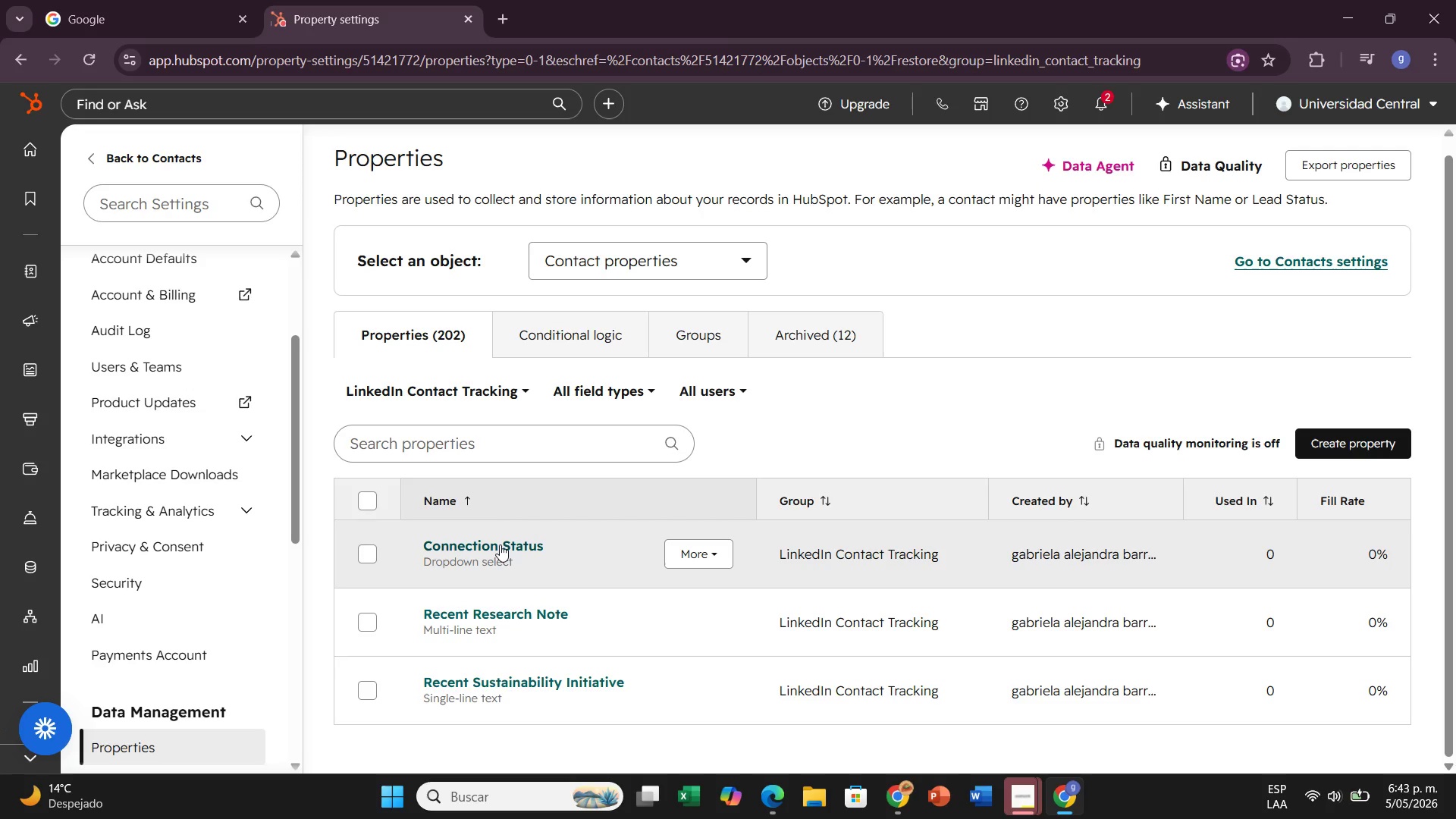 
left_click([500, 545])
 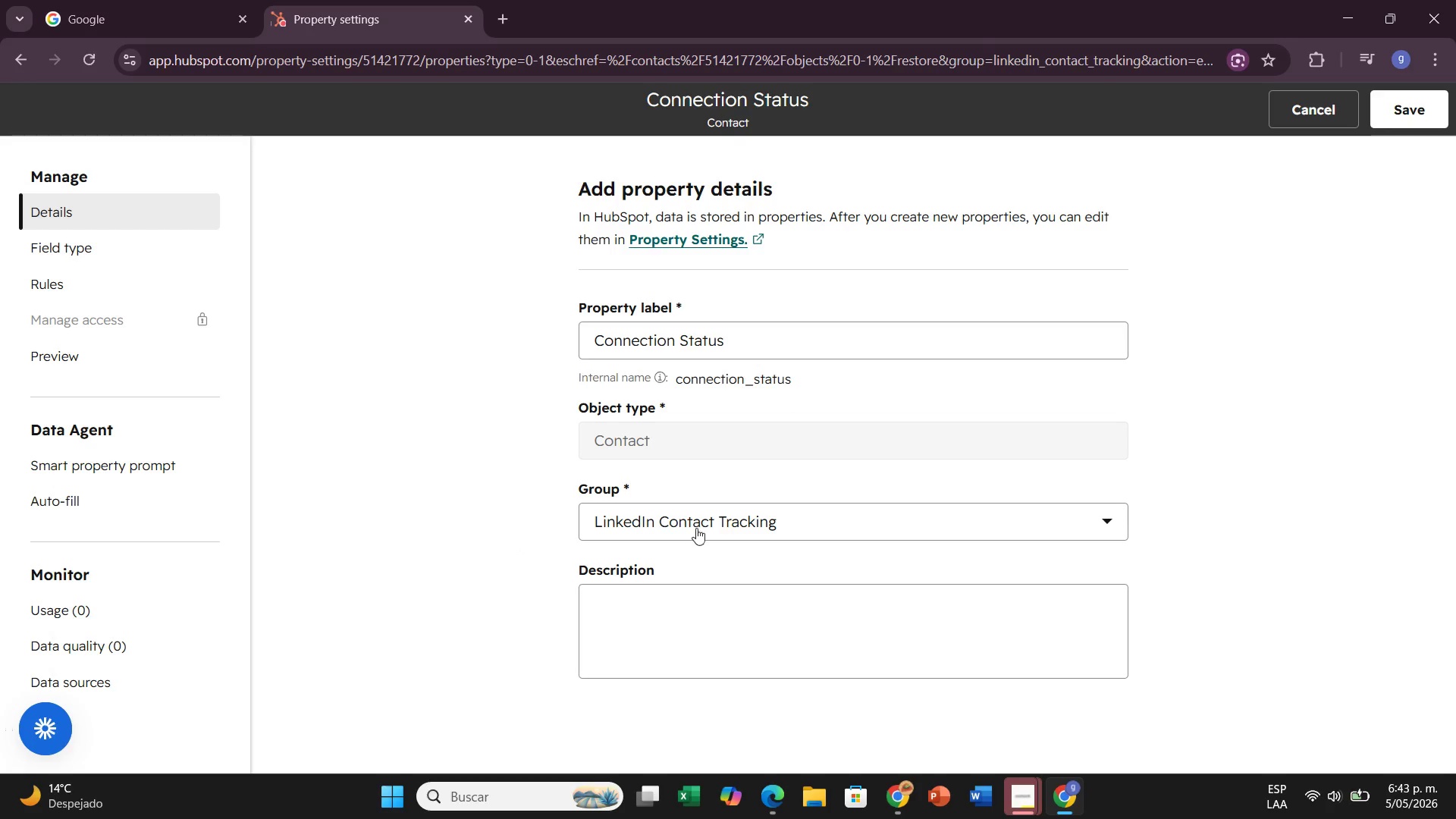 
wait(6.12)
 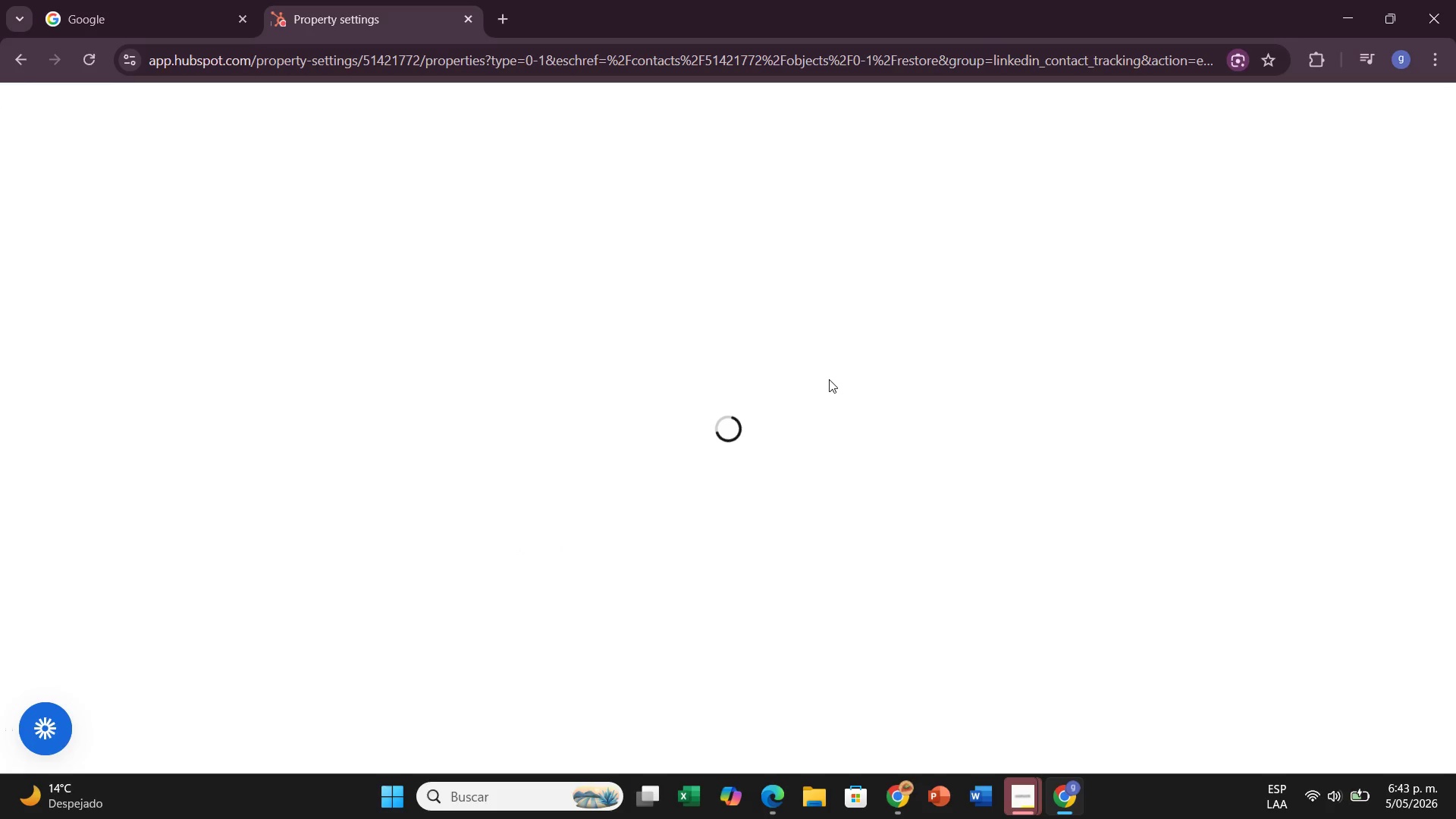 
scroll: coordinate [686, 541], scroll_direction: down, amount: 2.0
 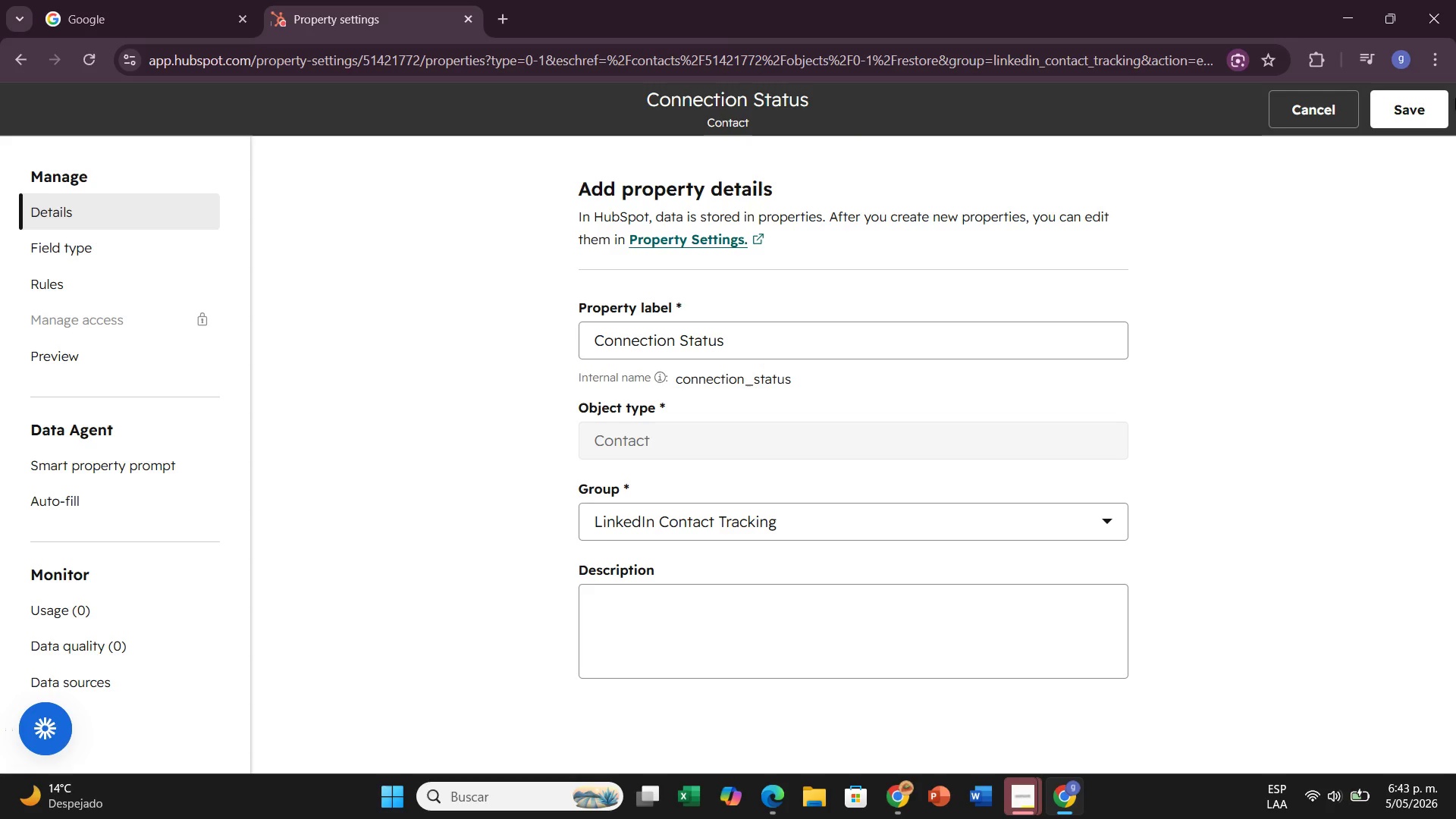 
left_click([1407, 117])
 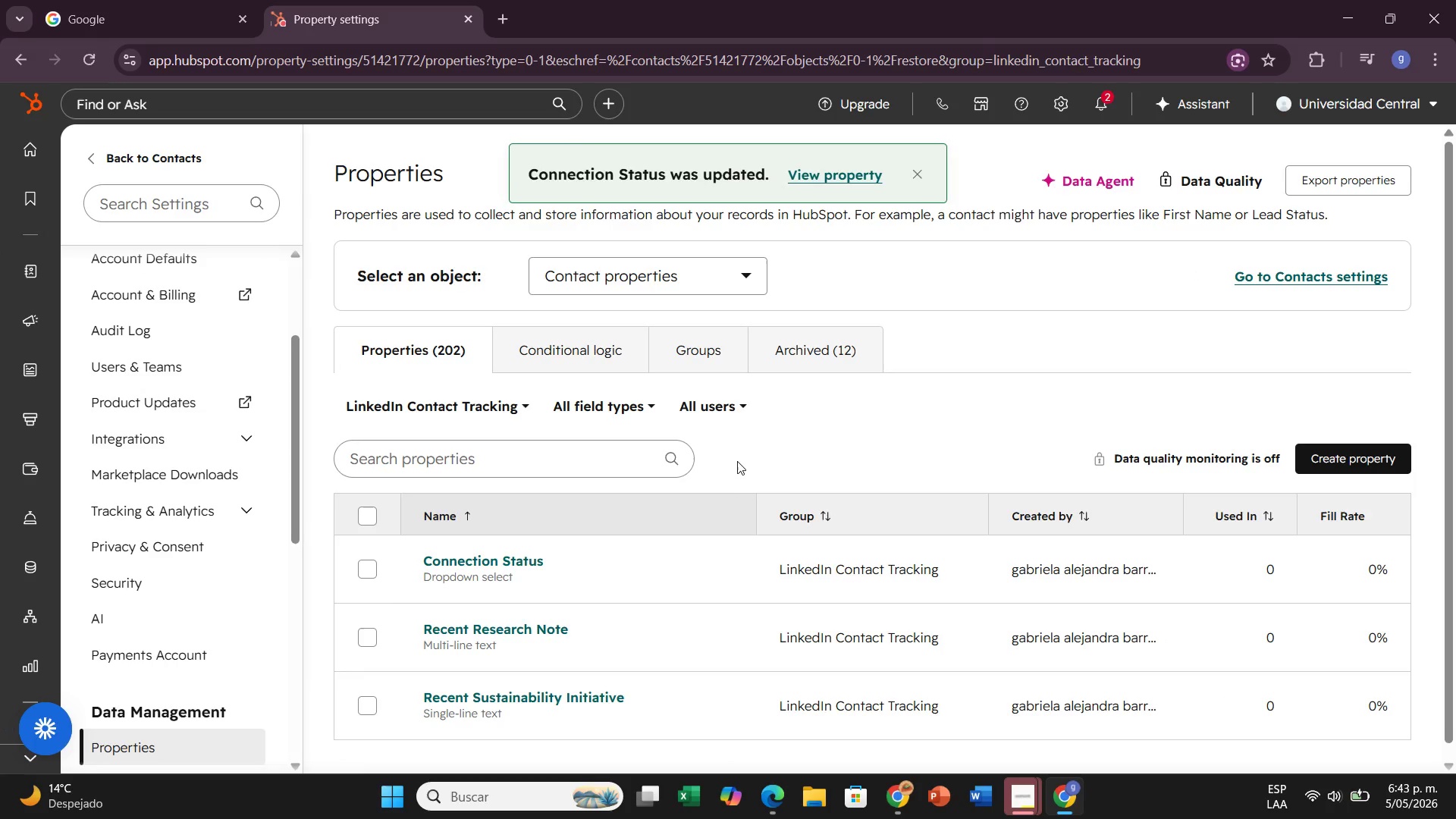 
scroll: coordinate [809, 500], scroll_direction: down, amount: 2.0
 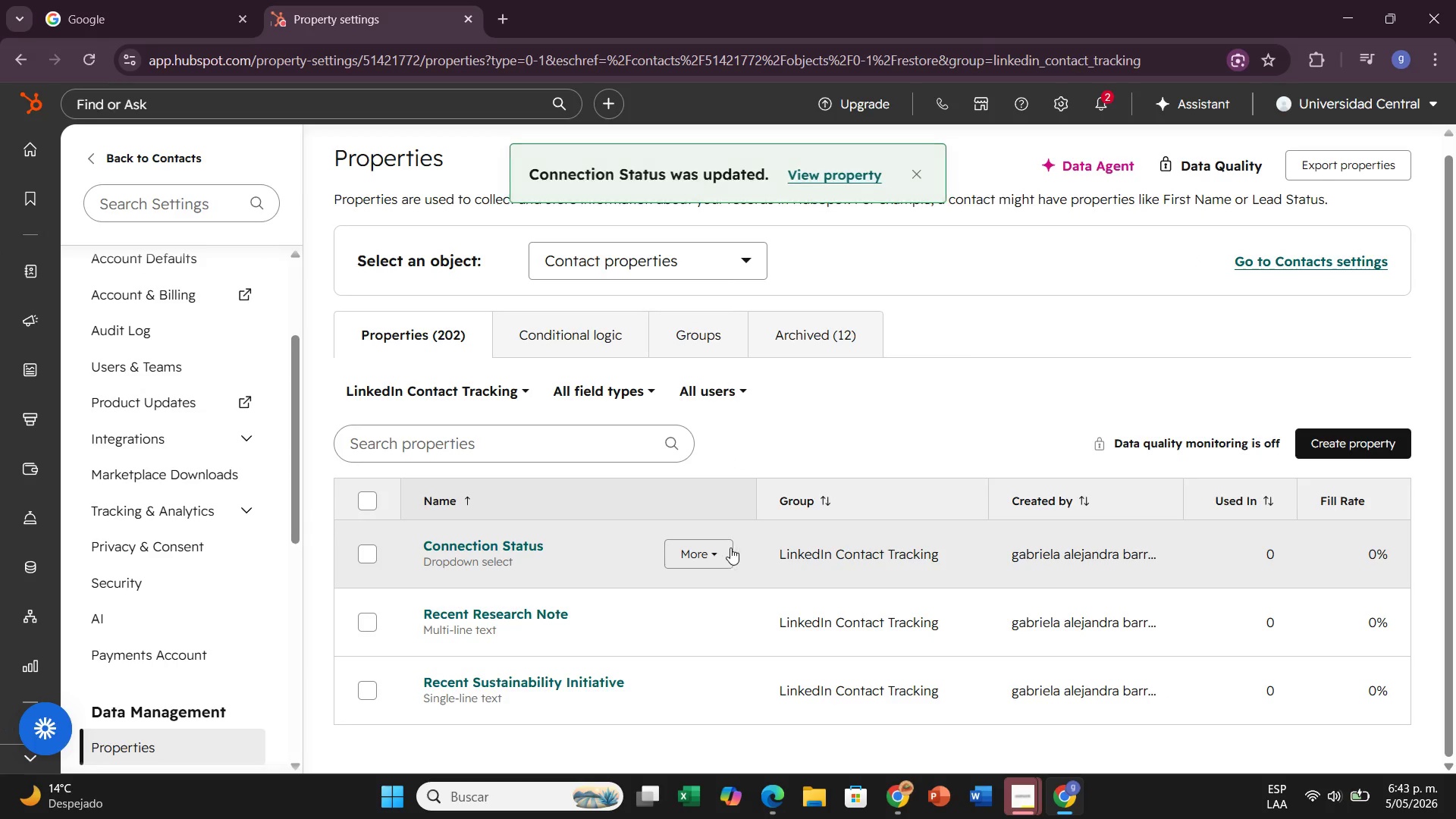 
left_click([710, 559])
 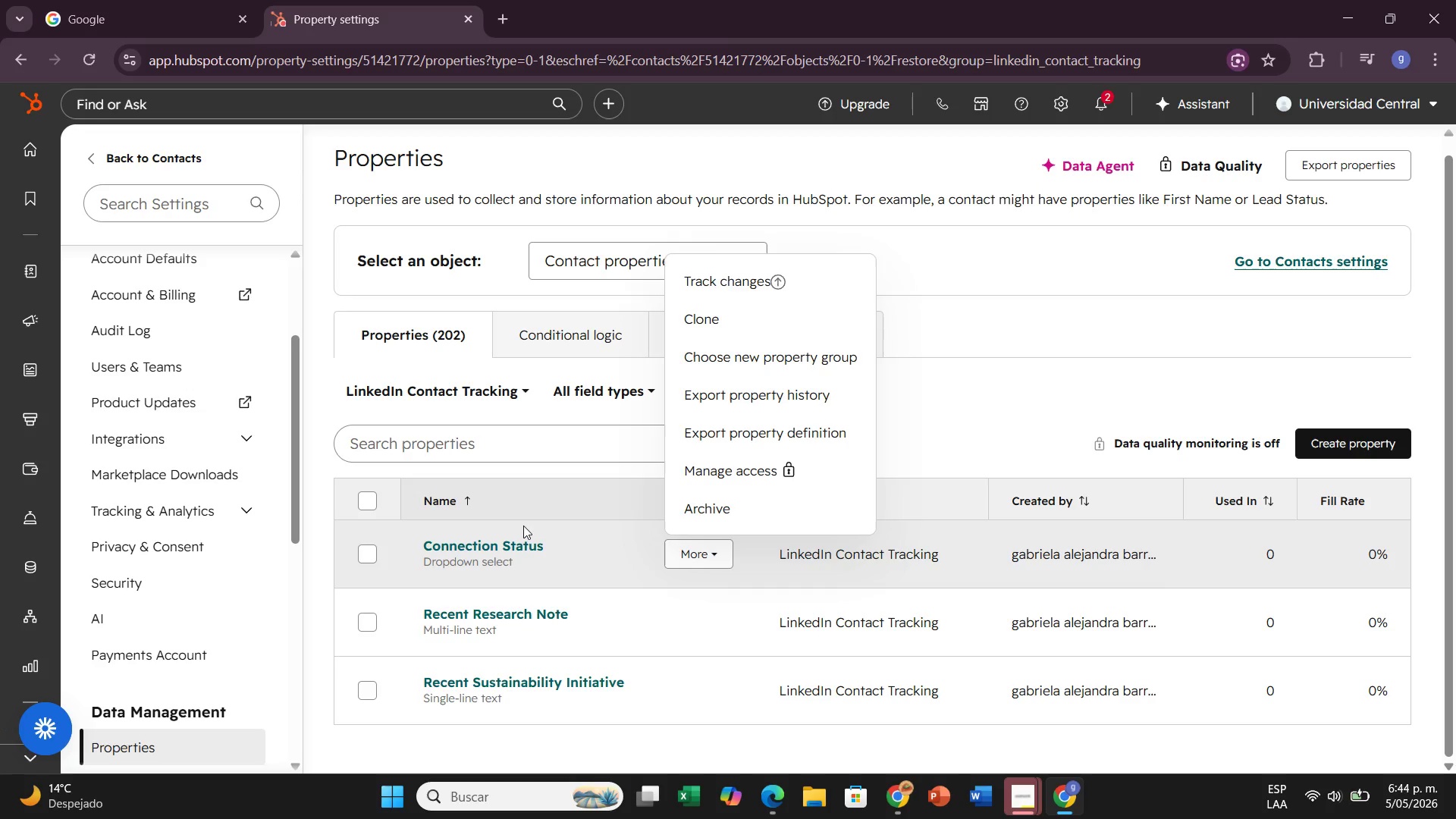 
wait(7.83)
 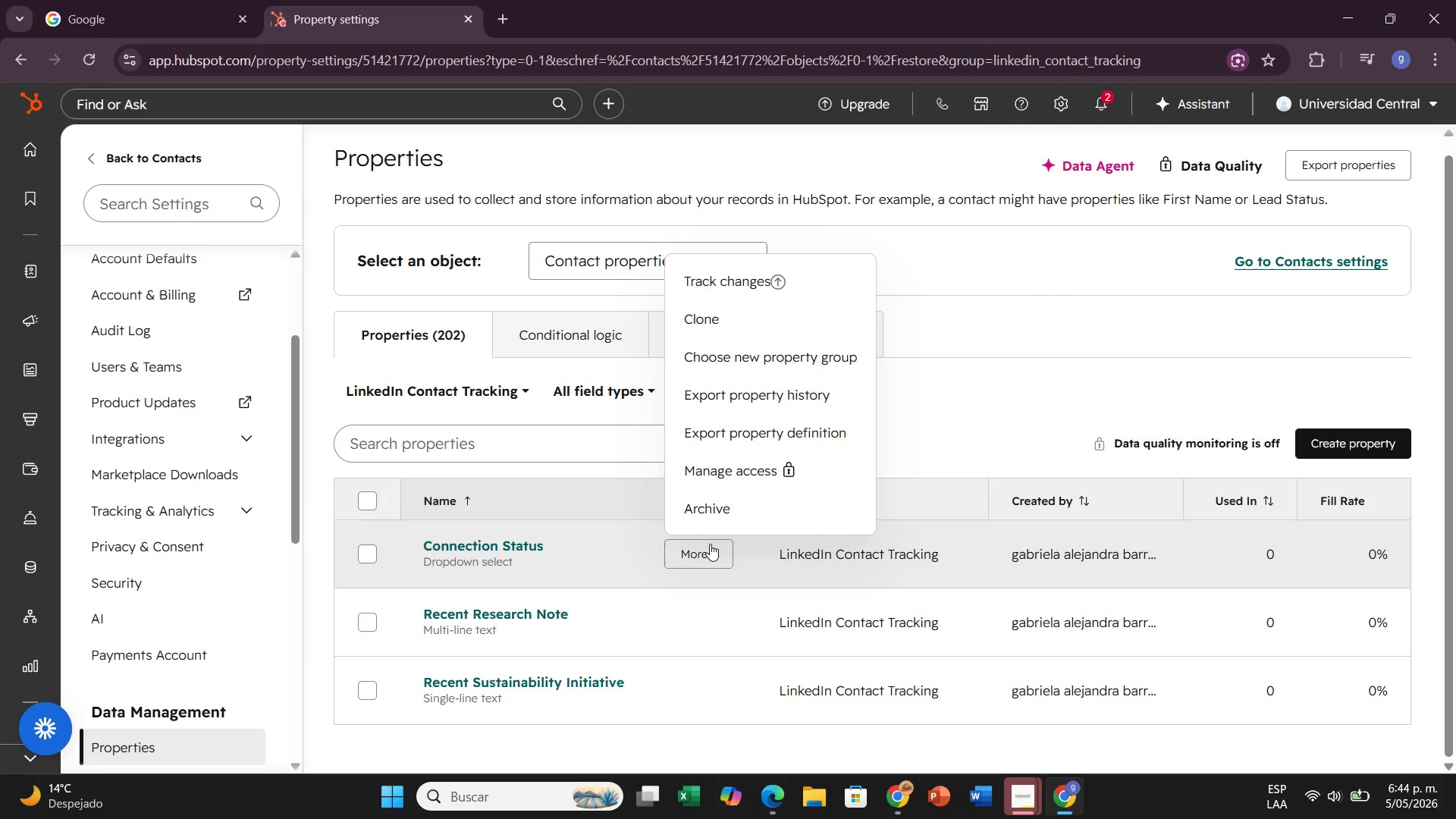 
left_click([372, 565])
 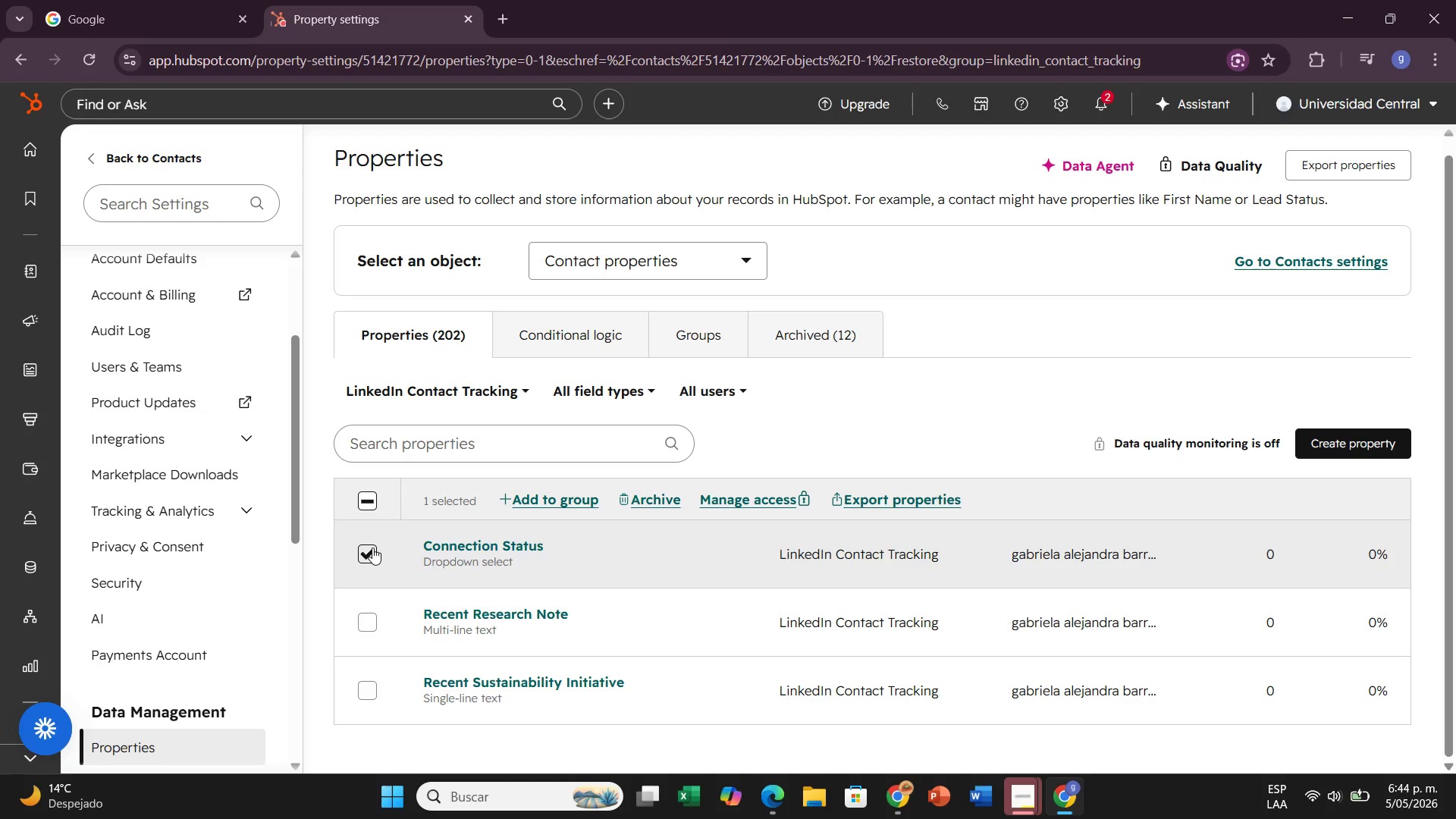 
left_click([372, 548])
 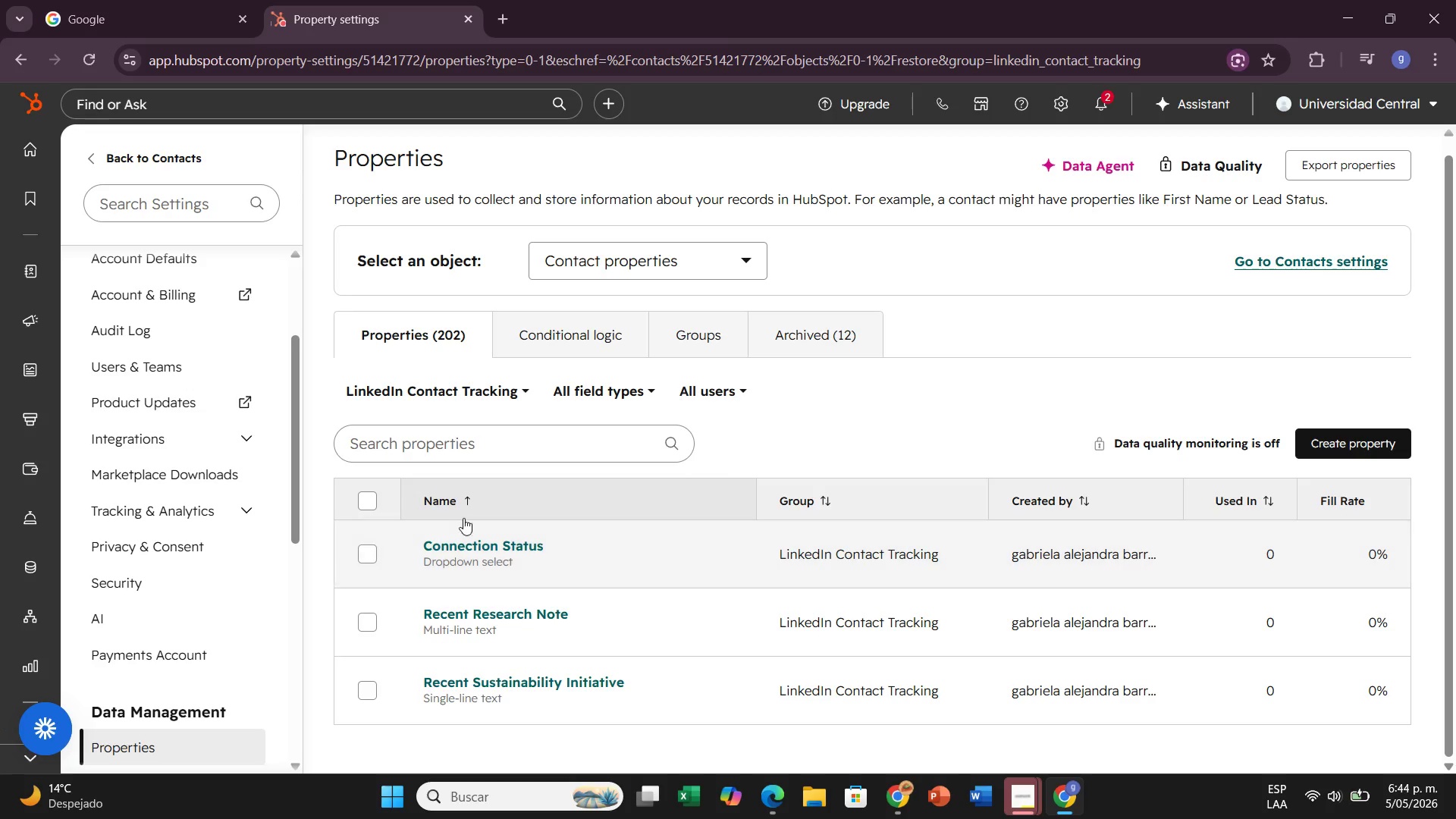 
scroll: coordinate [942, 641], scroll_direction: down, amount: 4.0
 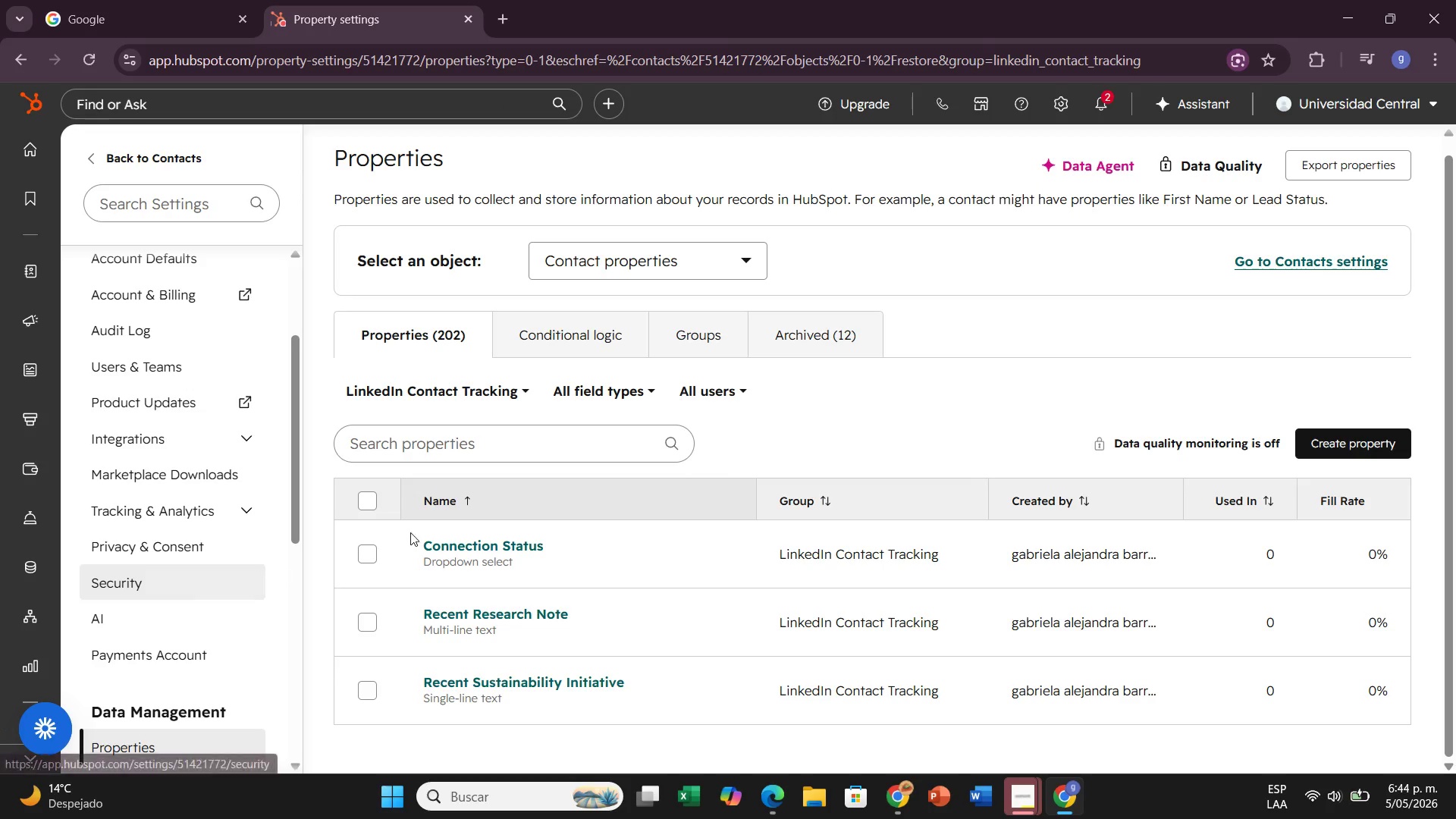 
wait(5.27)
 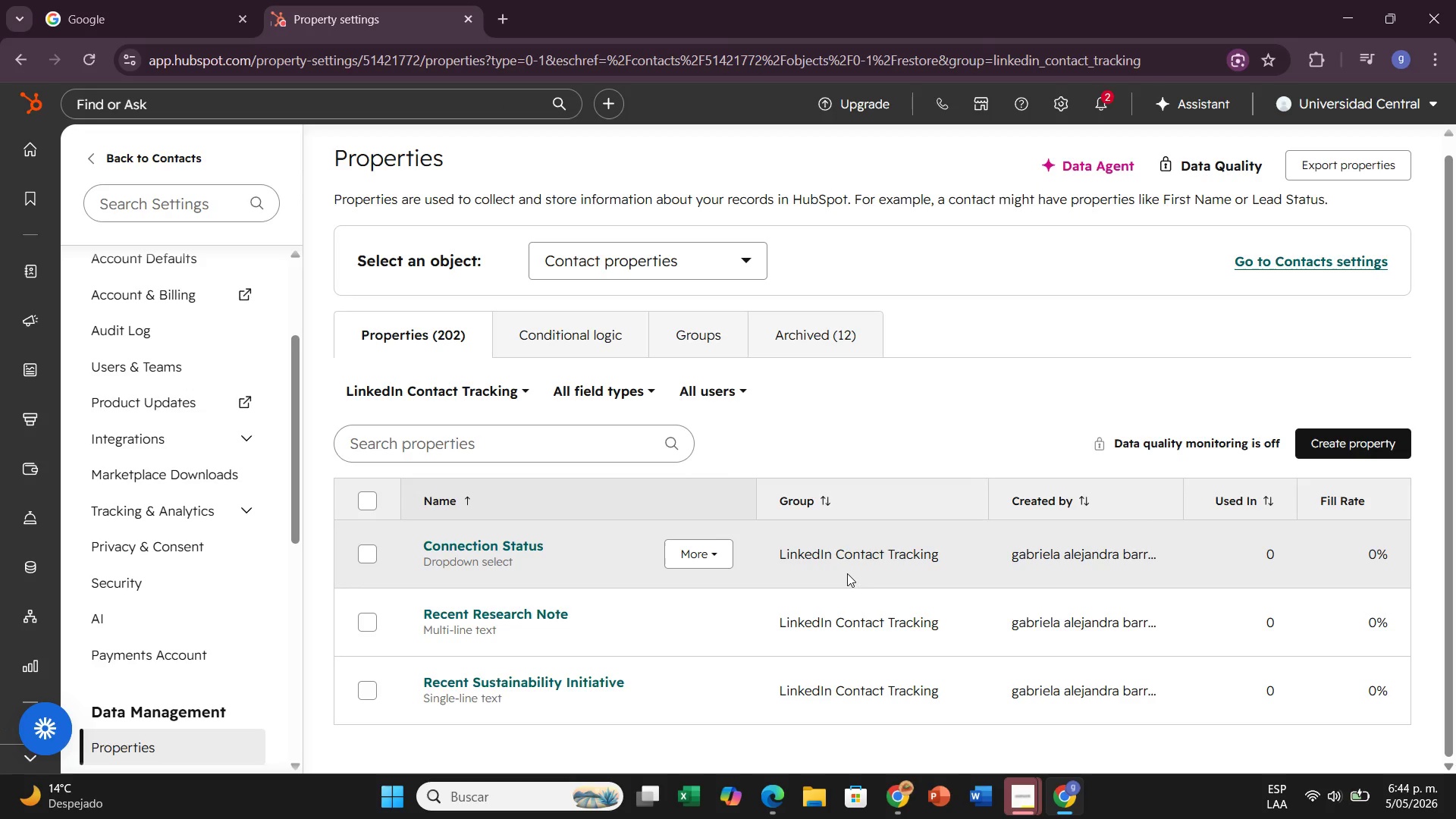 
left_click([708, 560])
 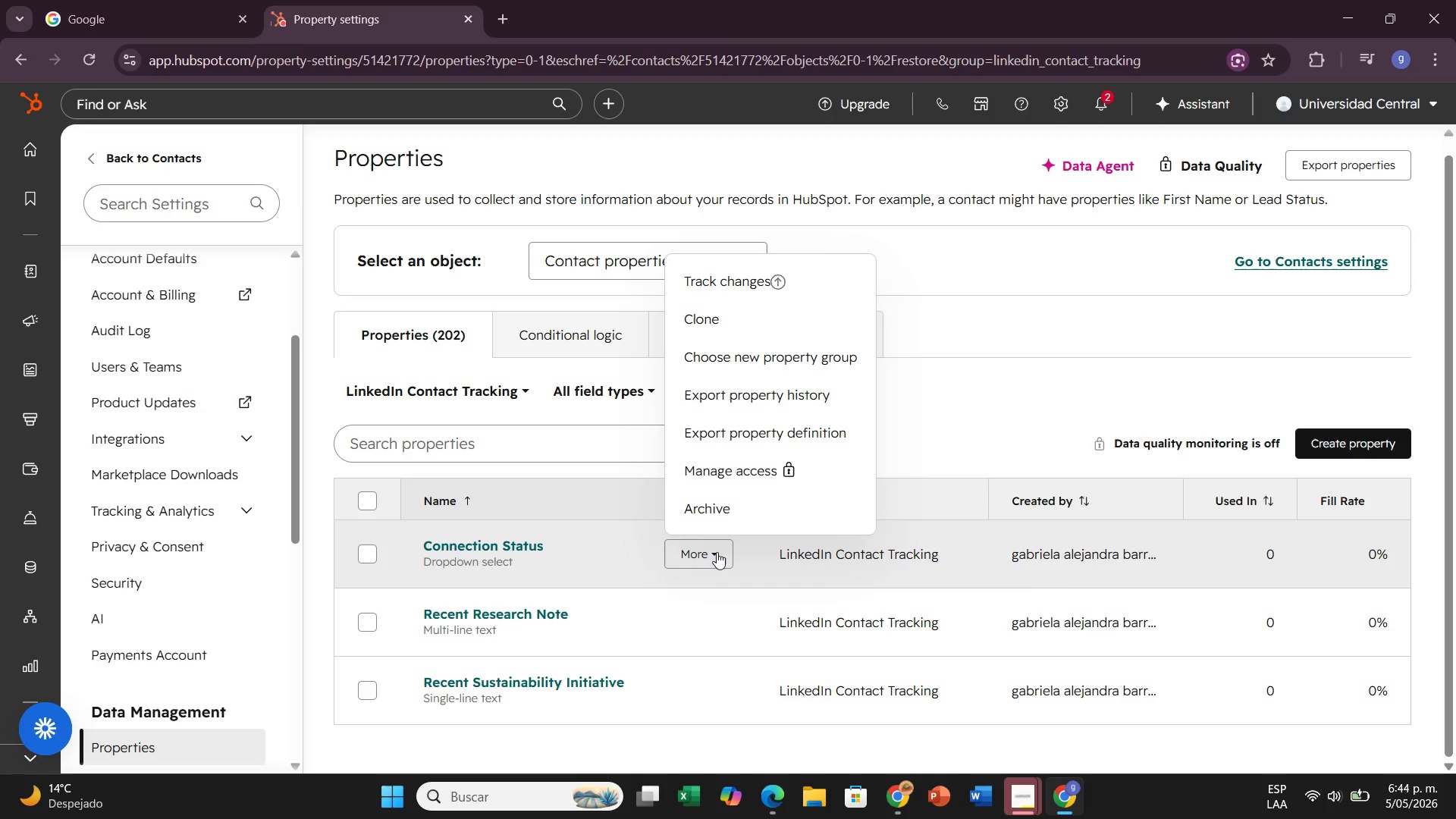 
wait(5.94)
 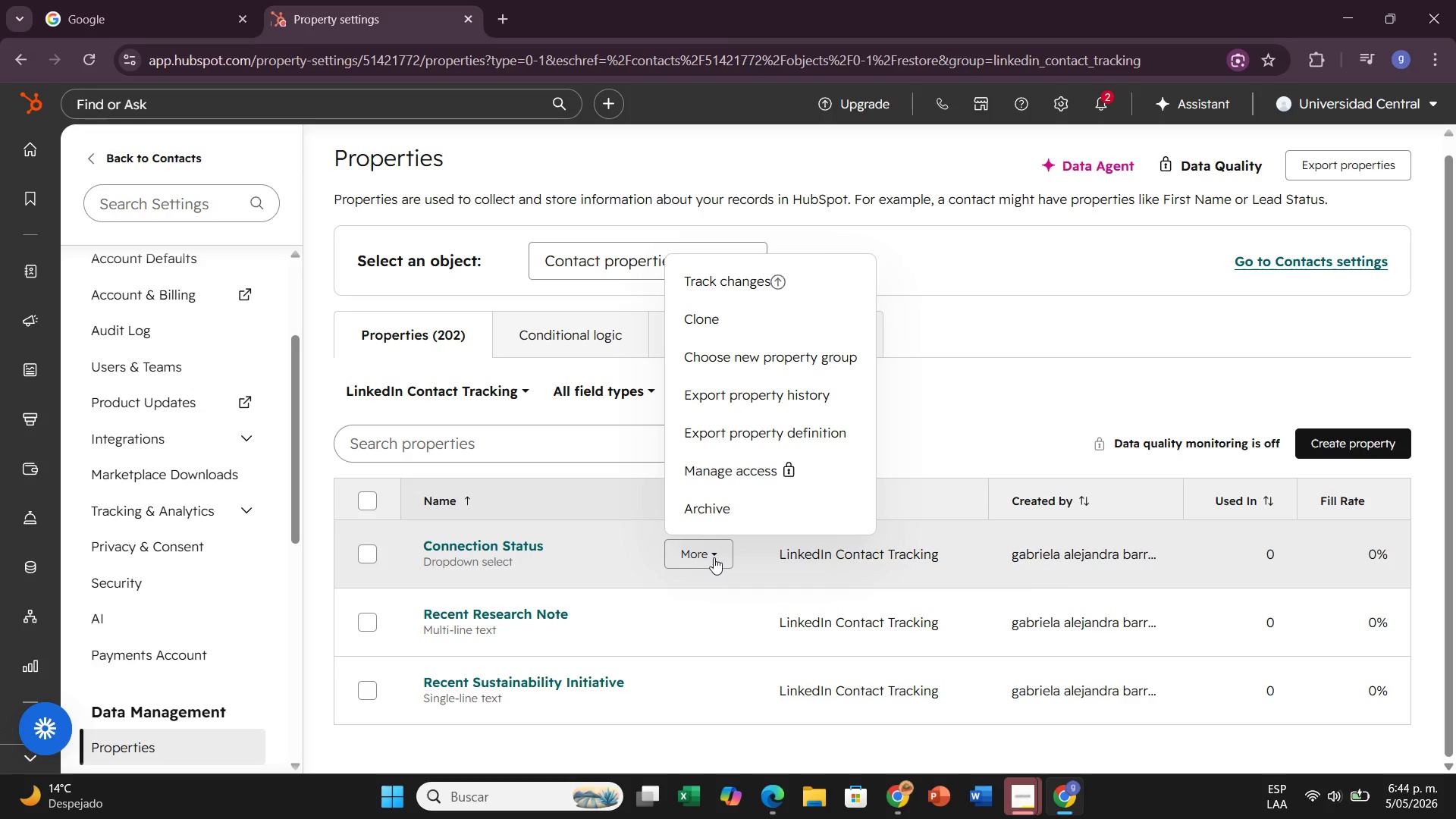 
left_click([764, 279])
 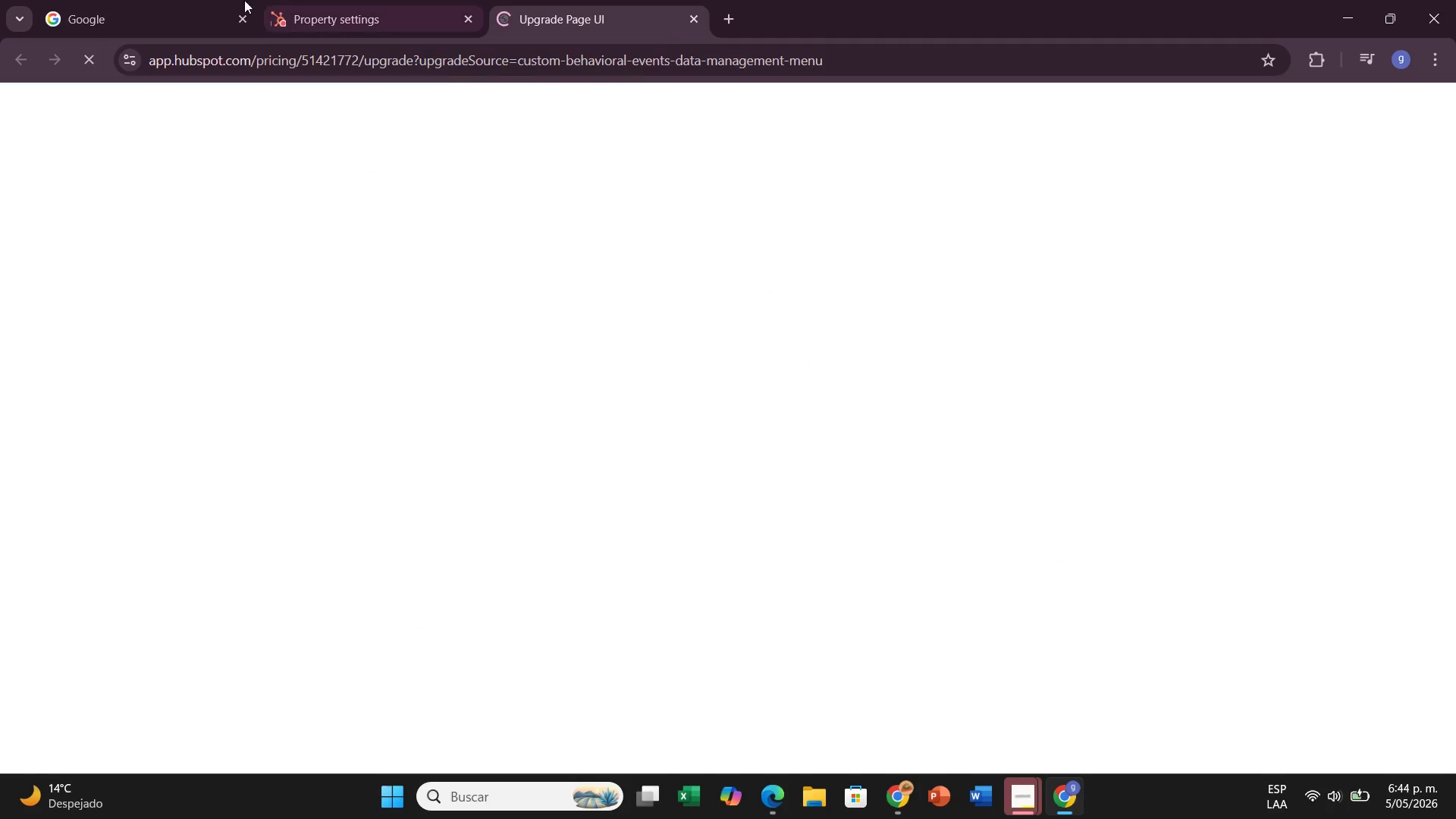 
left_click([350, 0])
 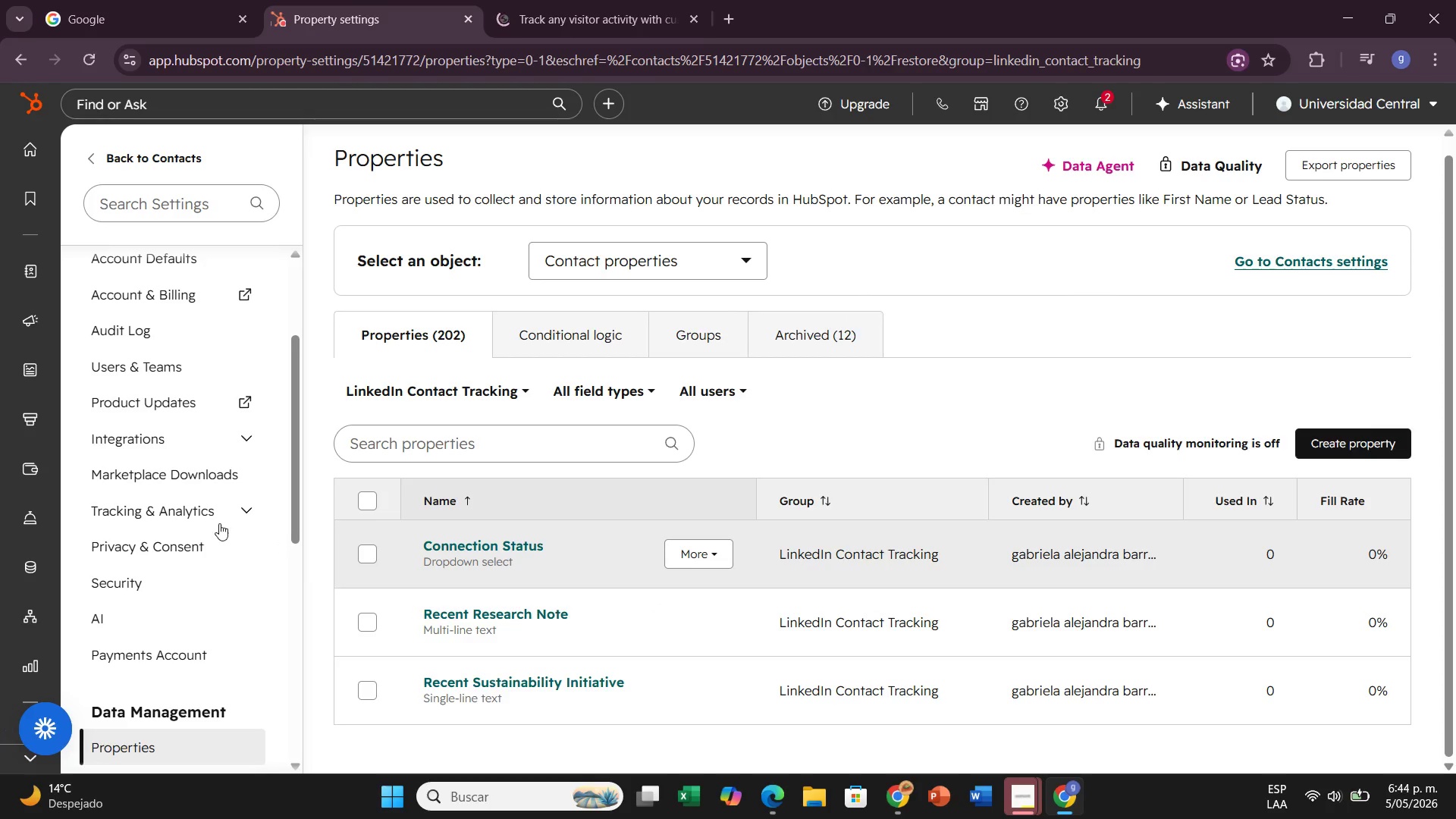 
left_click([364, 555])
 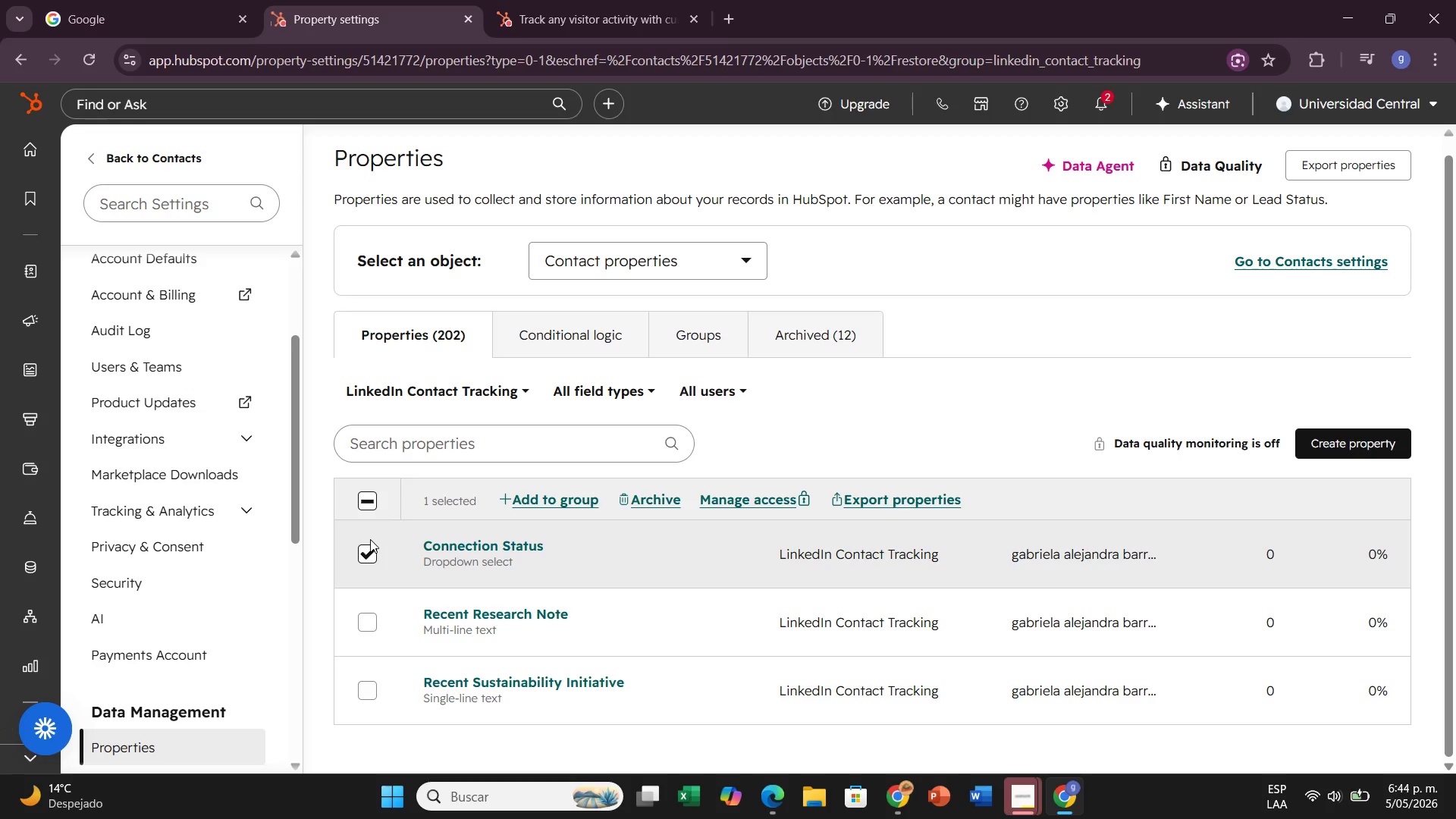 
wait(27.86)
 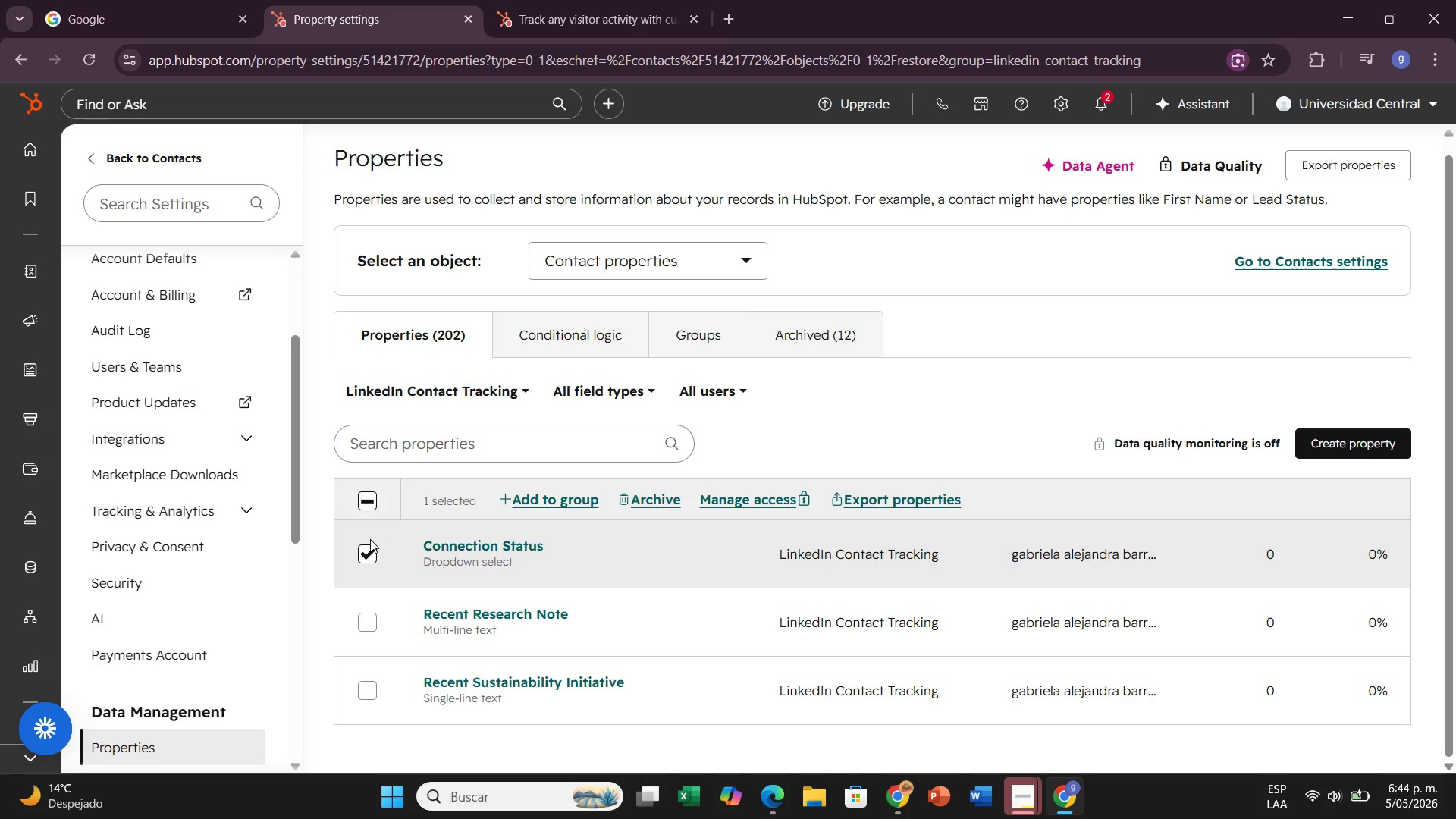 
left_click([355, 552])
 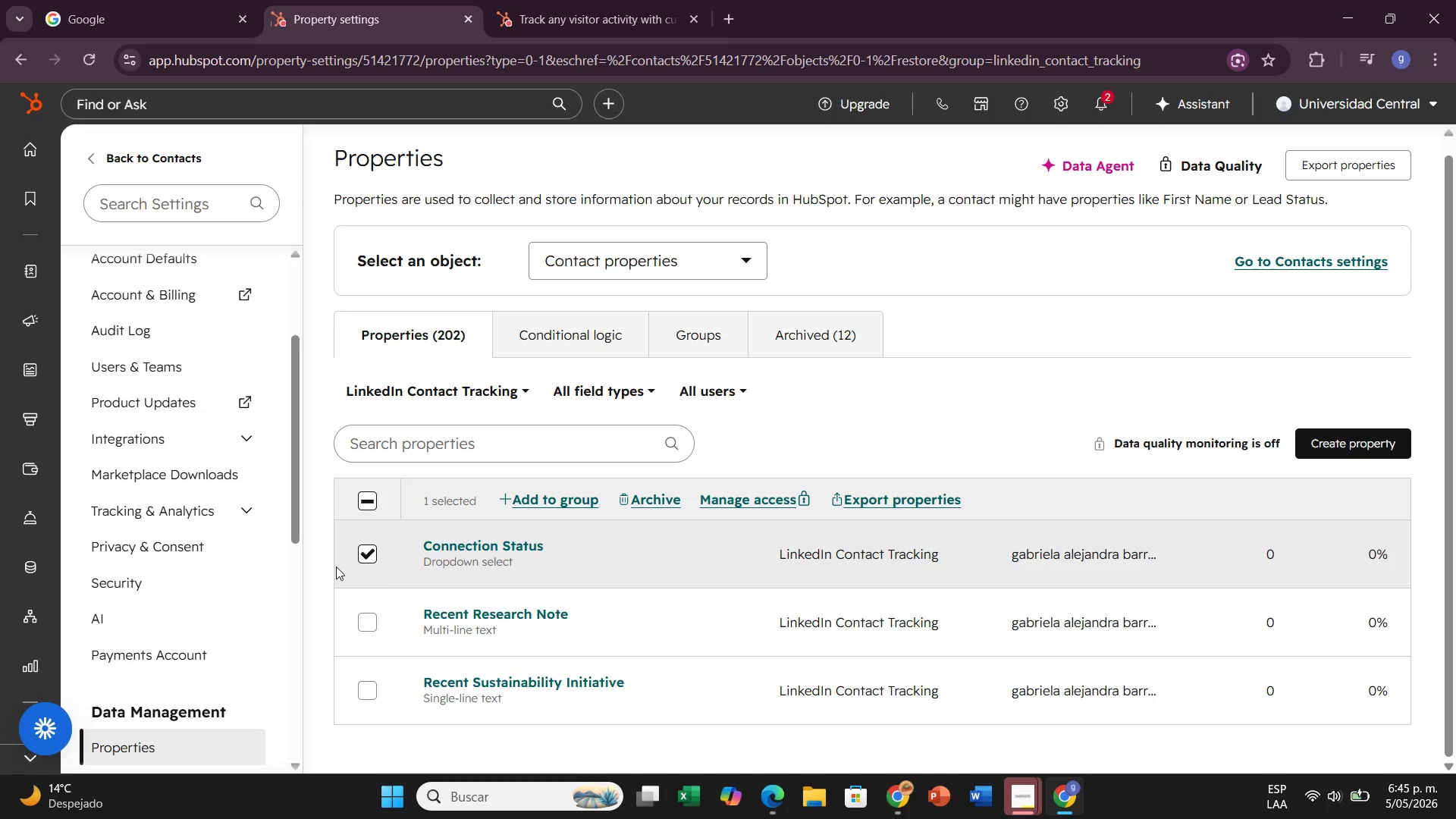 
left_click([373, 550])
 